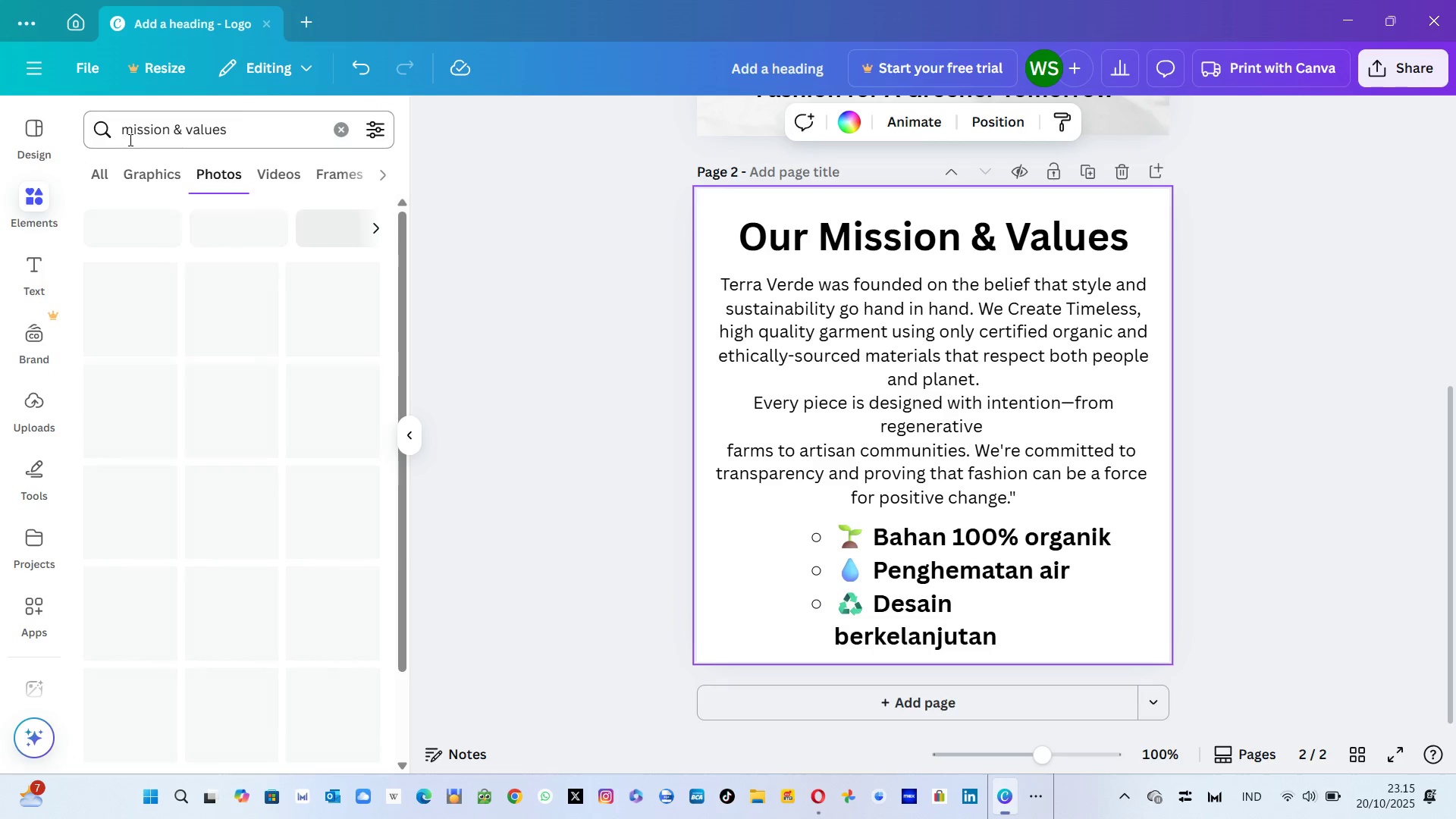 
 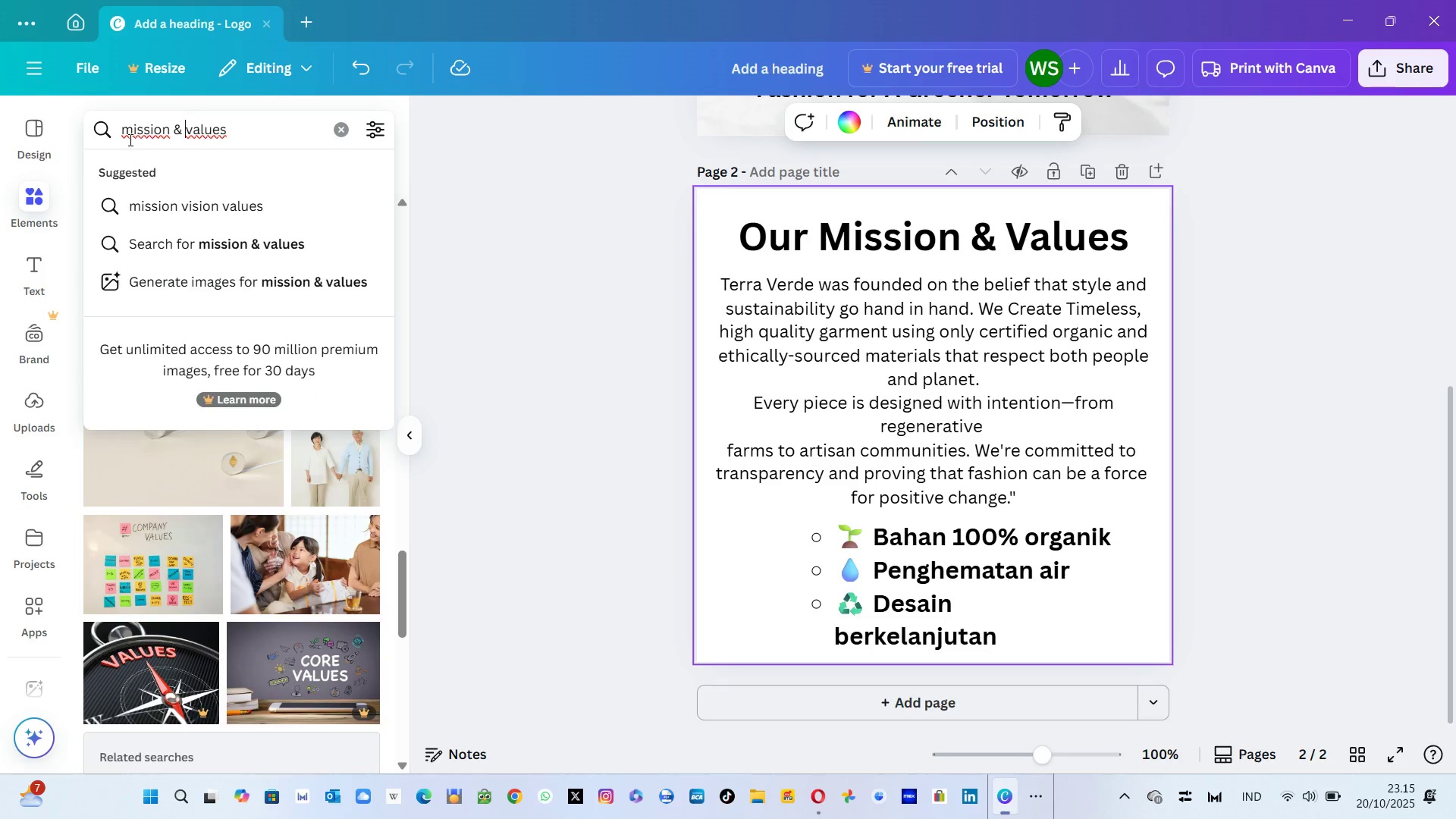 
key(Enter)
 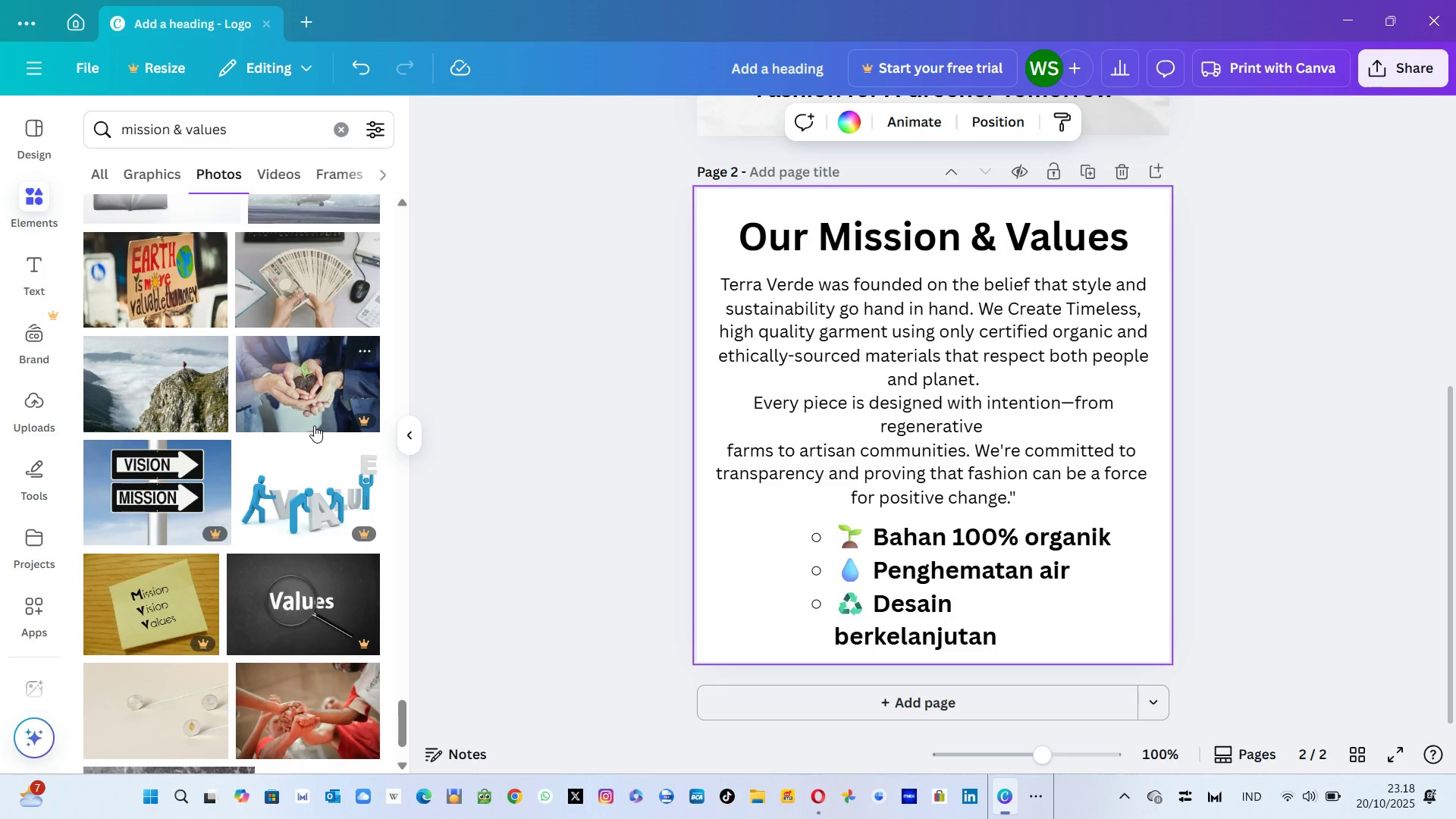 
wait(174.16)
 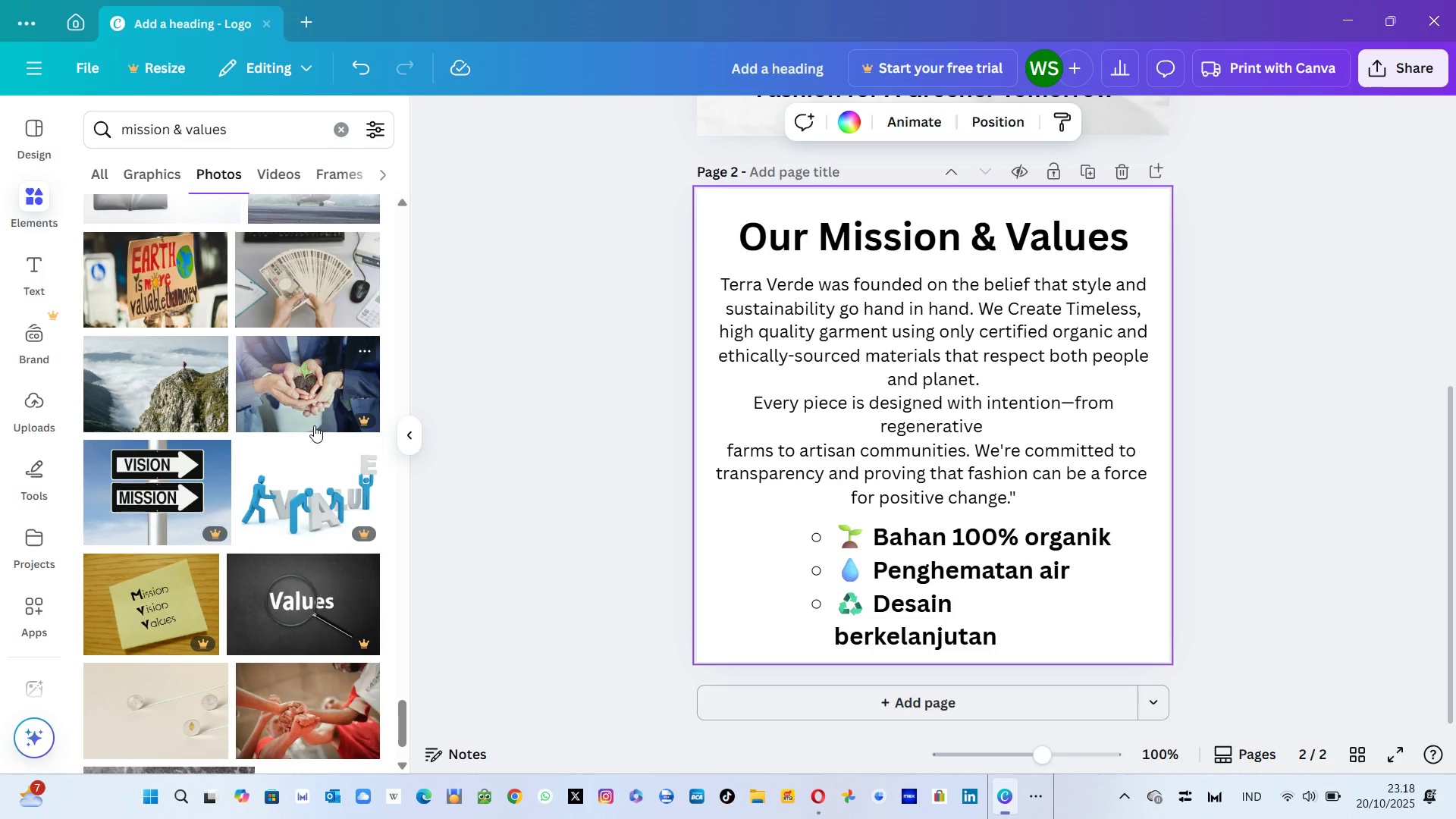 
mouse_move([288, 451])
 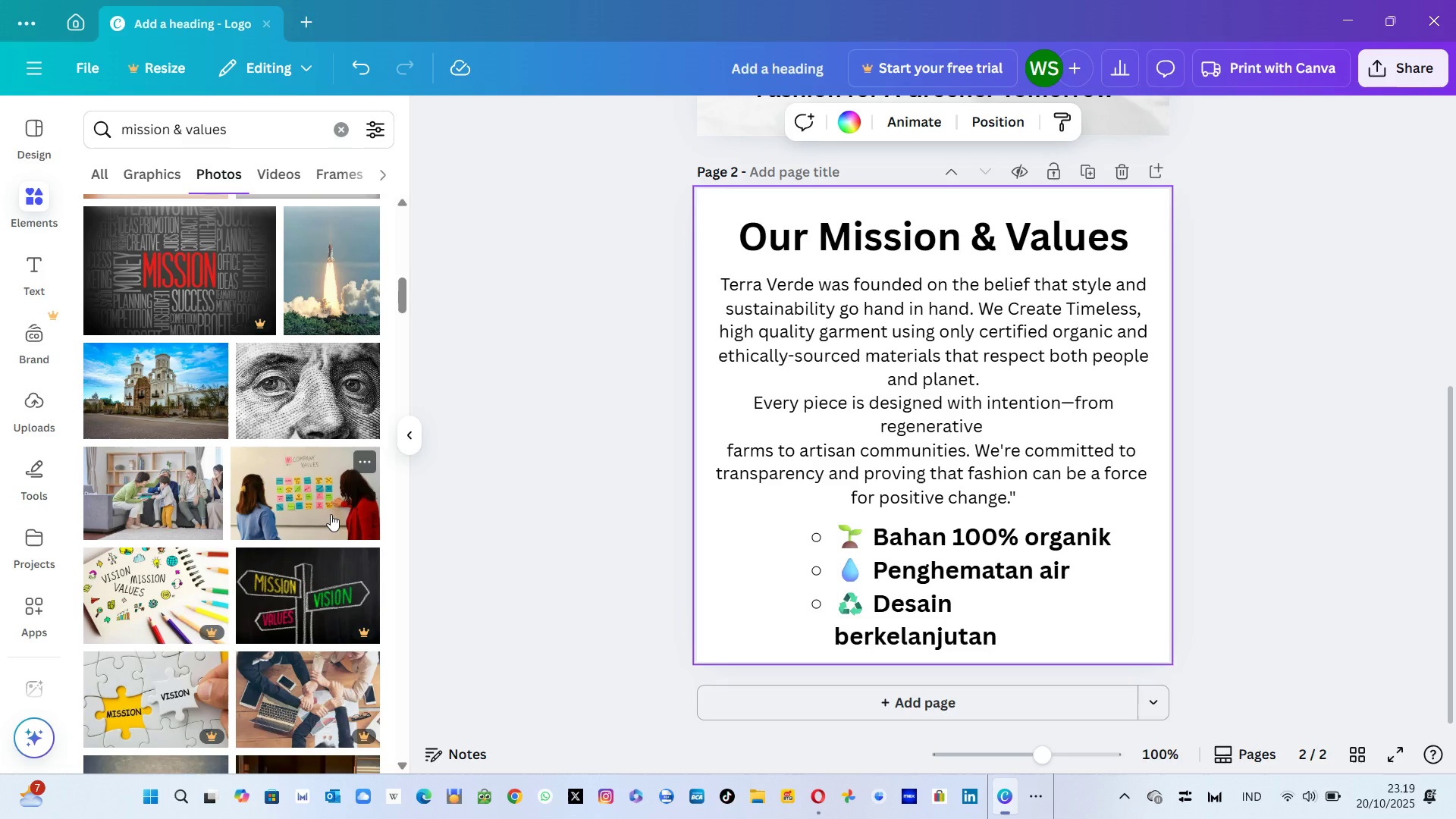 
wait(29.03)
 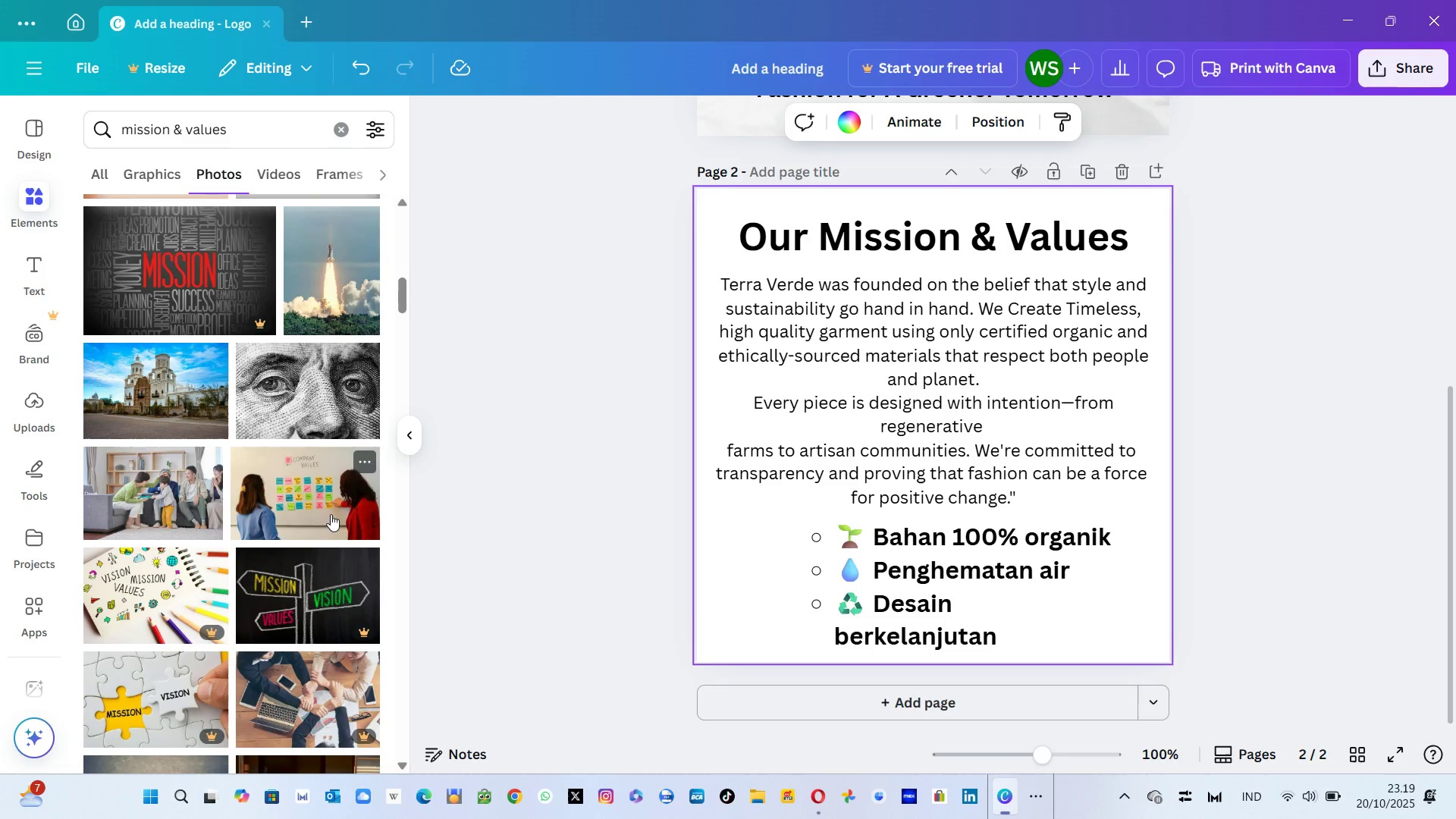 
left_click([186, 128])
 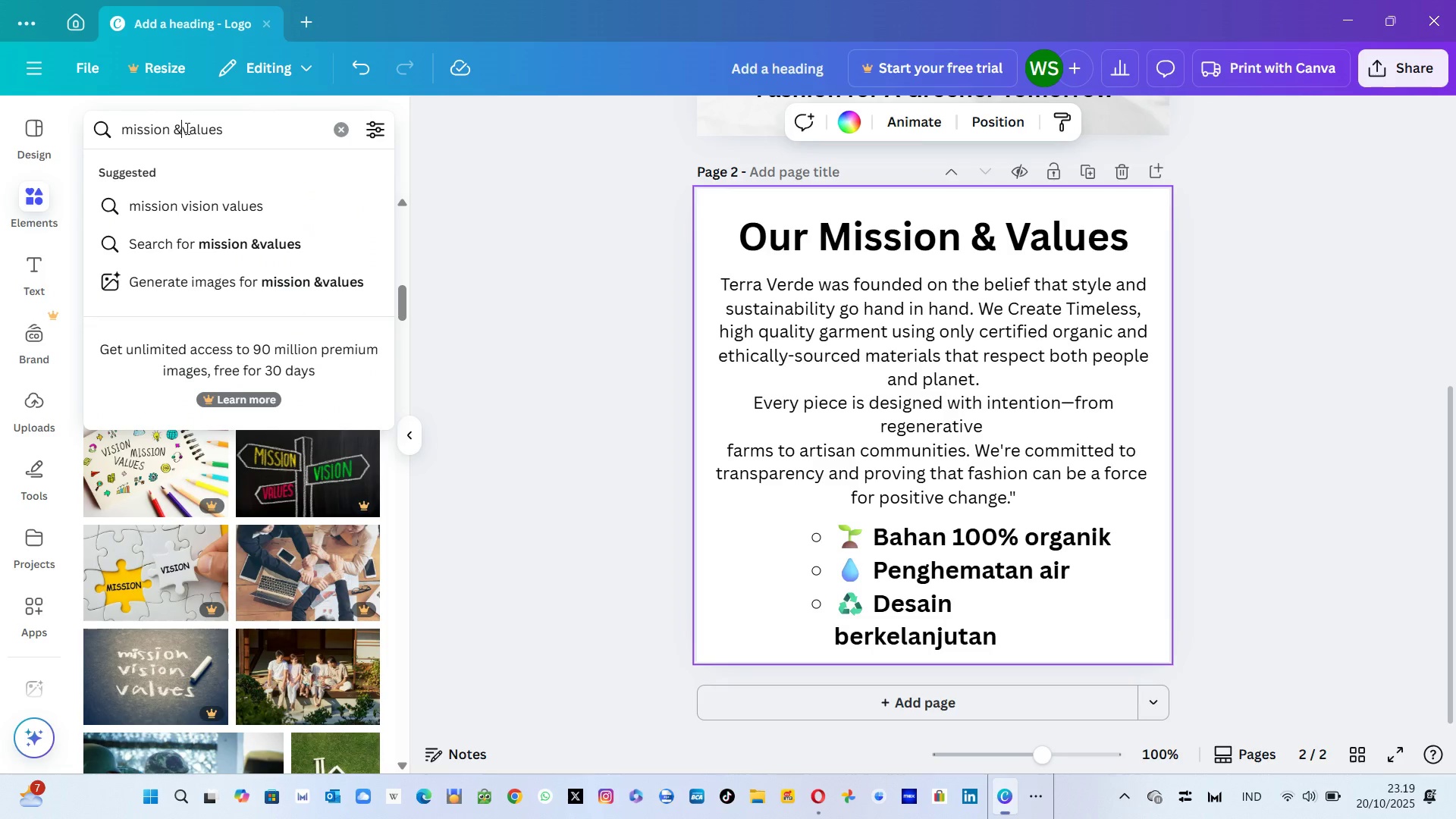 
hold_key(key=Backspace, duration=0.83)
 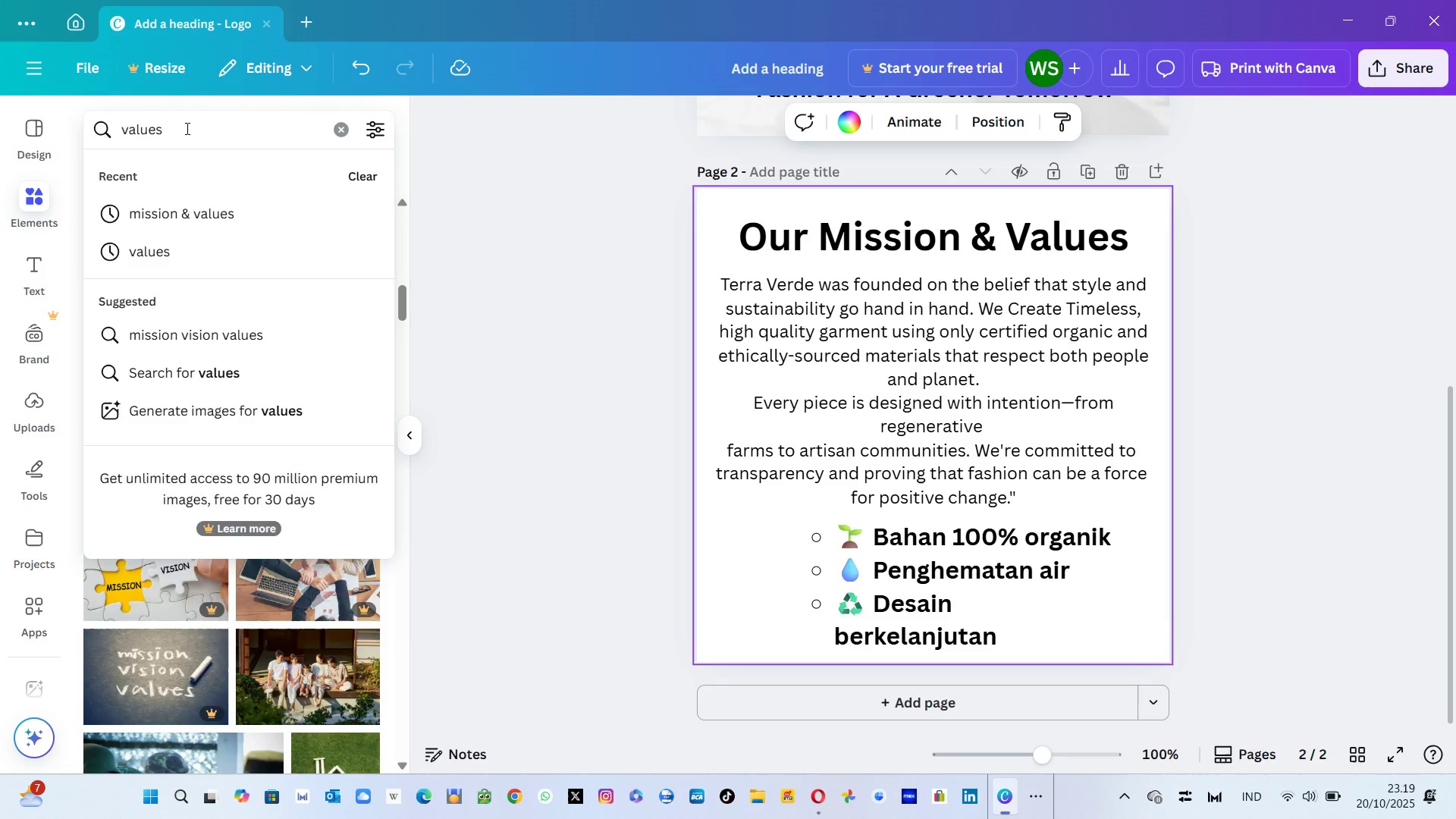 
key(Enter)
 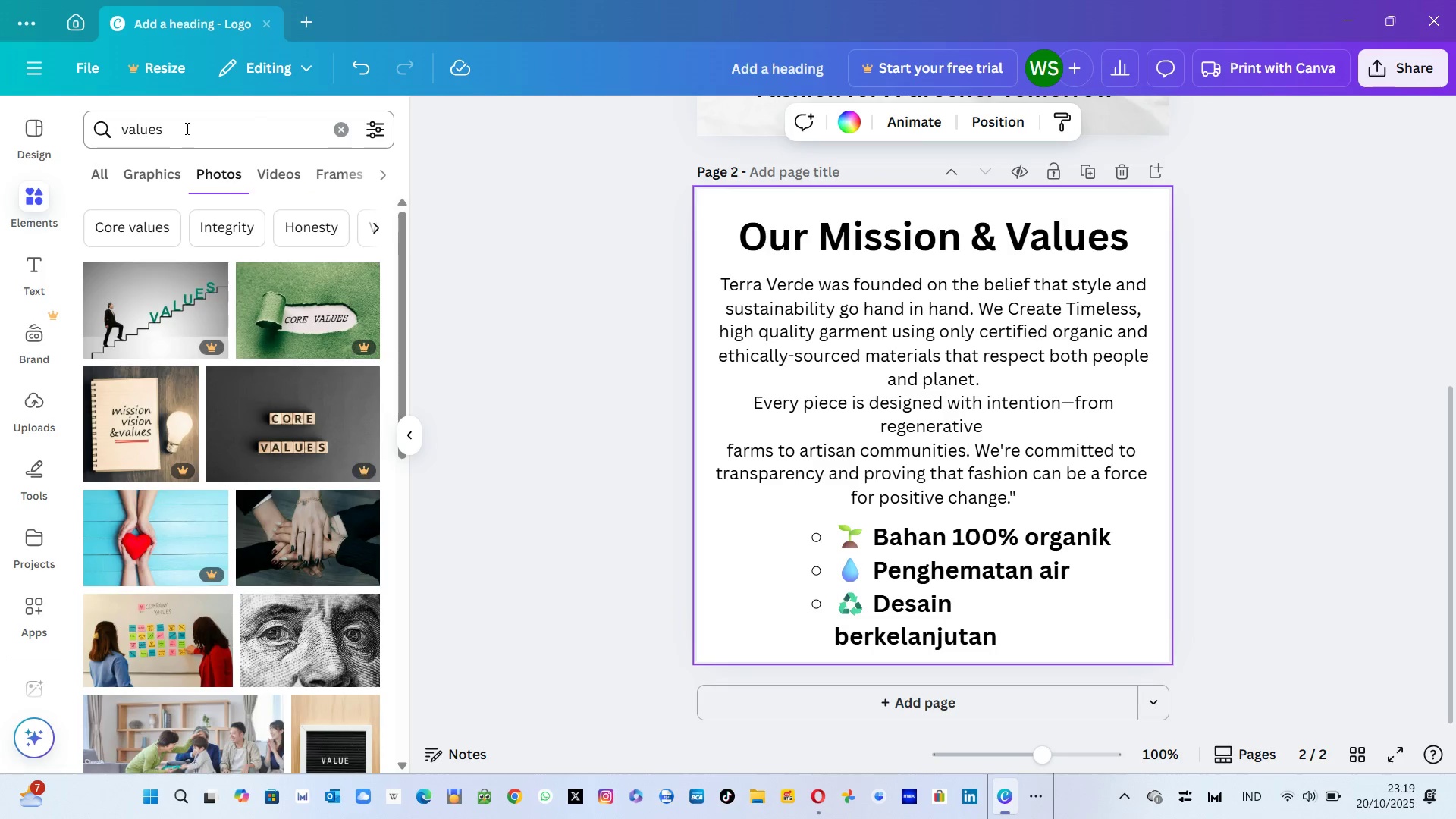 
mouse_move([261, 278])
 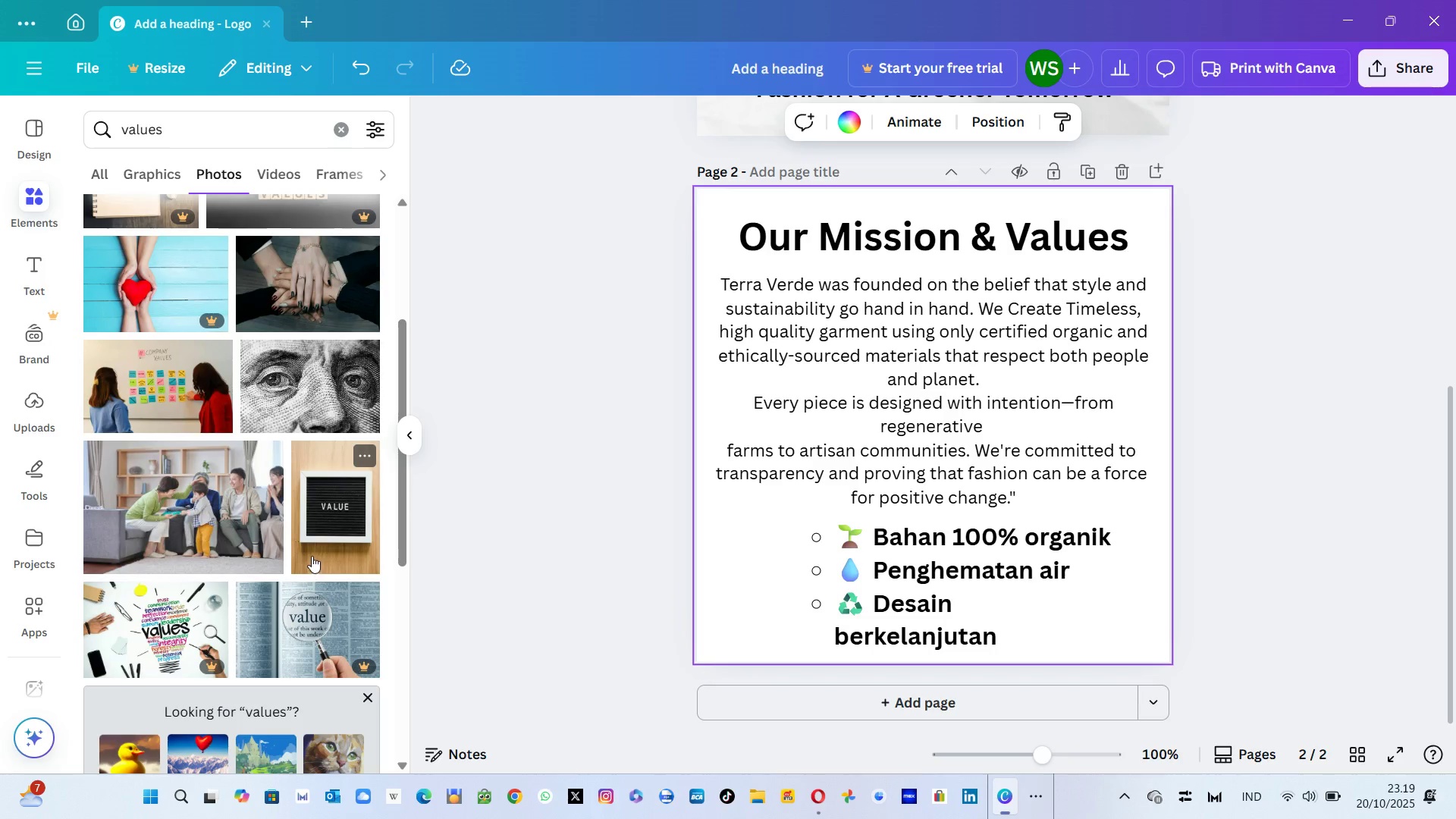 
wait(6.26)
 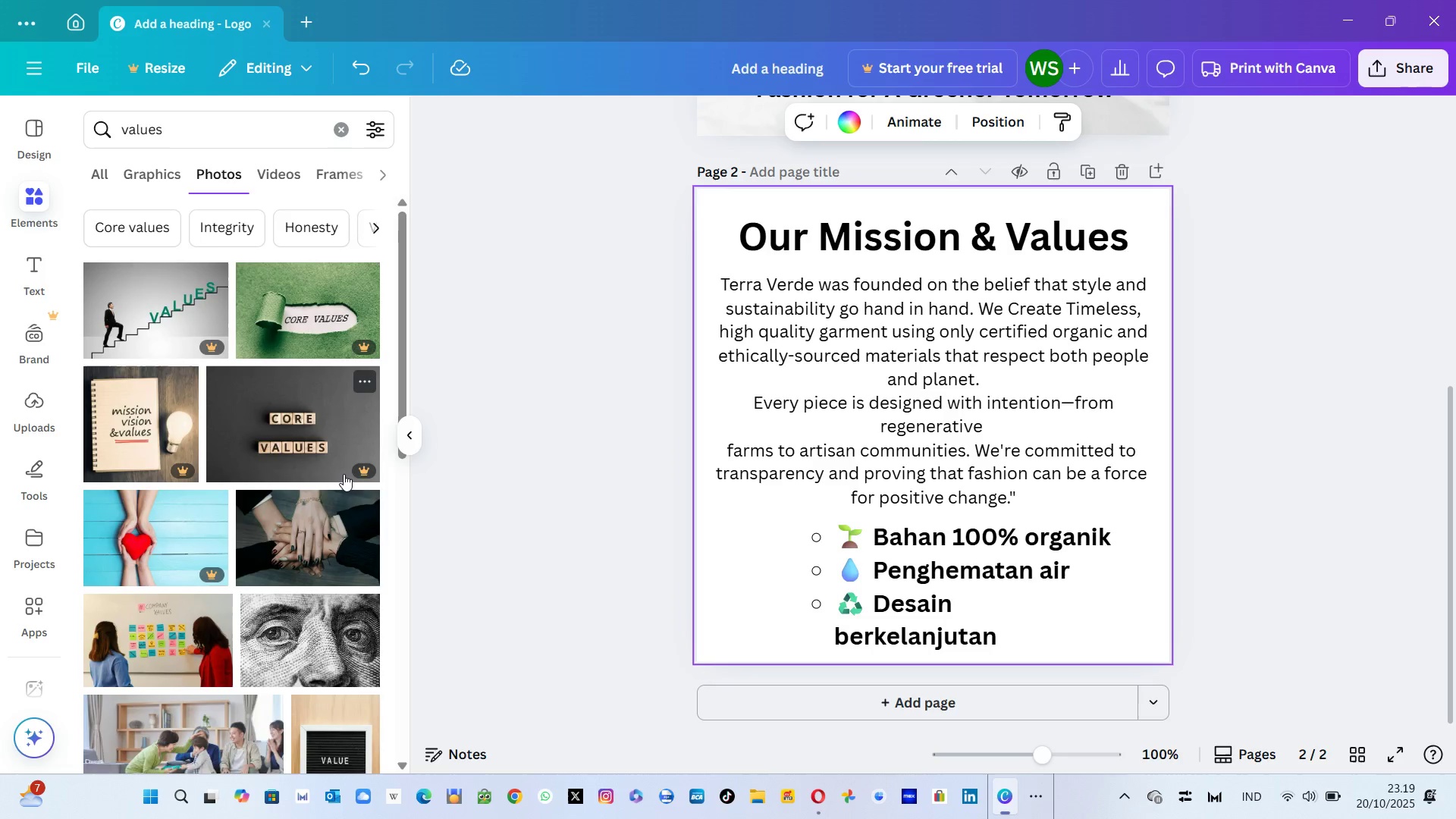 
left_click([331, 521])
 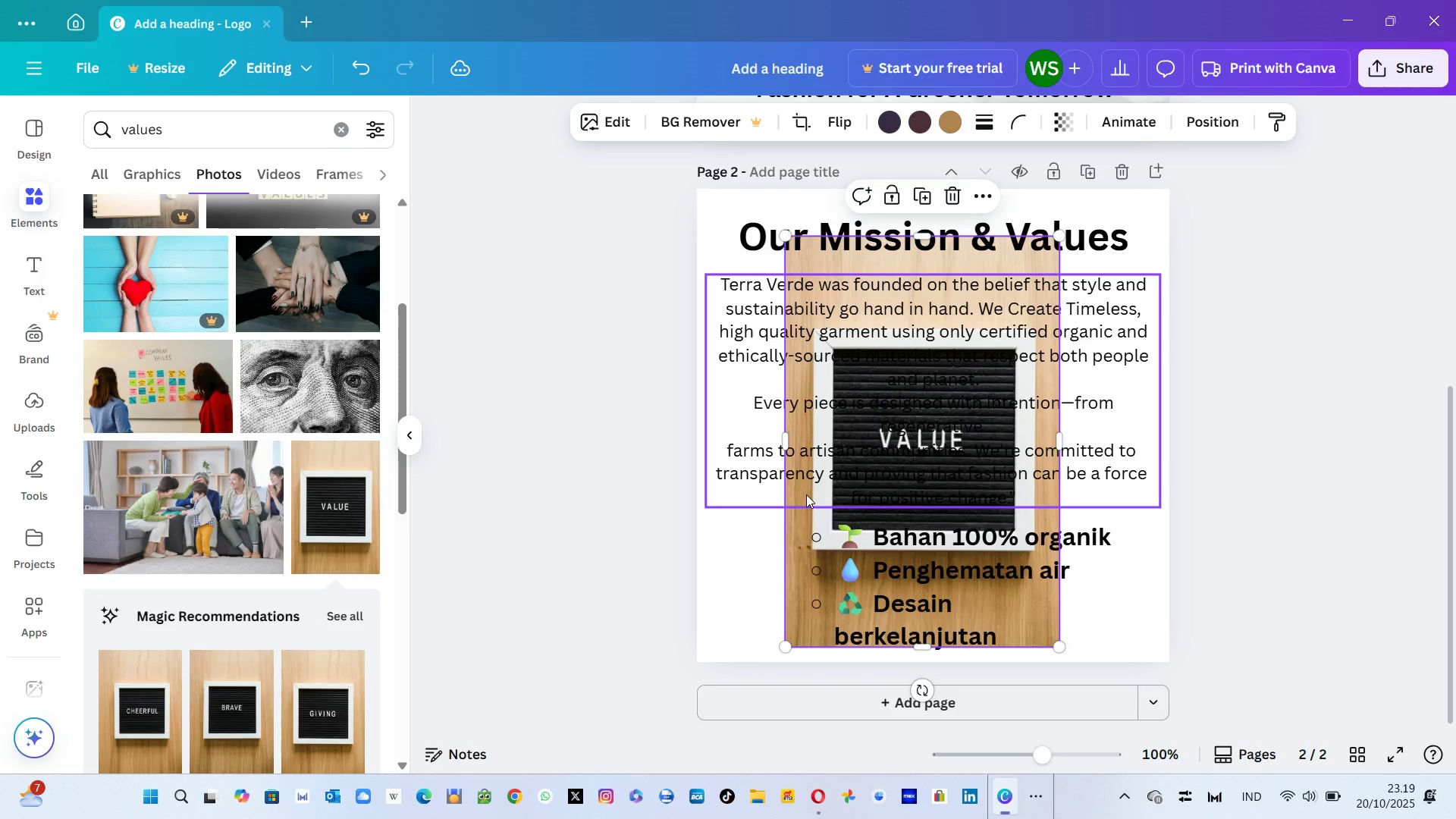 
wait(7.55)
 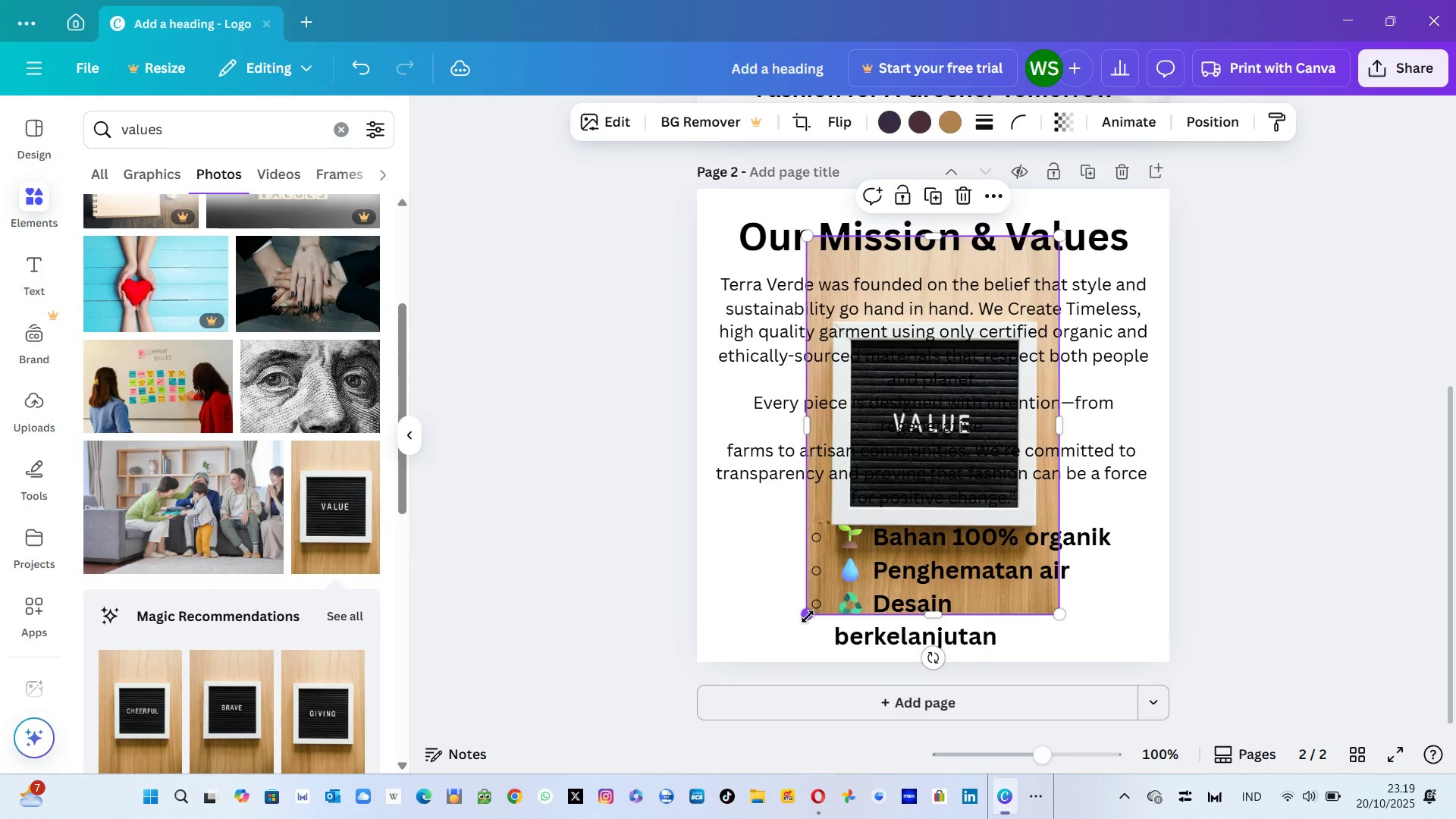 
left_click([811, 421])
 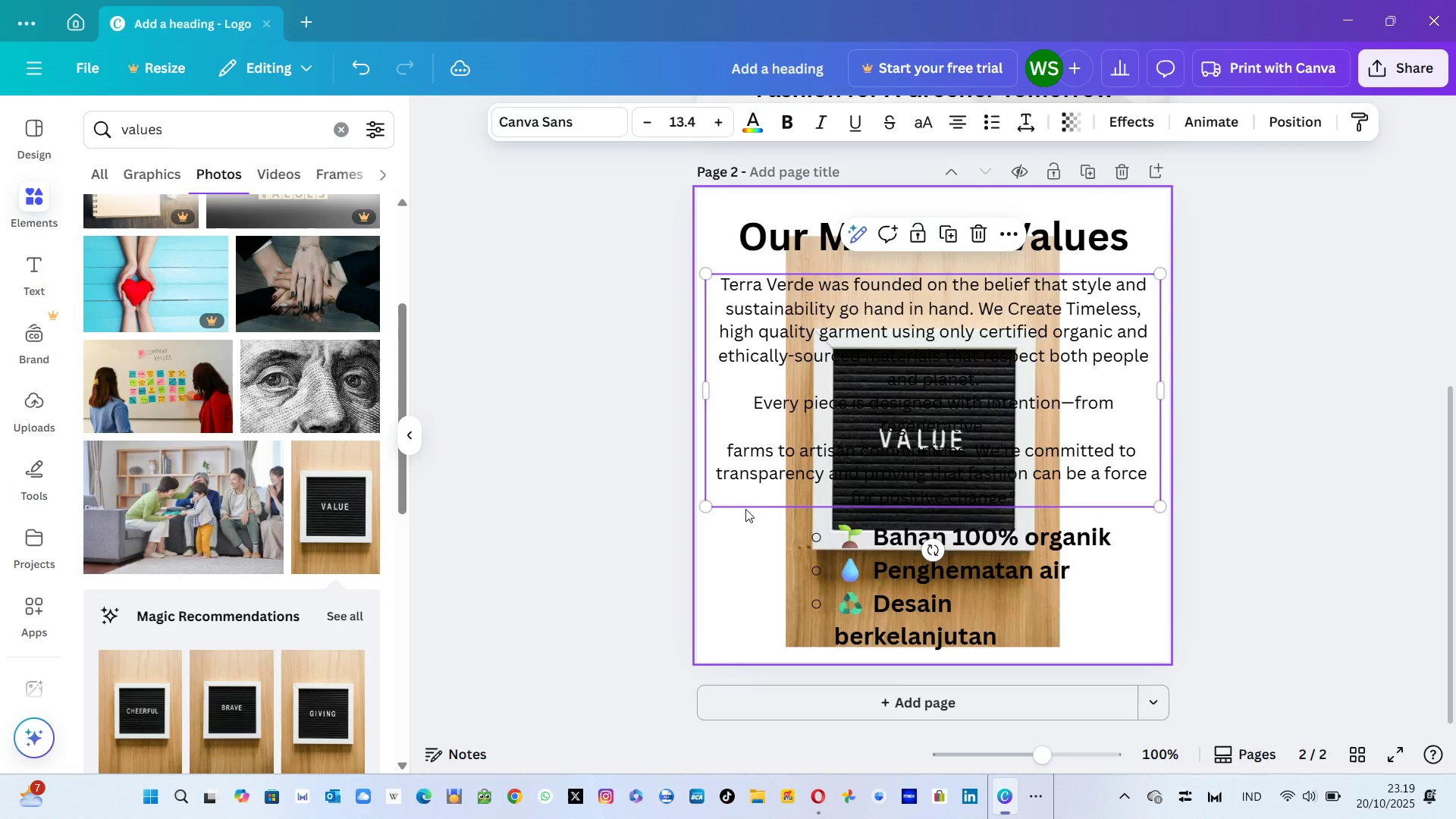 
left_click([797, 513])
 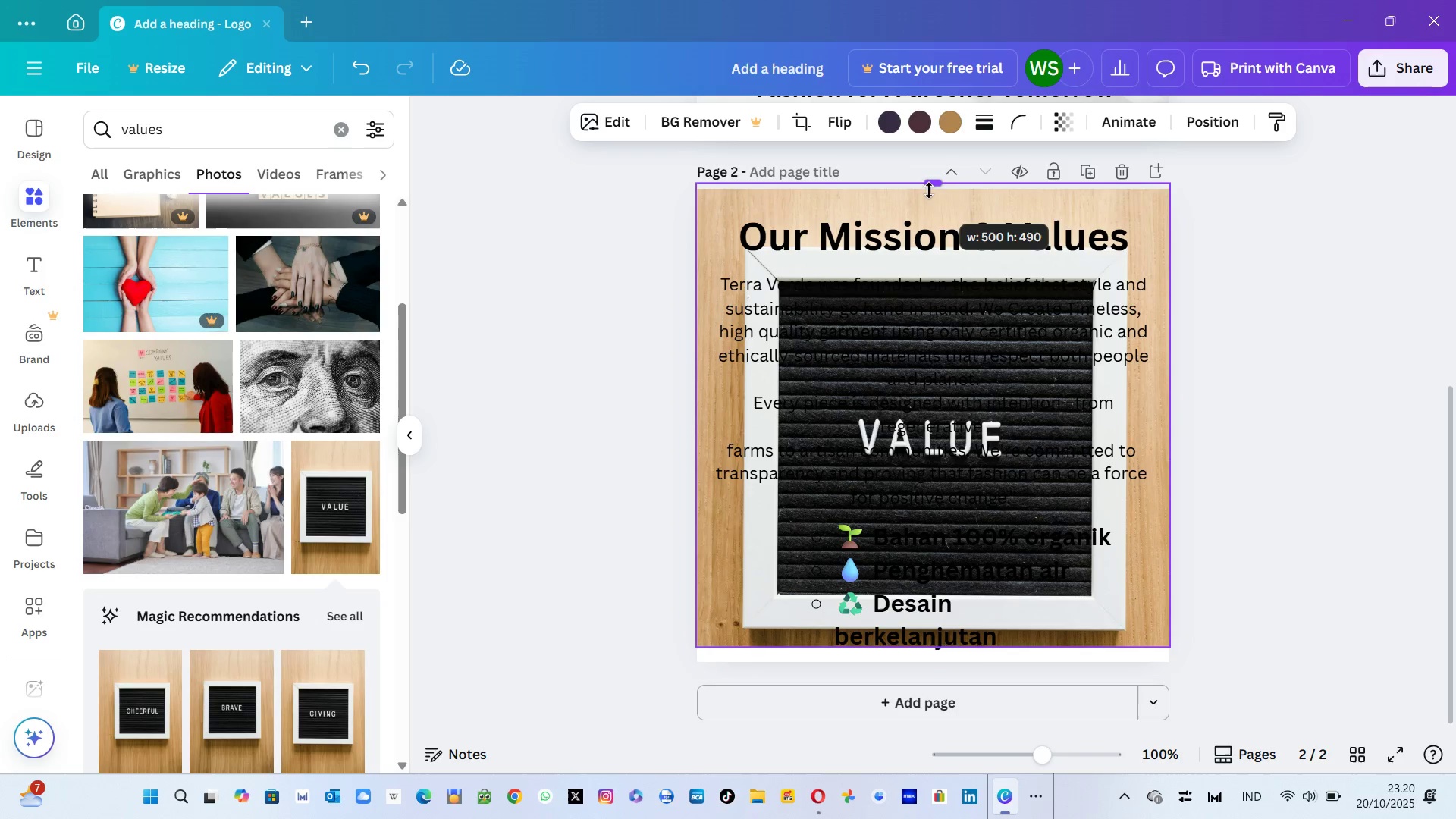 
wait(17.2)
 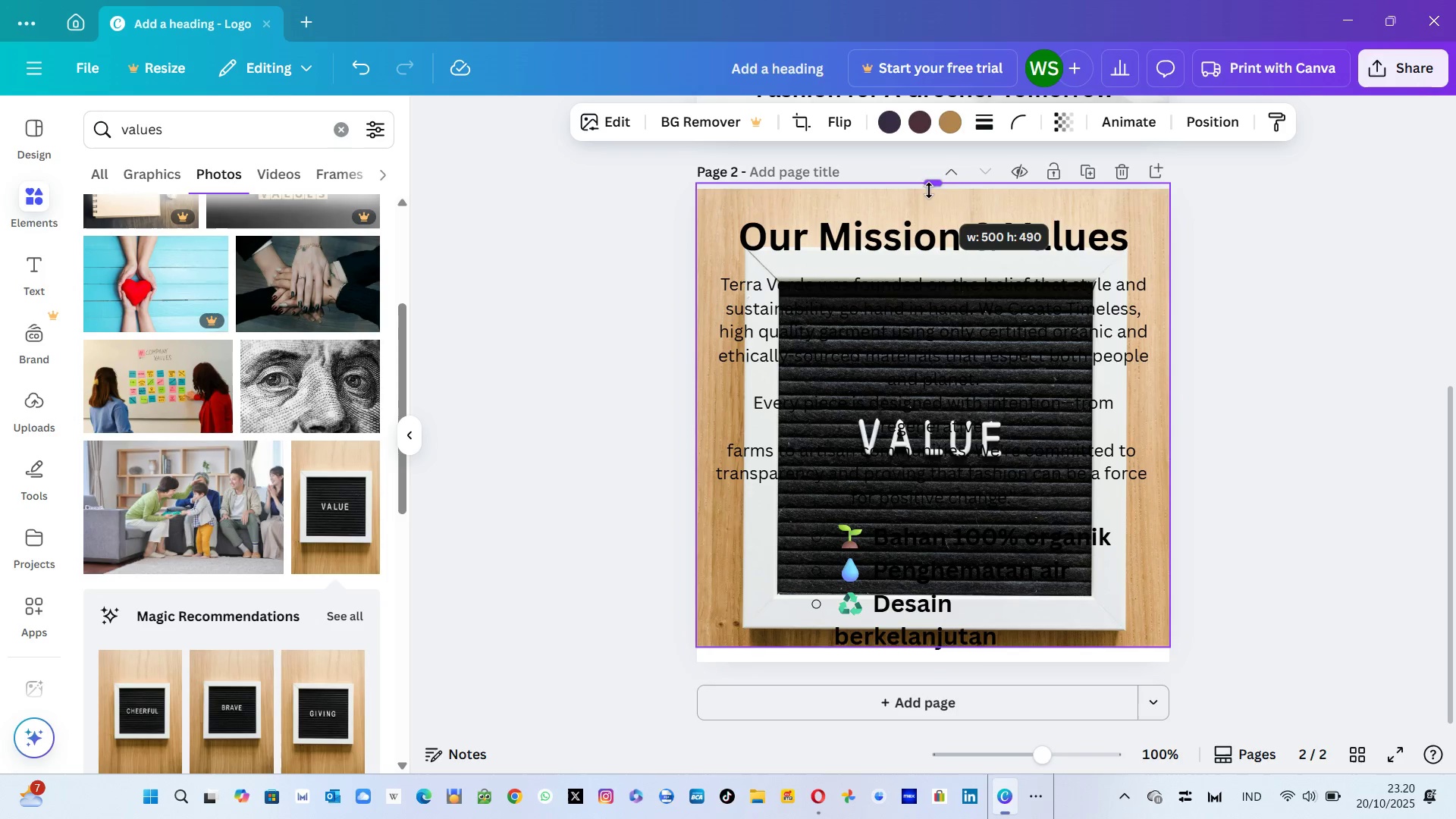 
mouse_move([951, 655])
 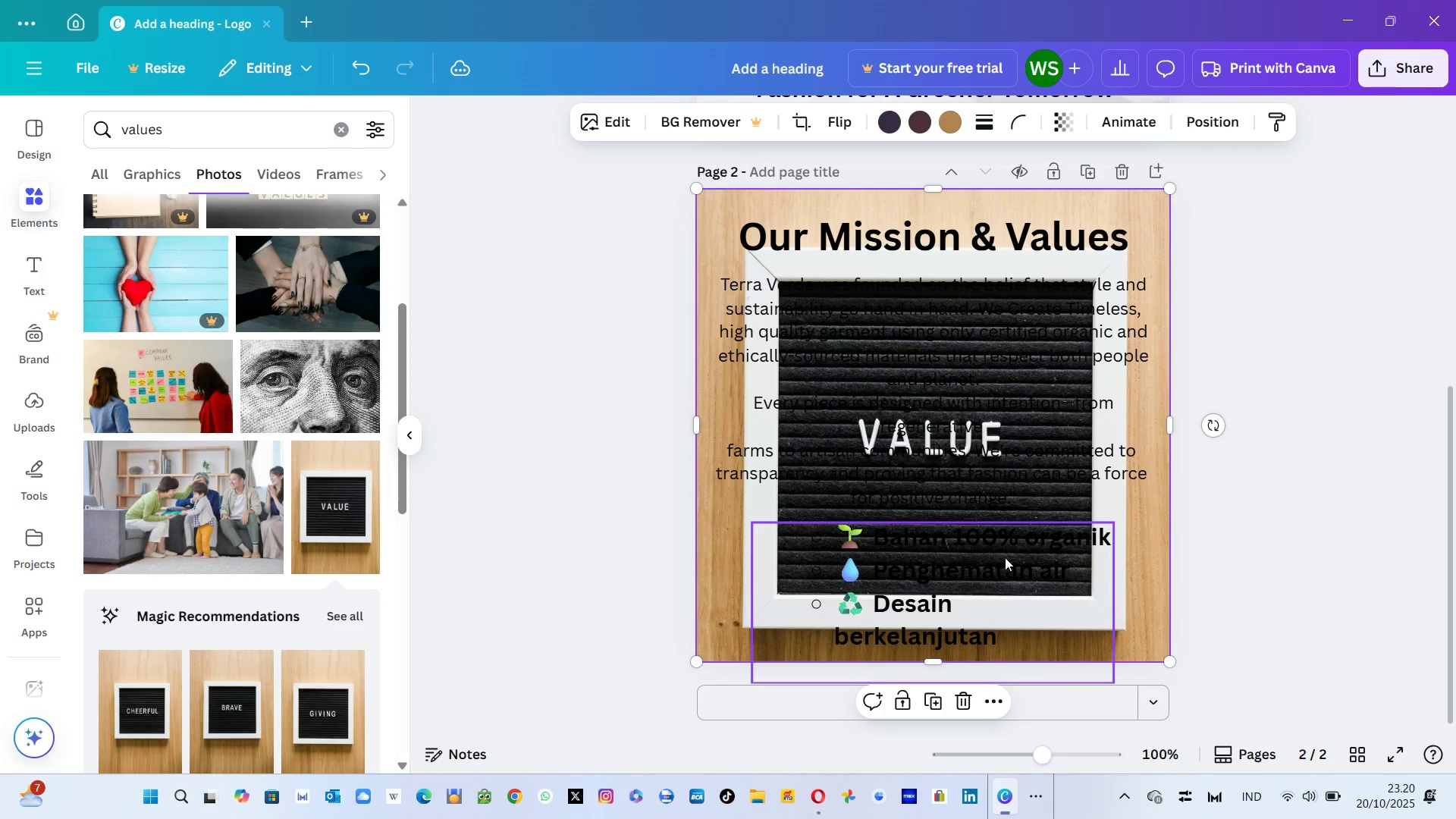 
left_click([1005, 557])
 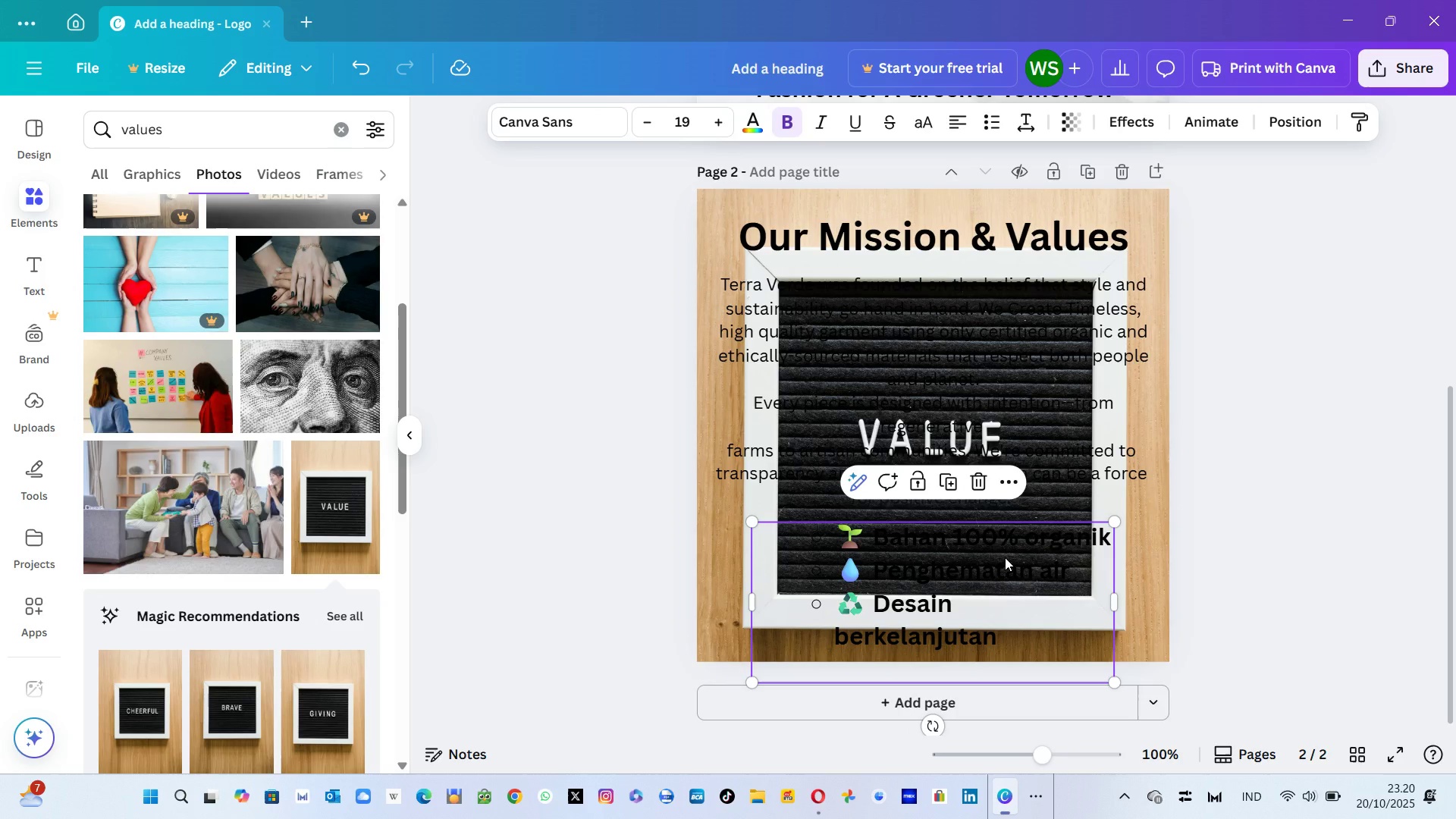 
key(Control+A)
 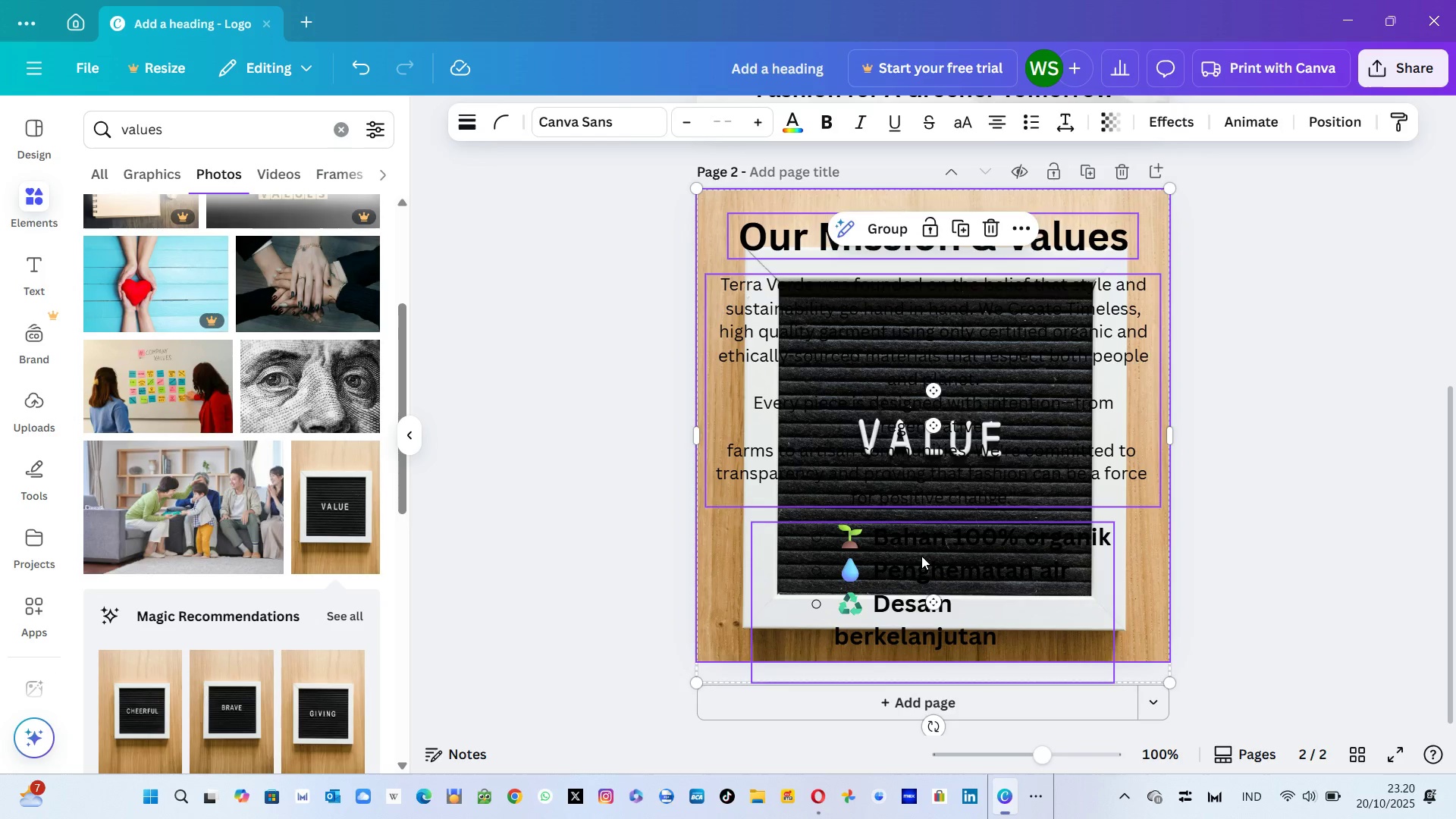 
double_click([921, 556])
 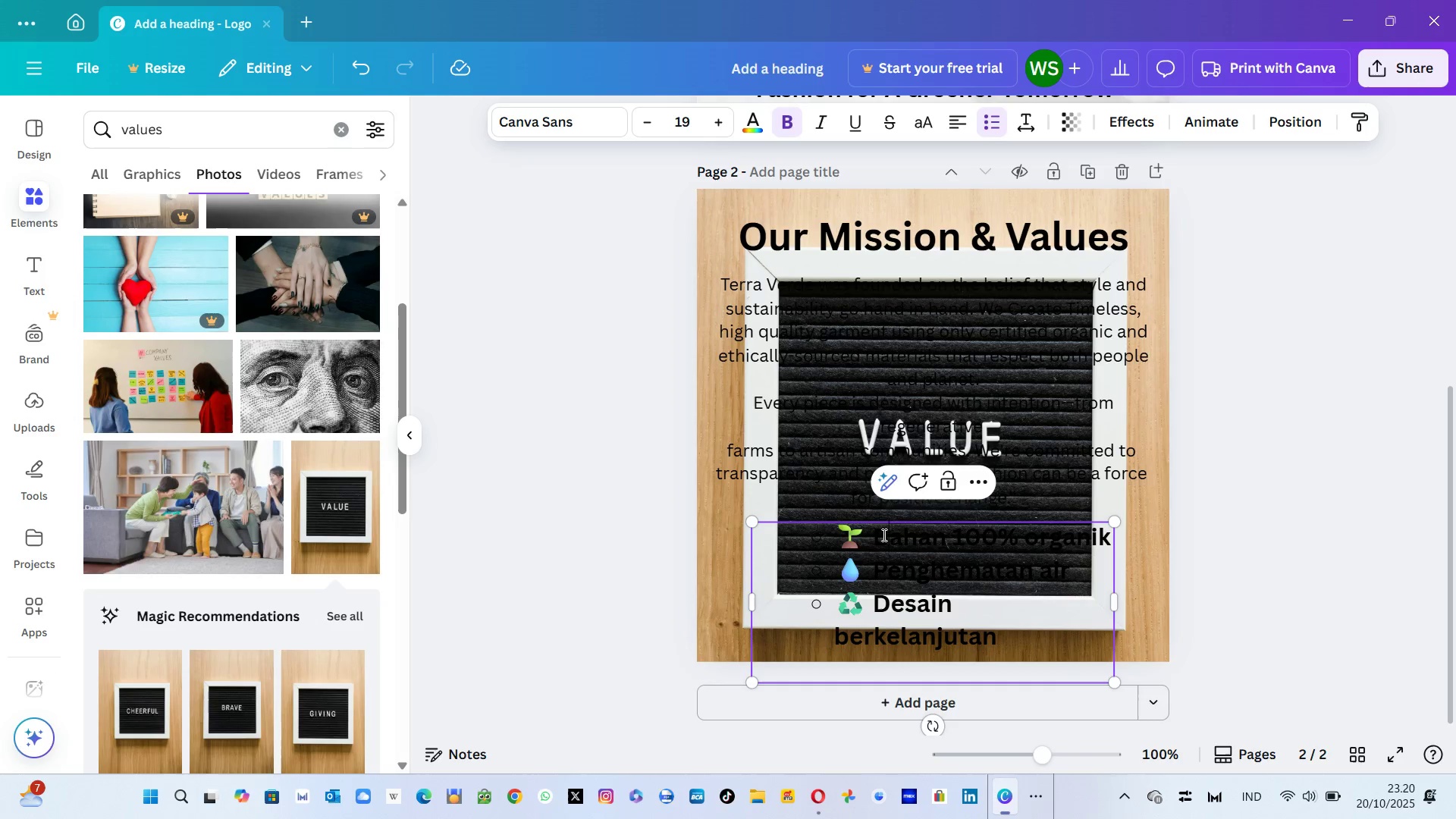 
double_click([883, 535])
 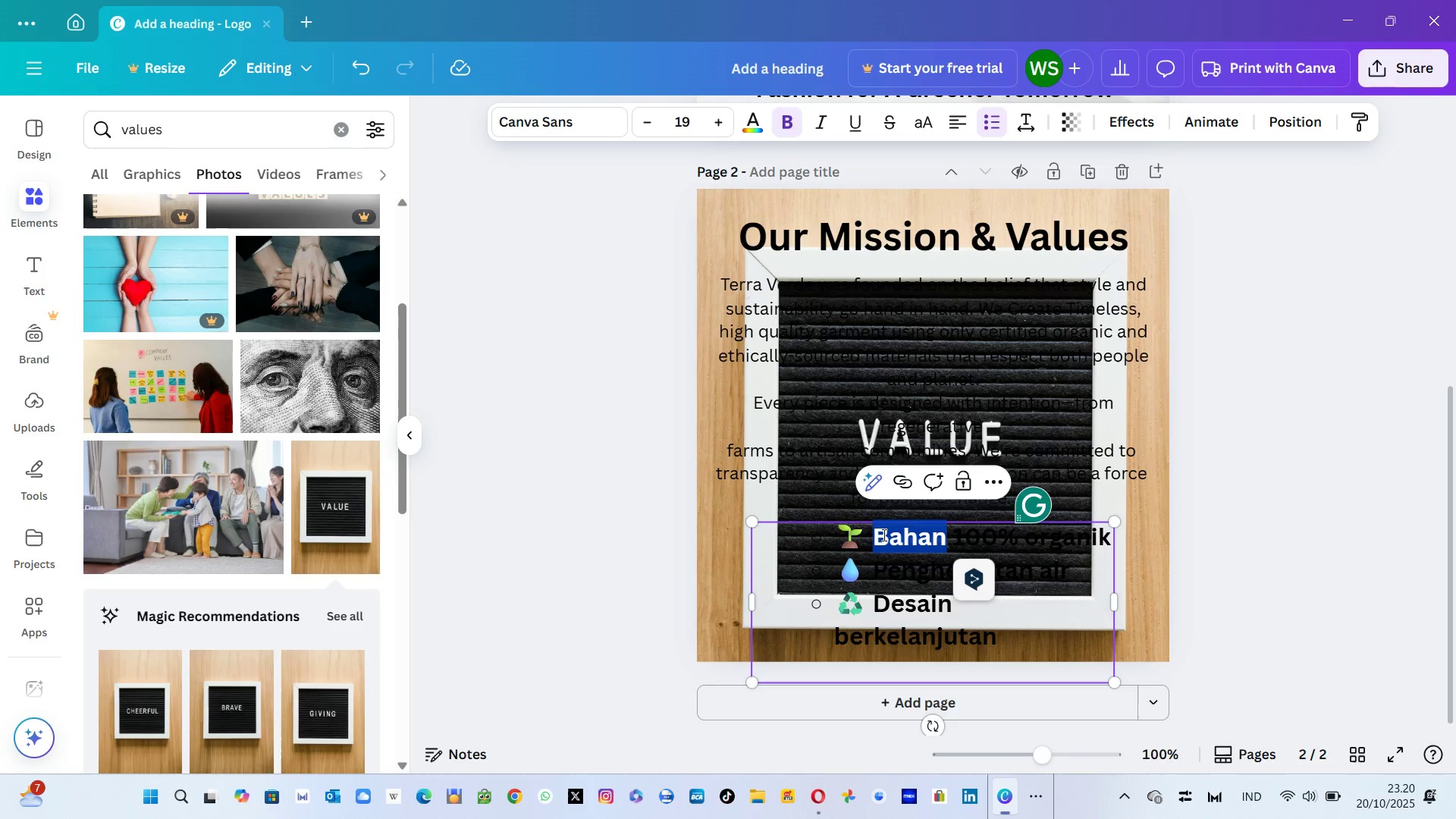 
key(Control+ControlLeft)
 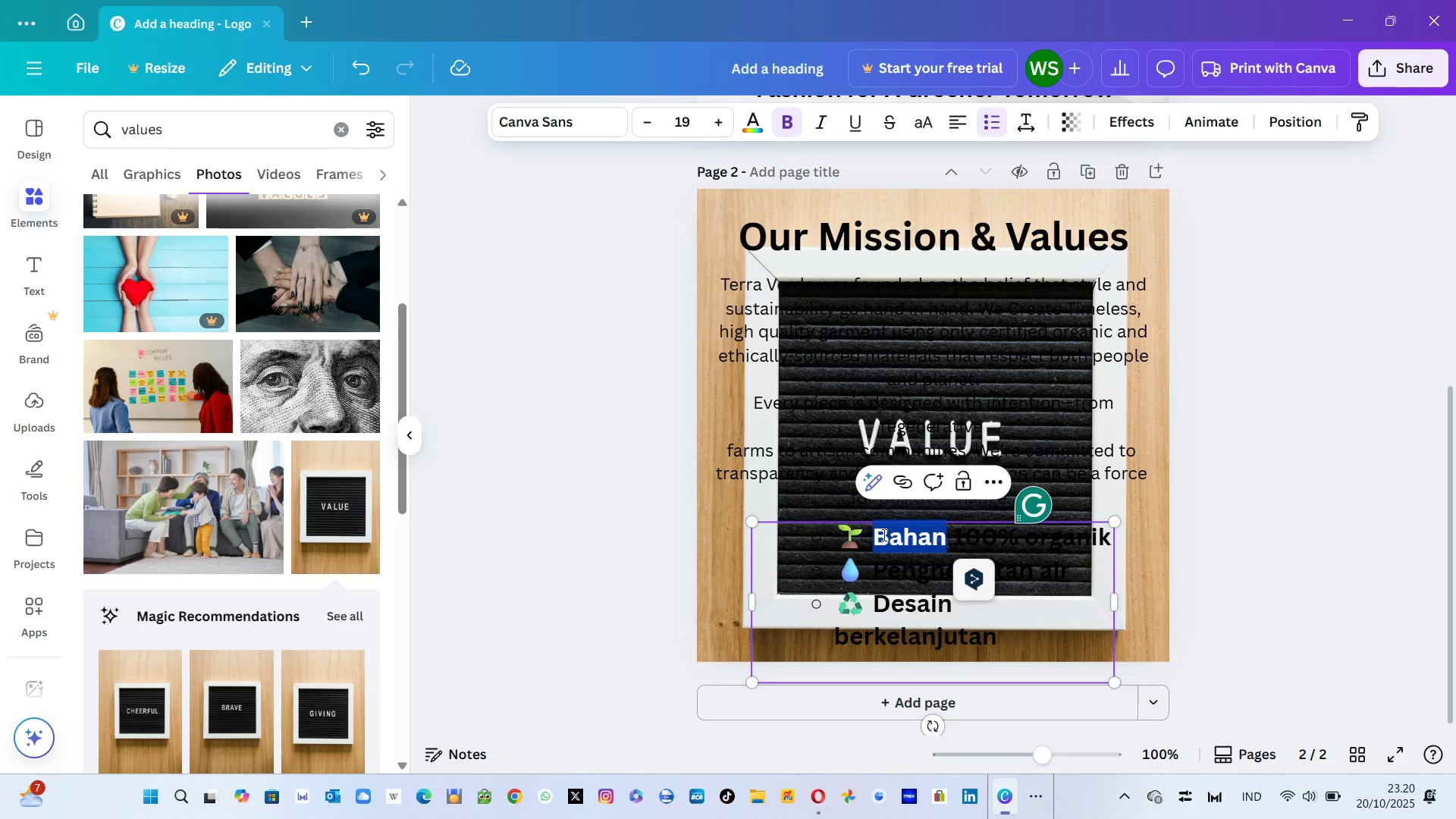 
key(Control+A)
 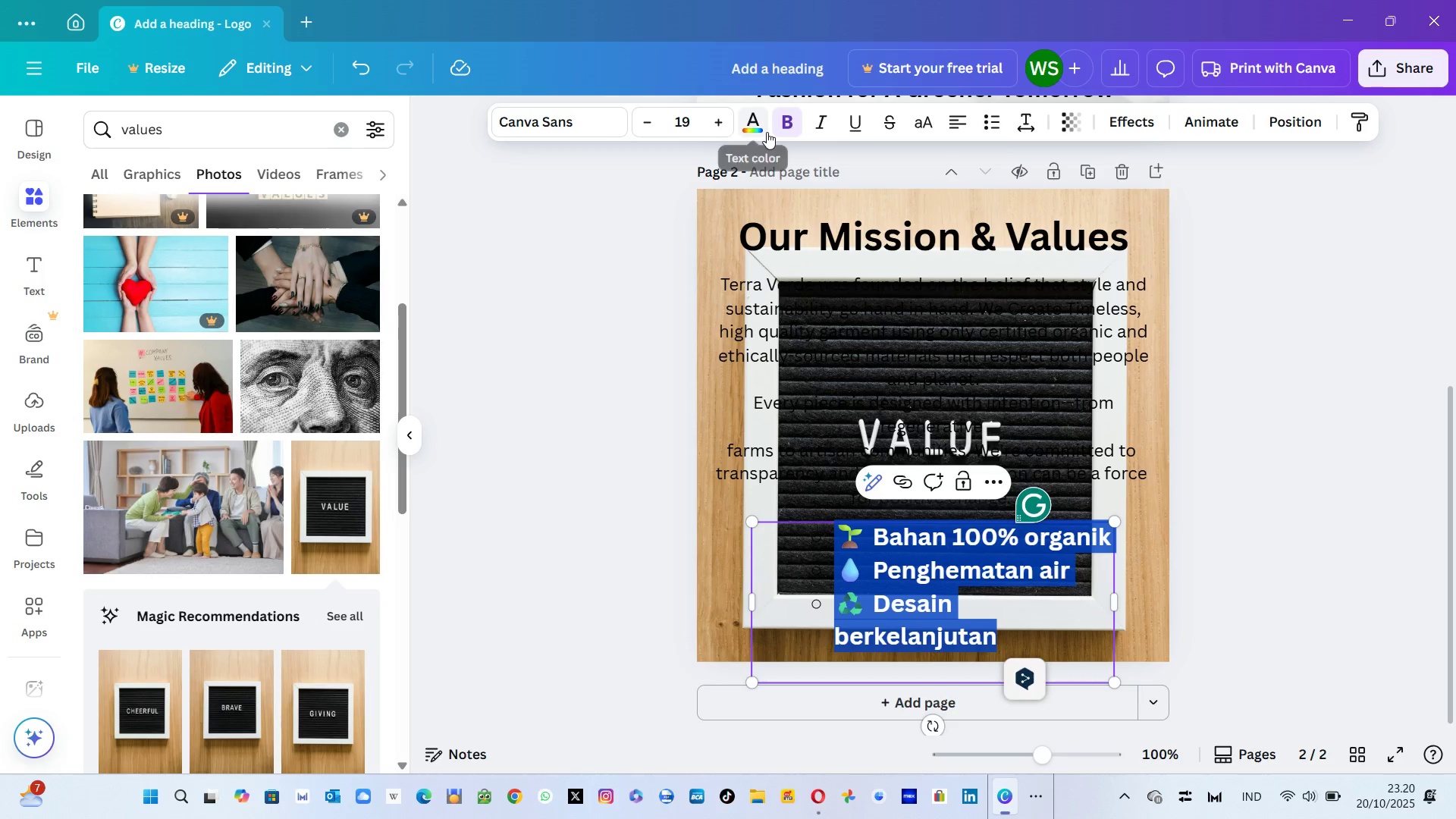 
wait(7.67)
 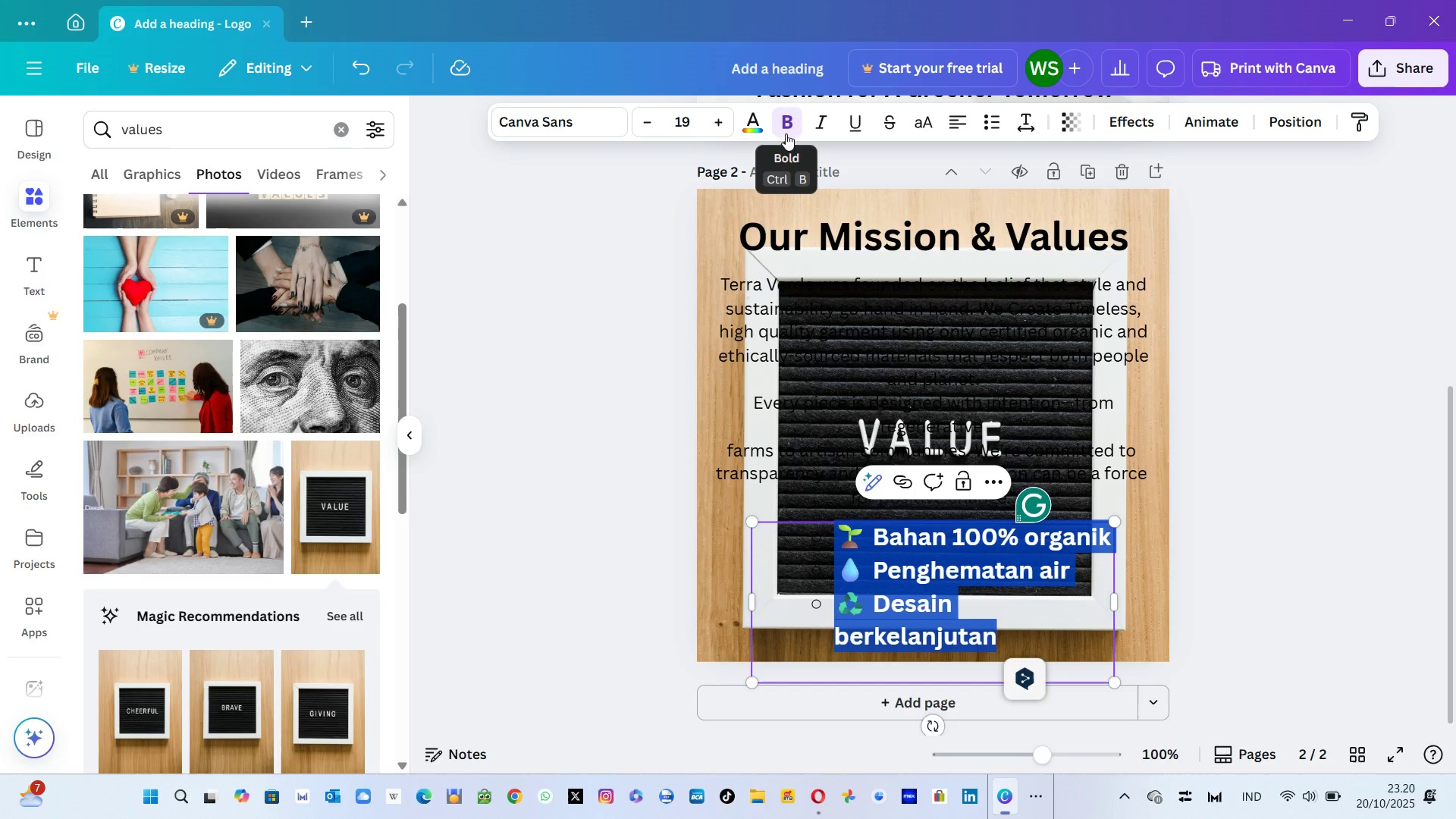 
left_click([763, 130])
 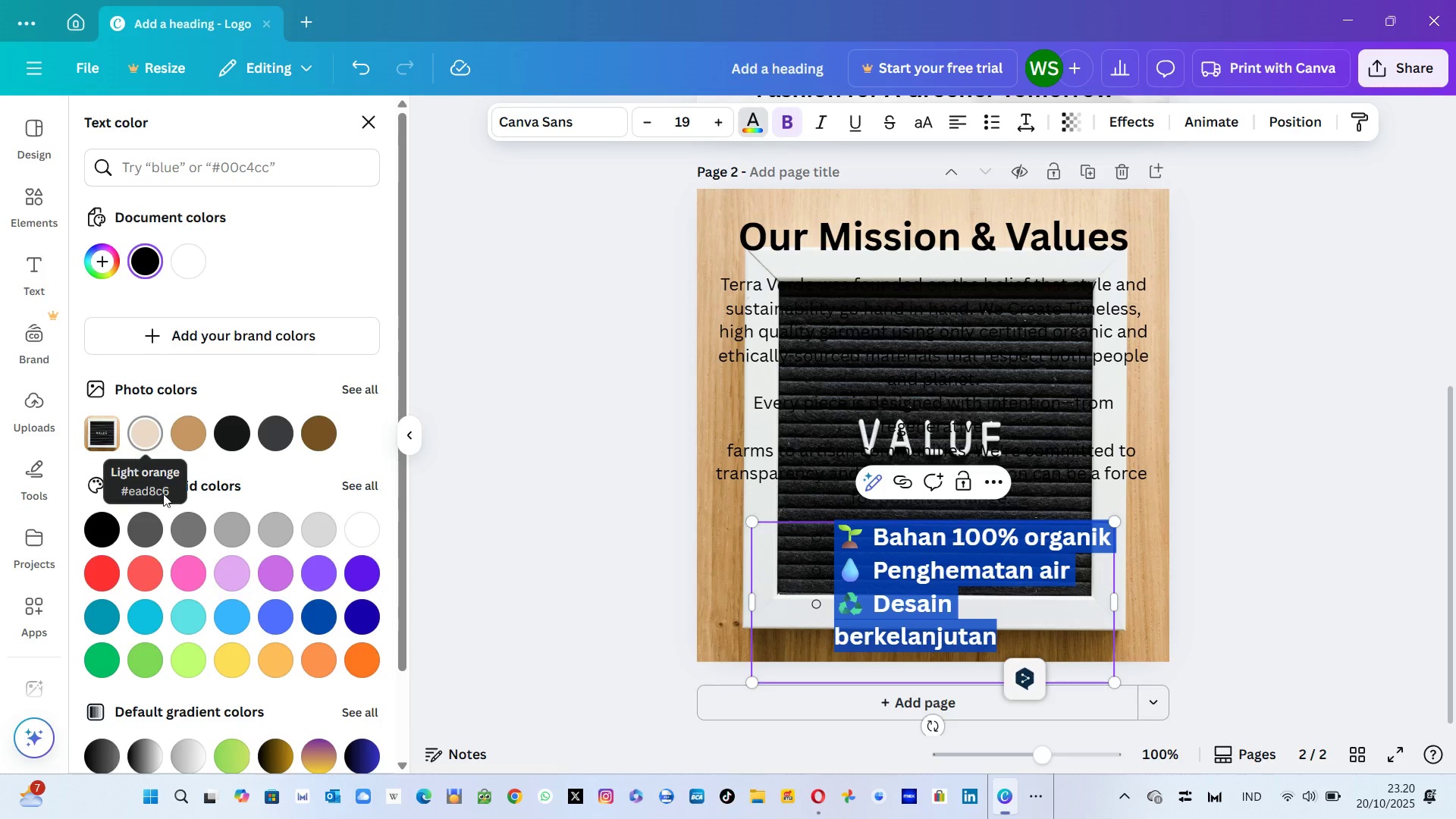 
left_click([184, 264])
 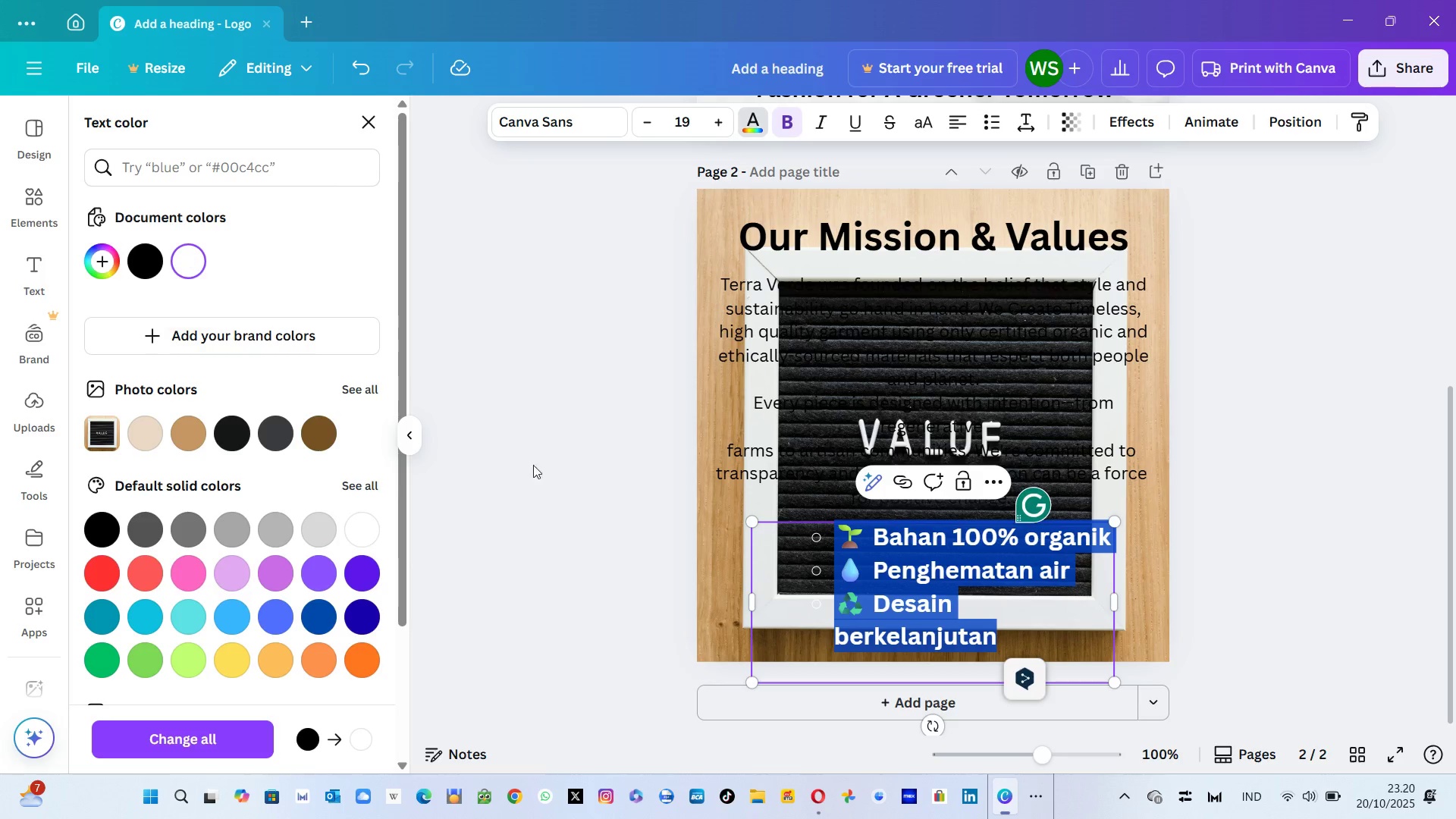 
left_click([560, 481])
 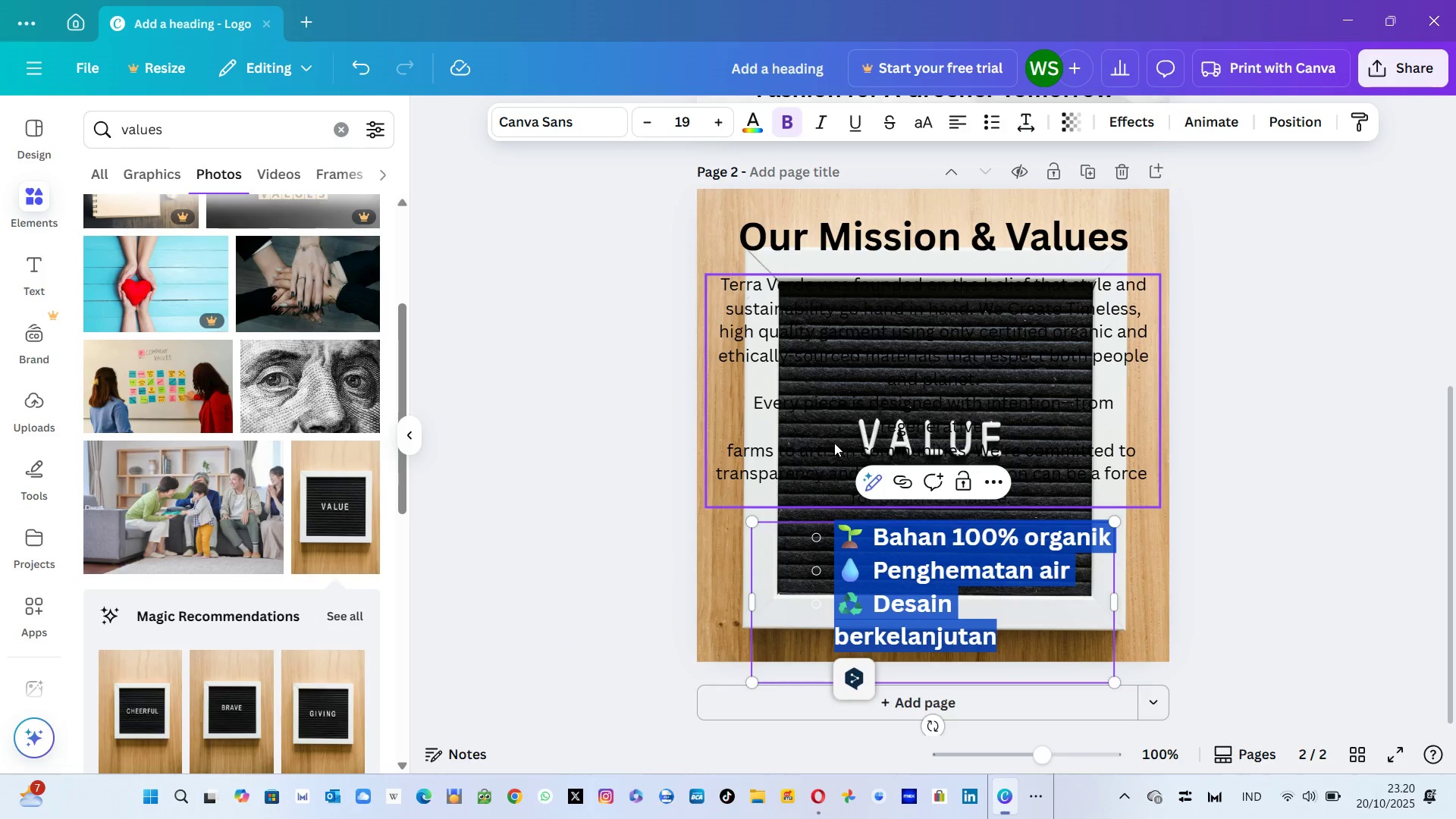 
left_click([795, 451])
 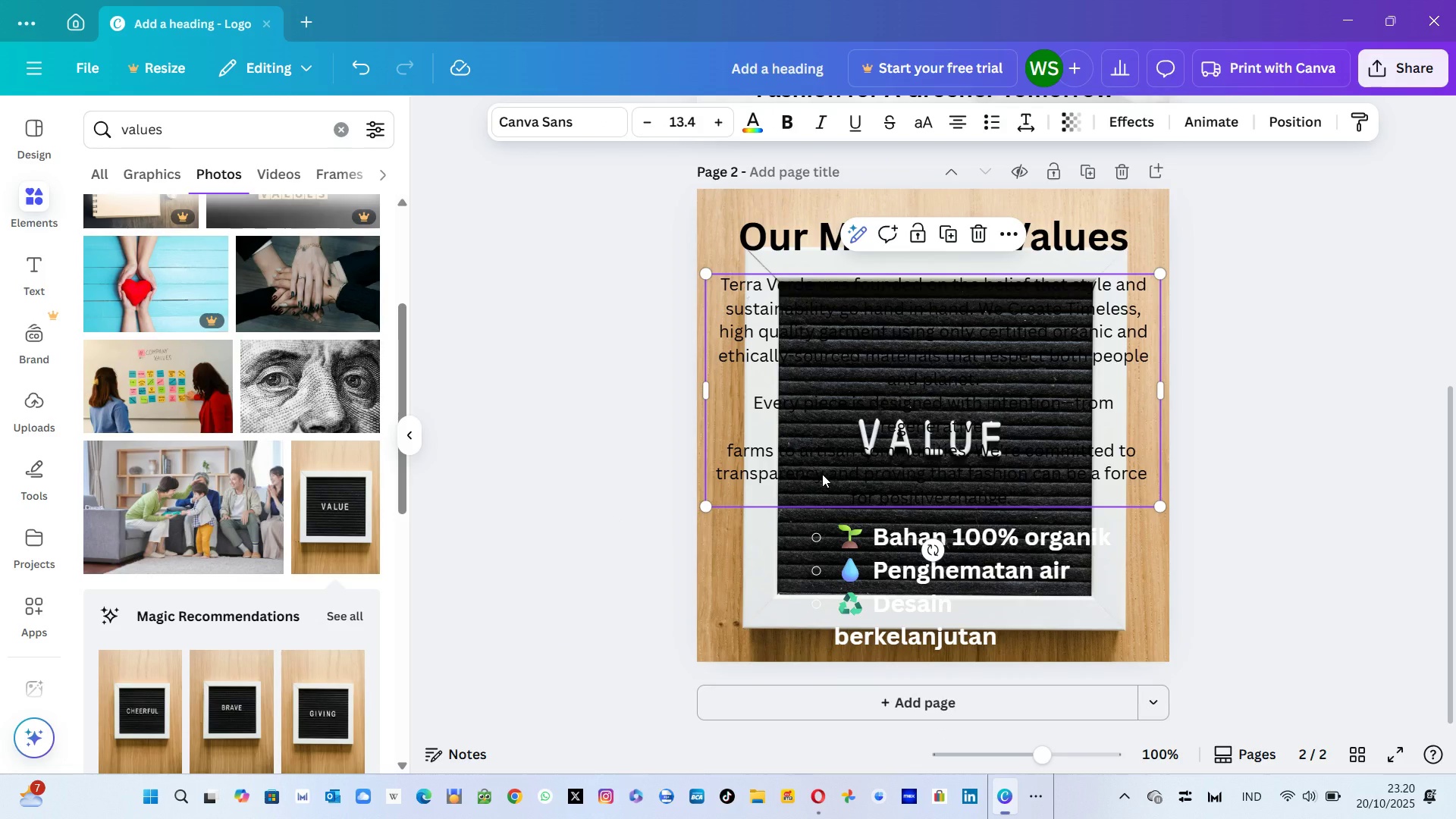 
wait(5.93)
 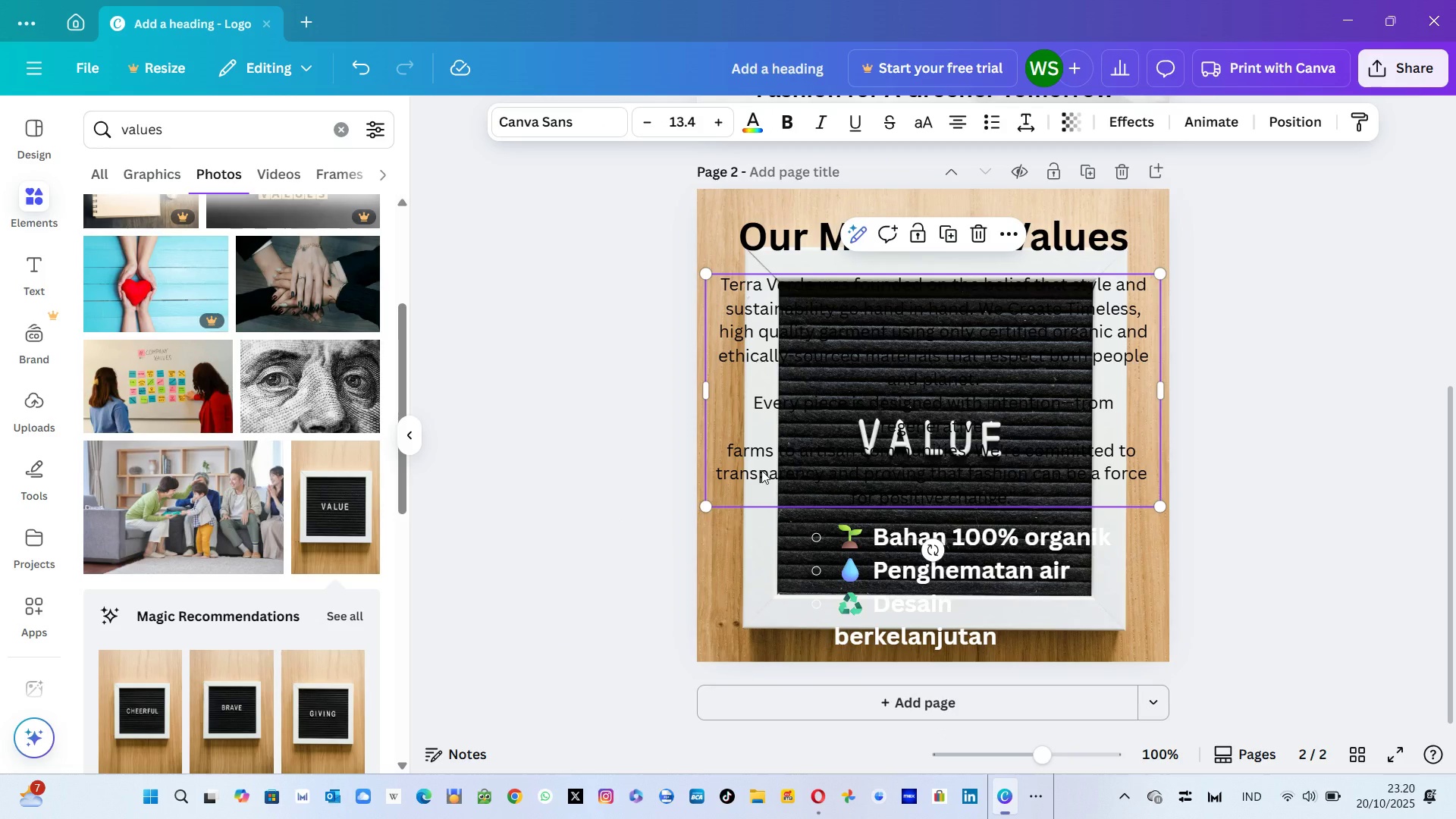 
left_click([730, 297])
 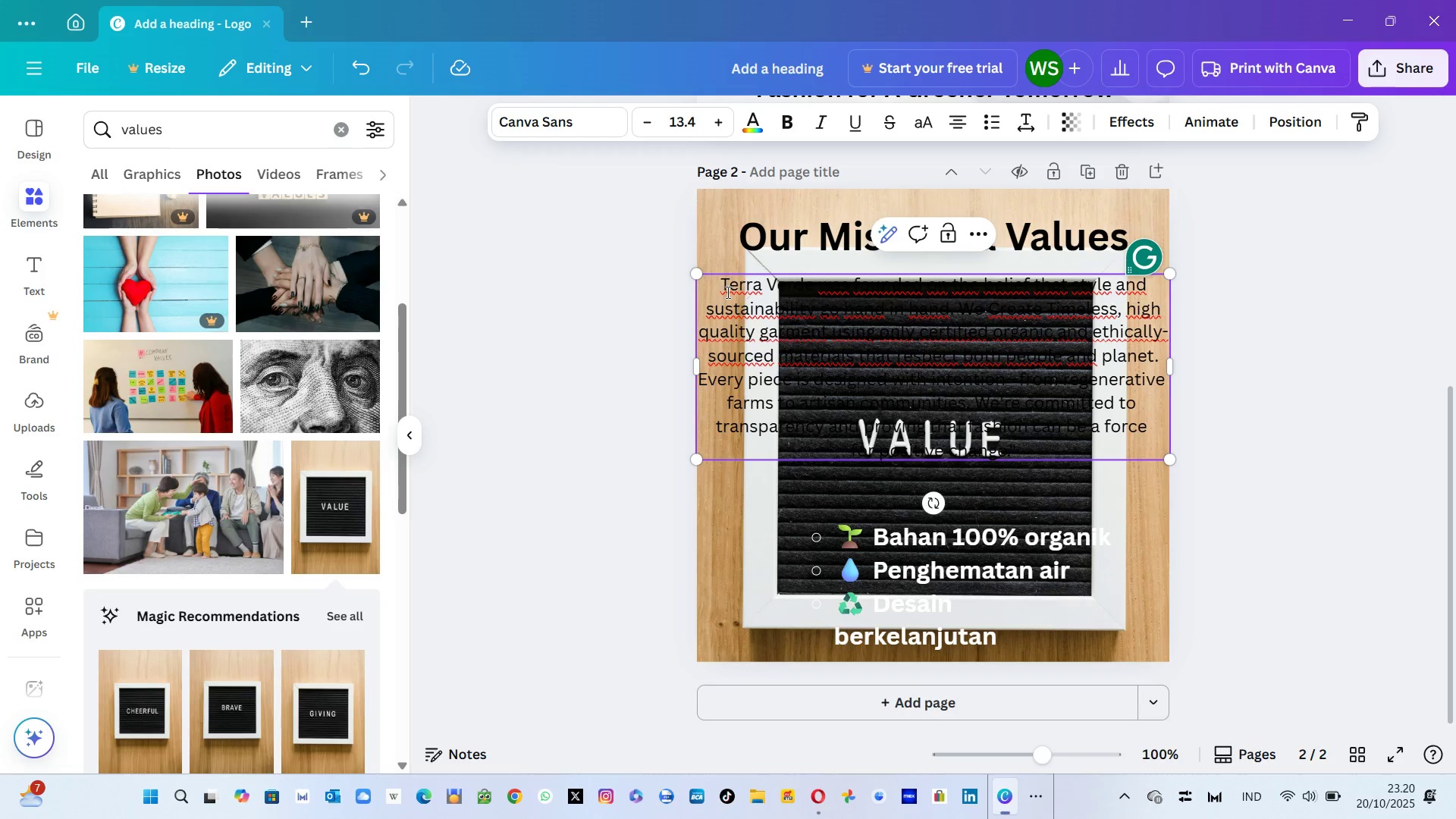 
key(Control+A)
 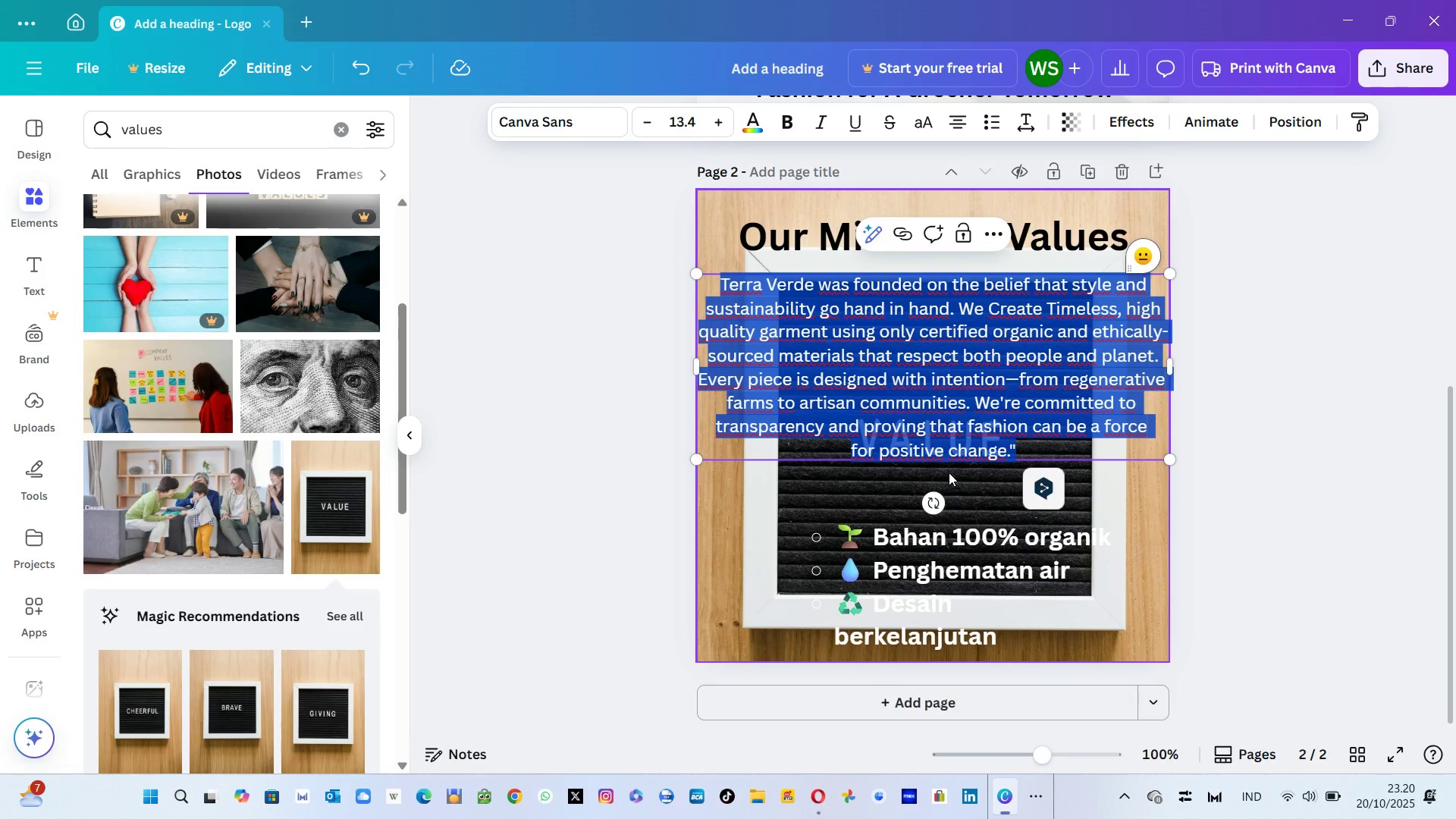 
left_click([1258, 513])
 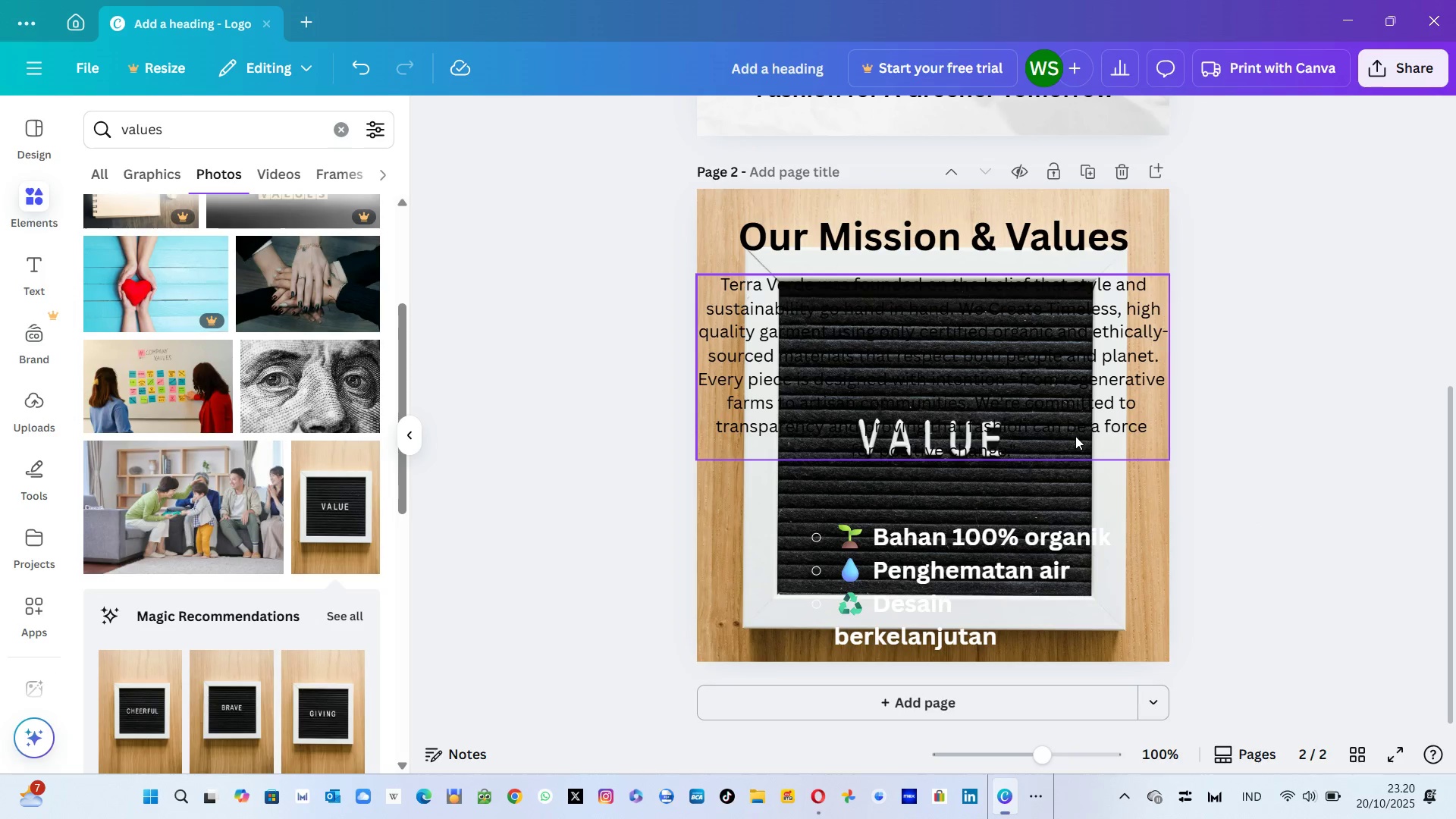 
left_click([1075, 436])
 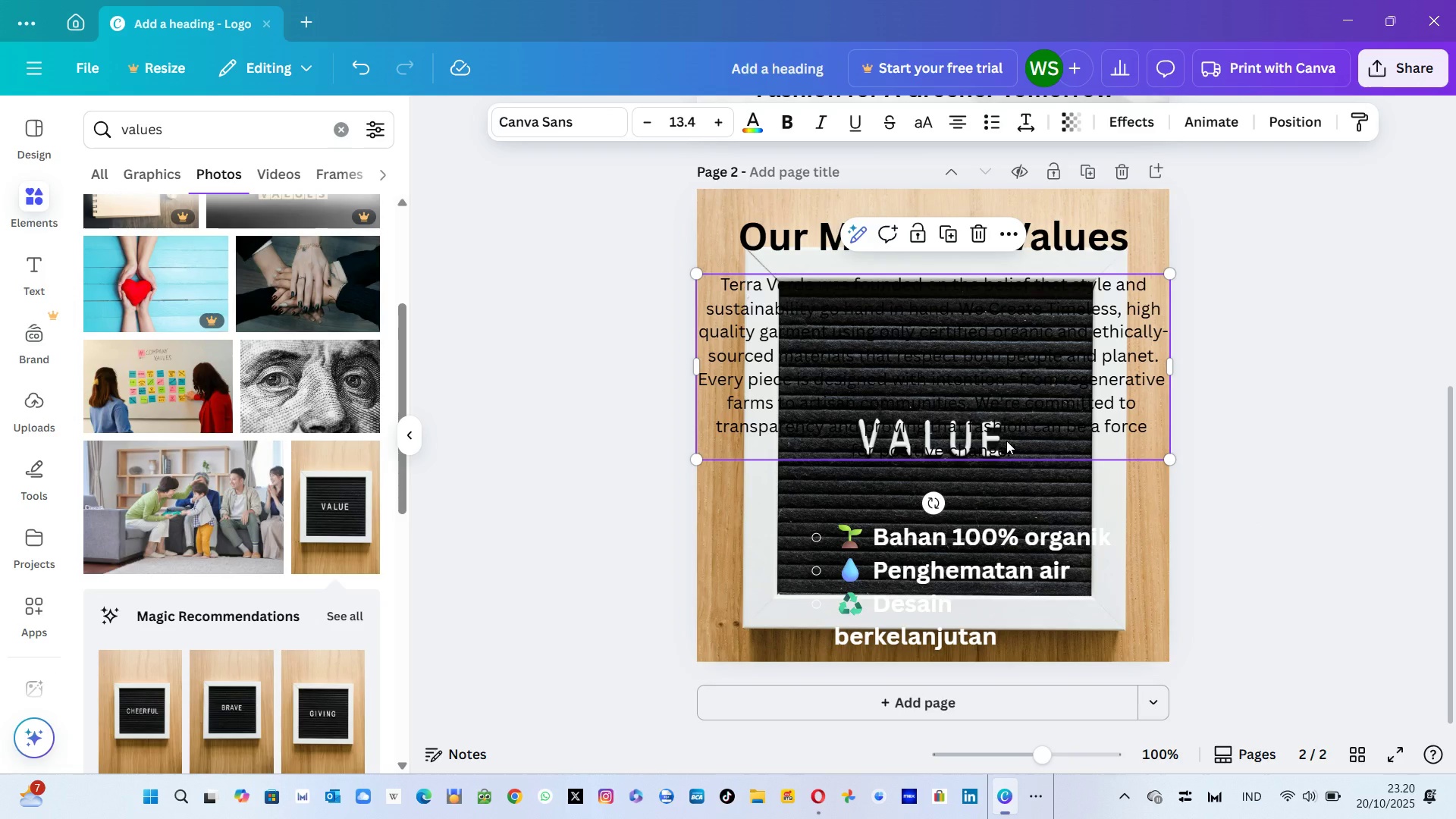 
key(Control+A)
 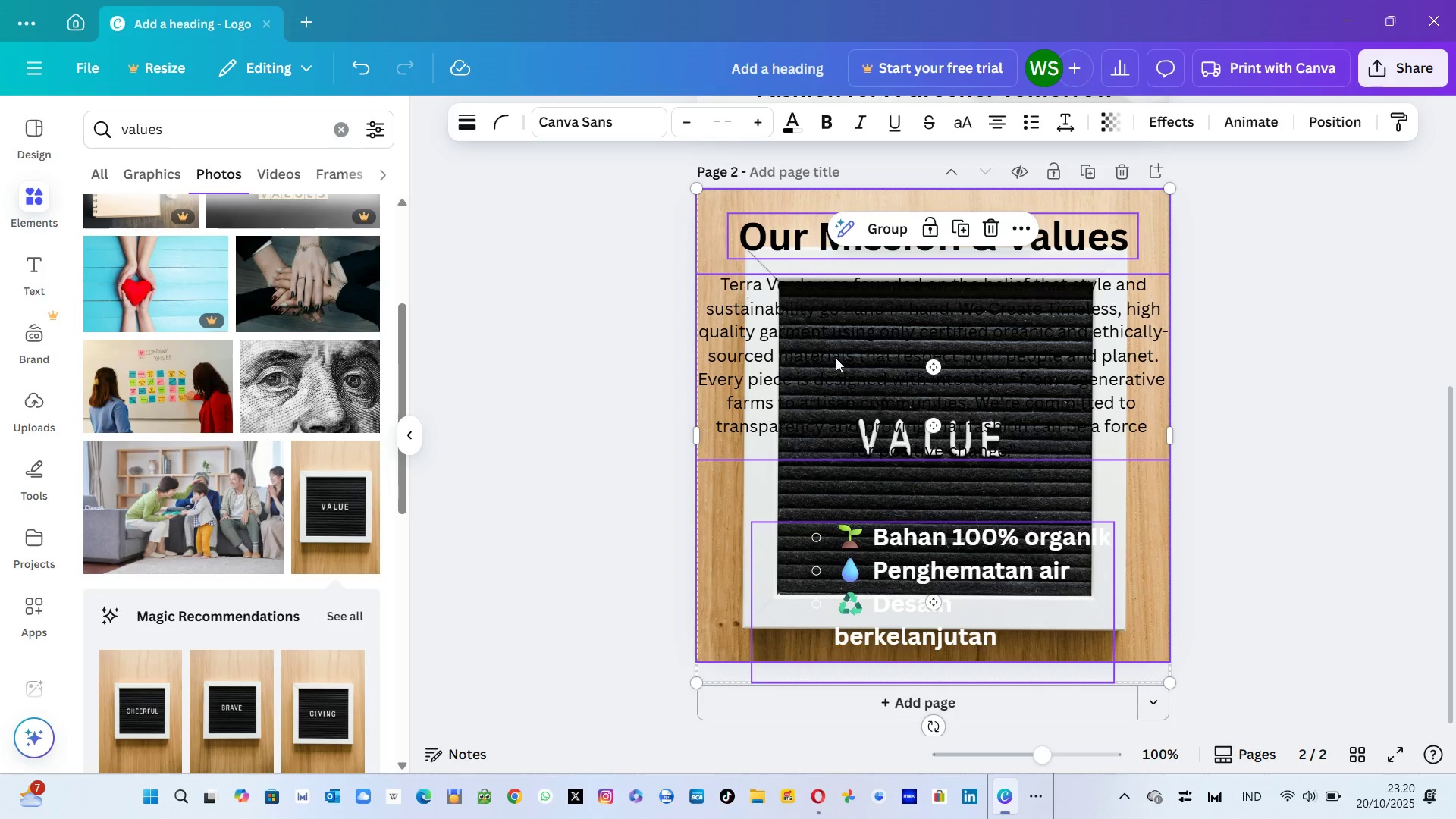 
left_click([836, 358])
 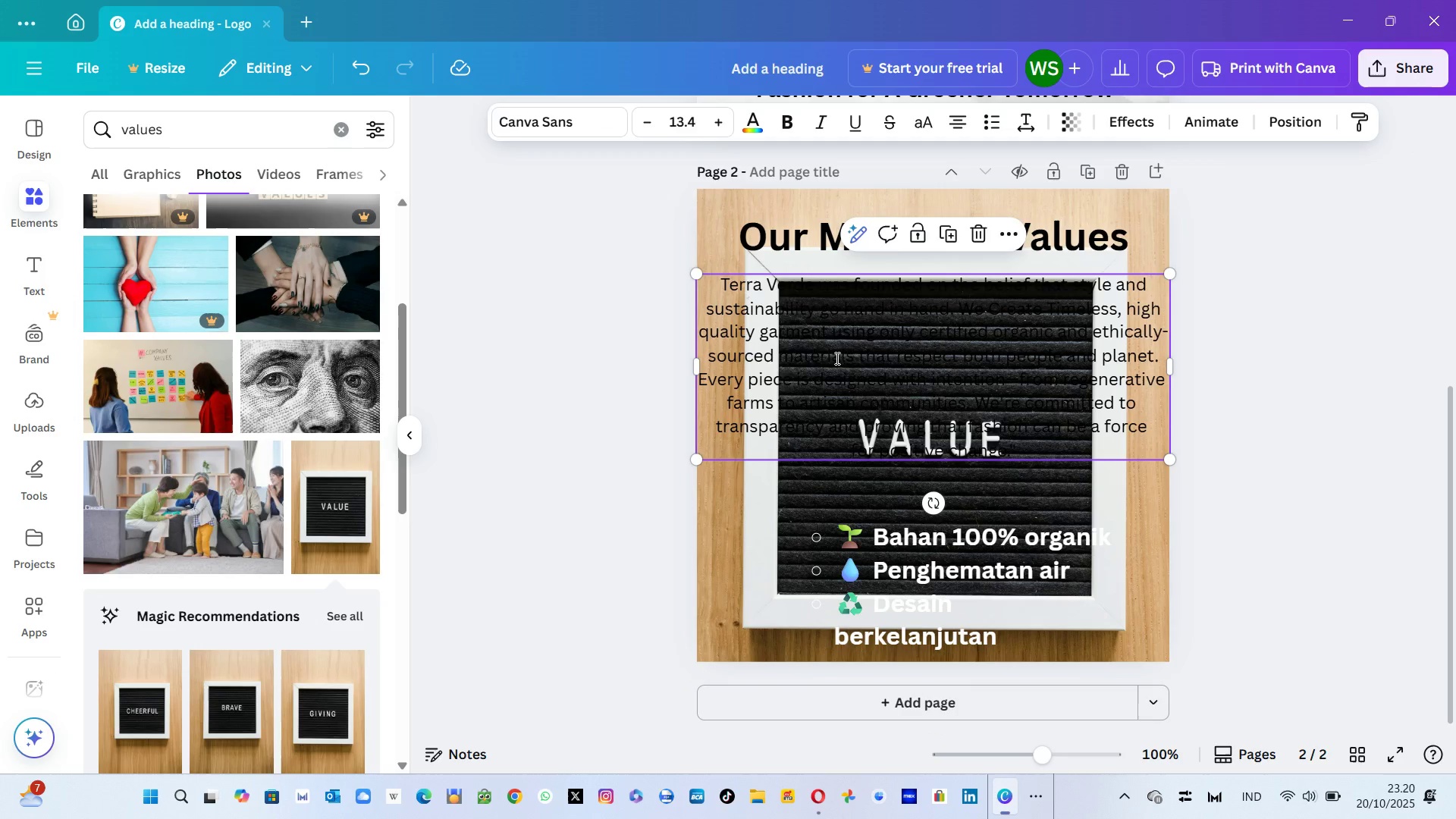 
double_click([836, 358])
 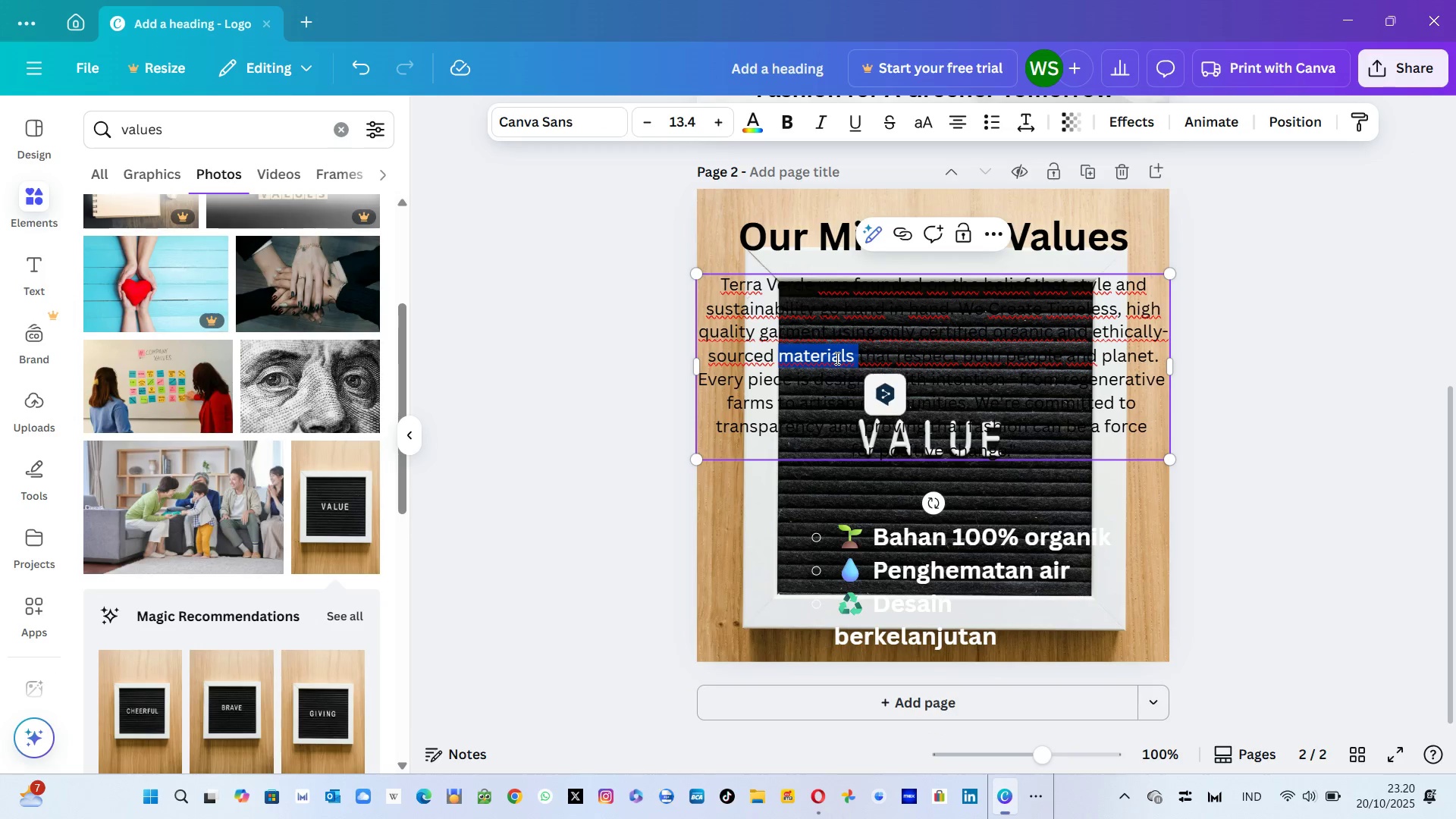 
key(Control+ControlLeft)
 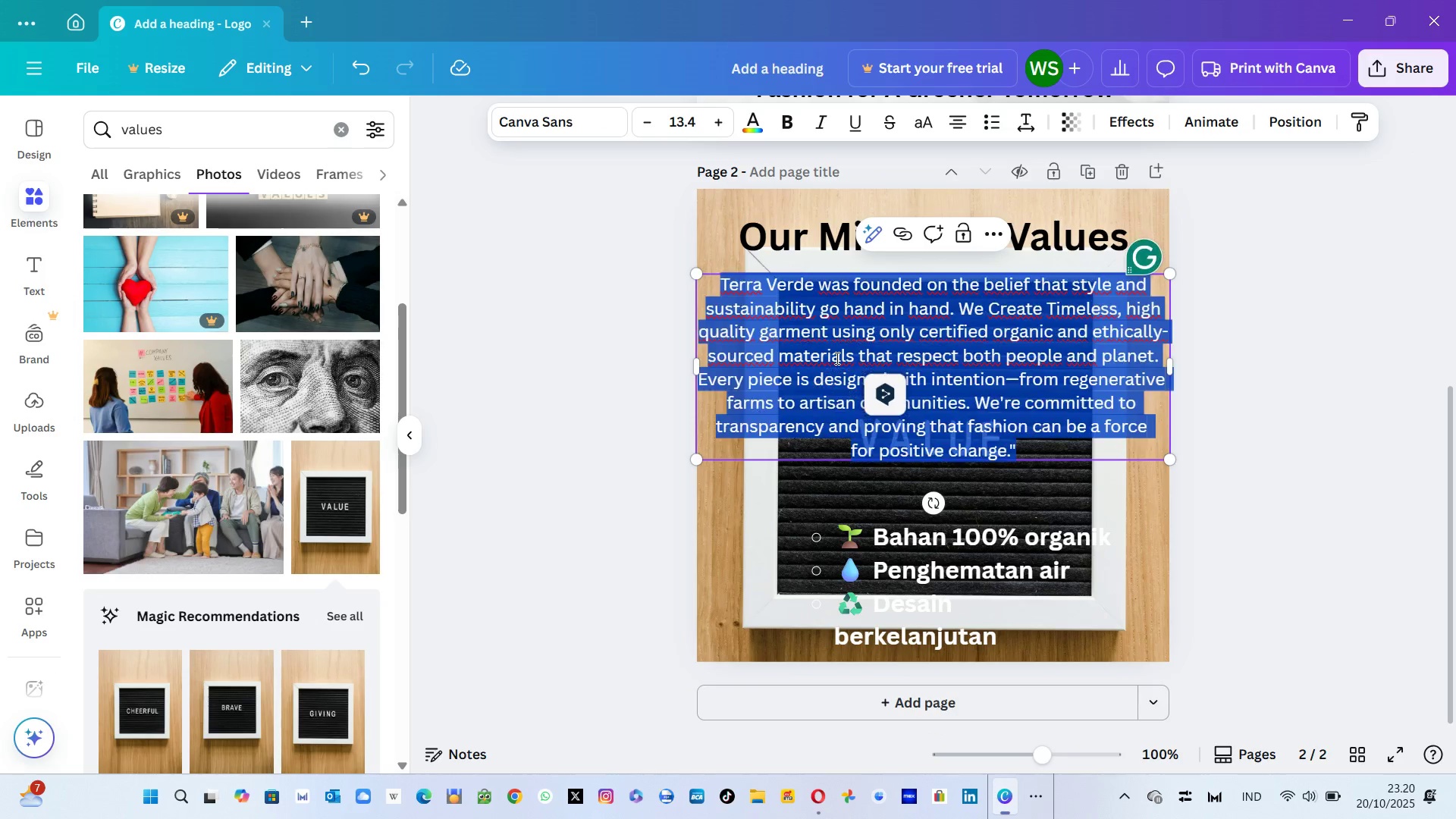 
key(Control+A)
 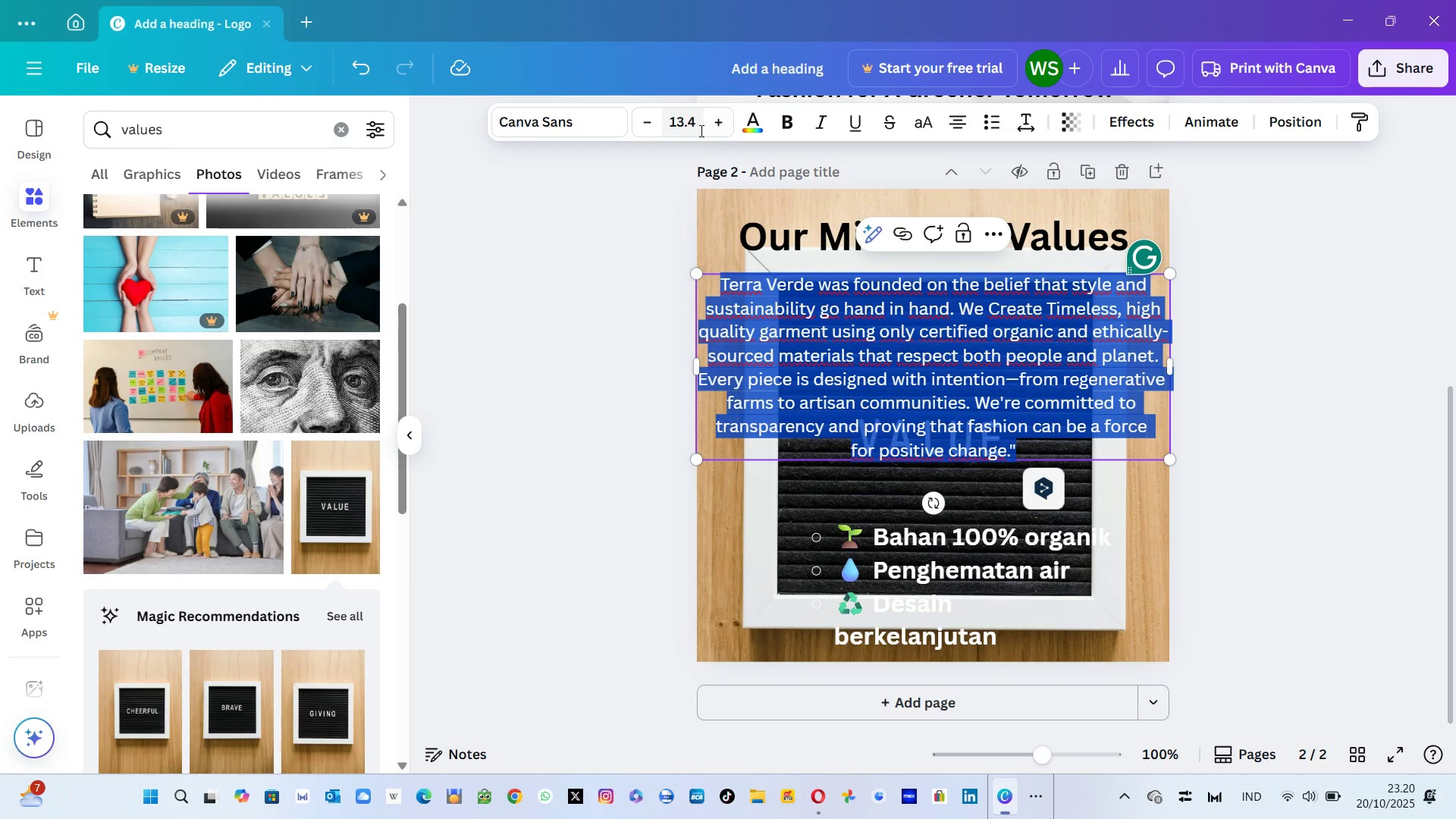 
left_click([700, 130])
 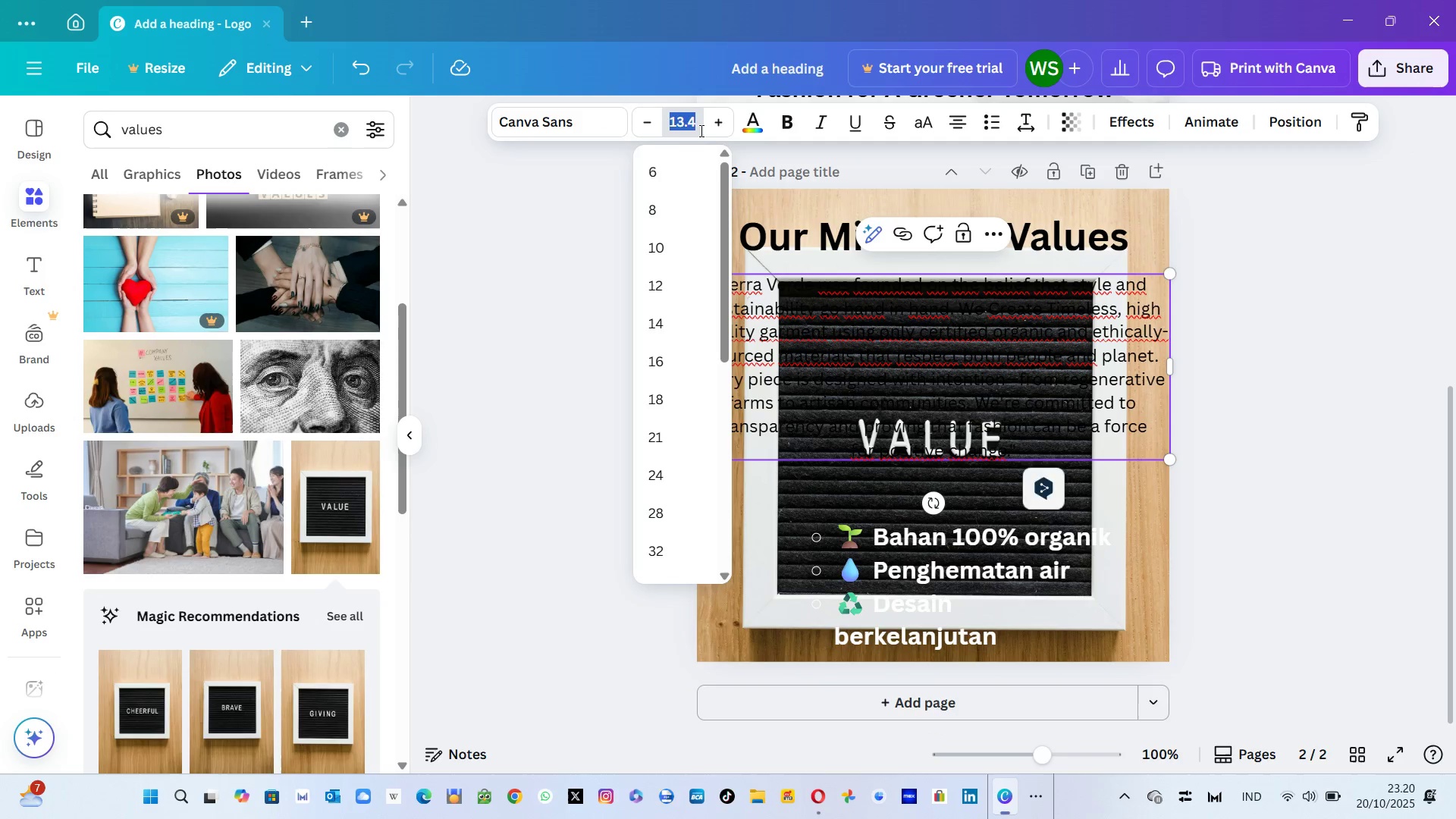 
type(14)
 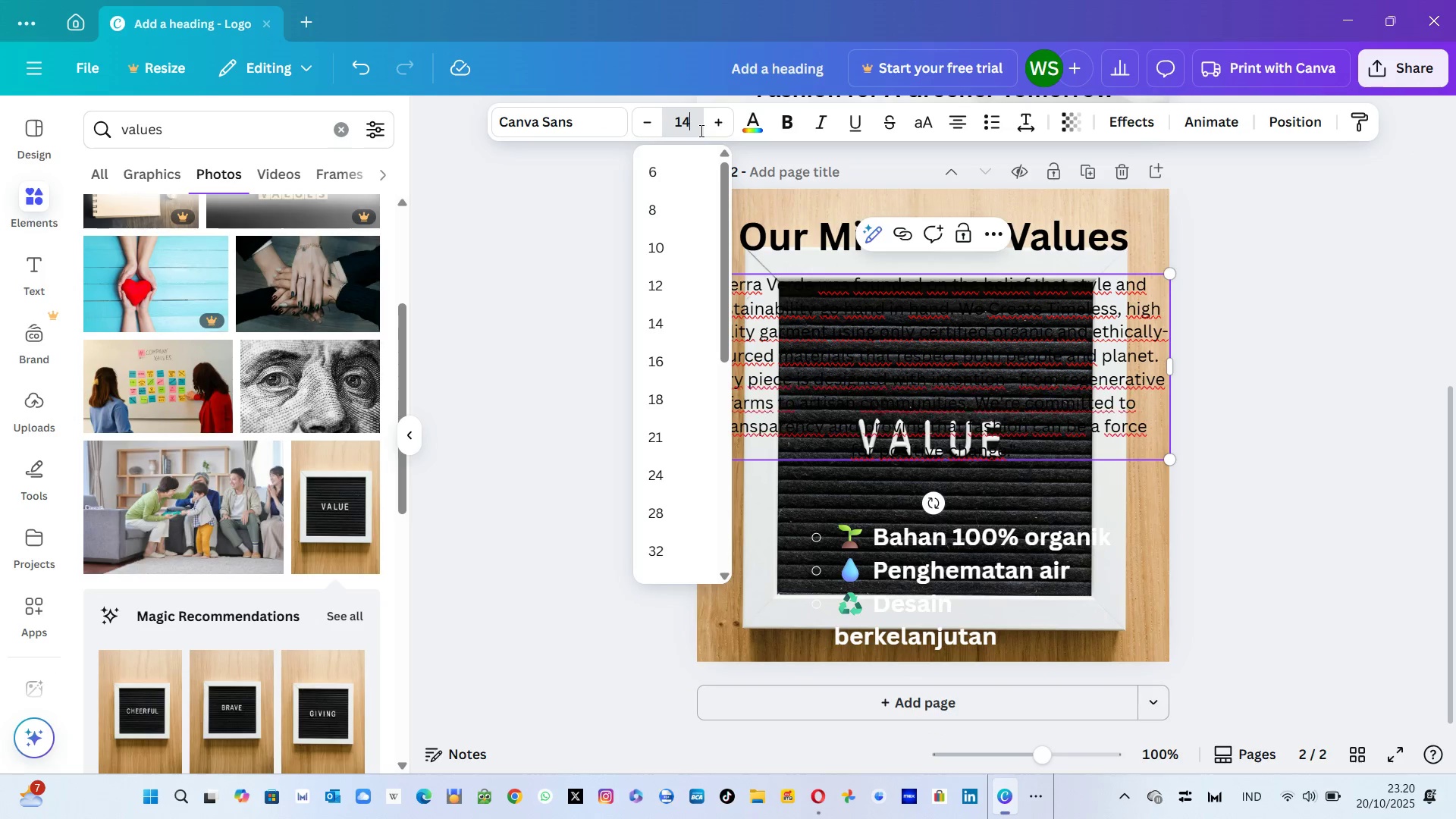 
key(Enter)
 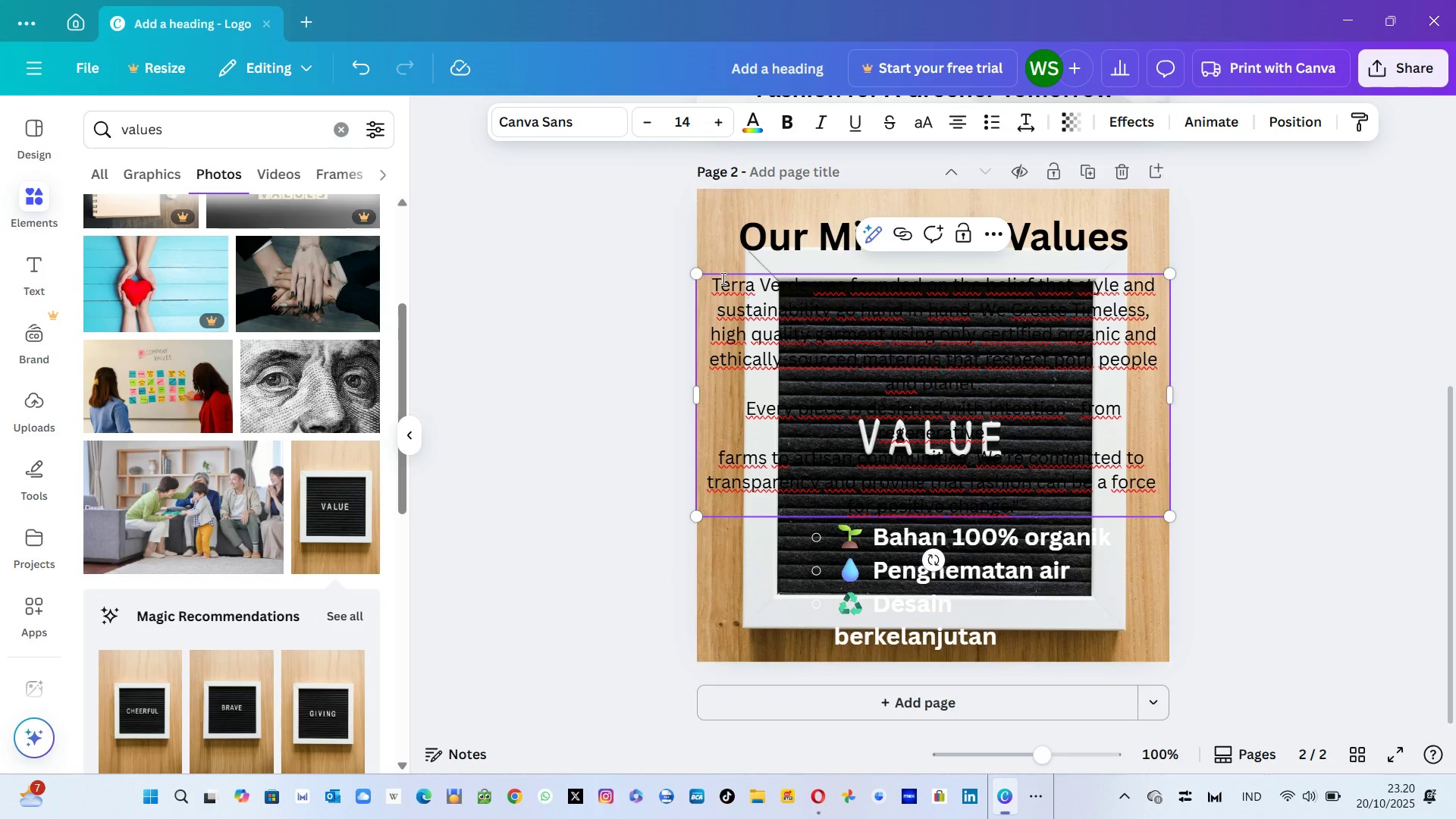 
left_click([761, 105])
 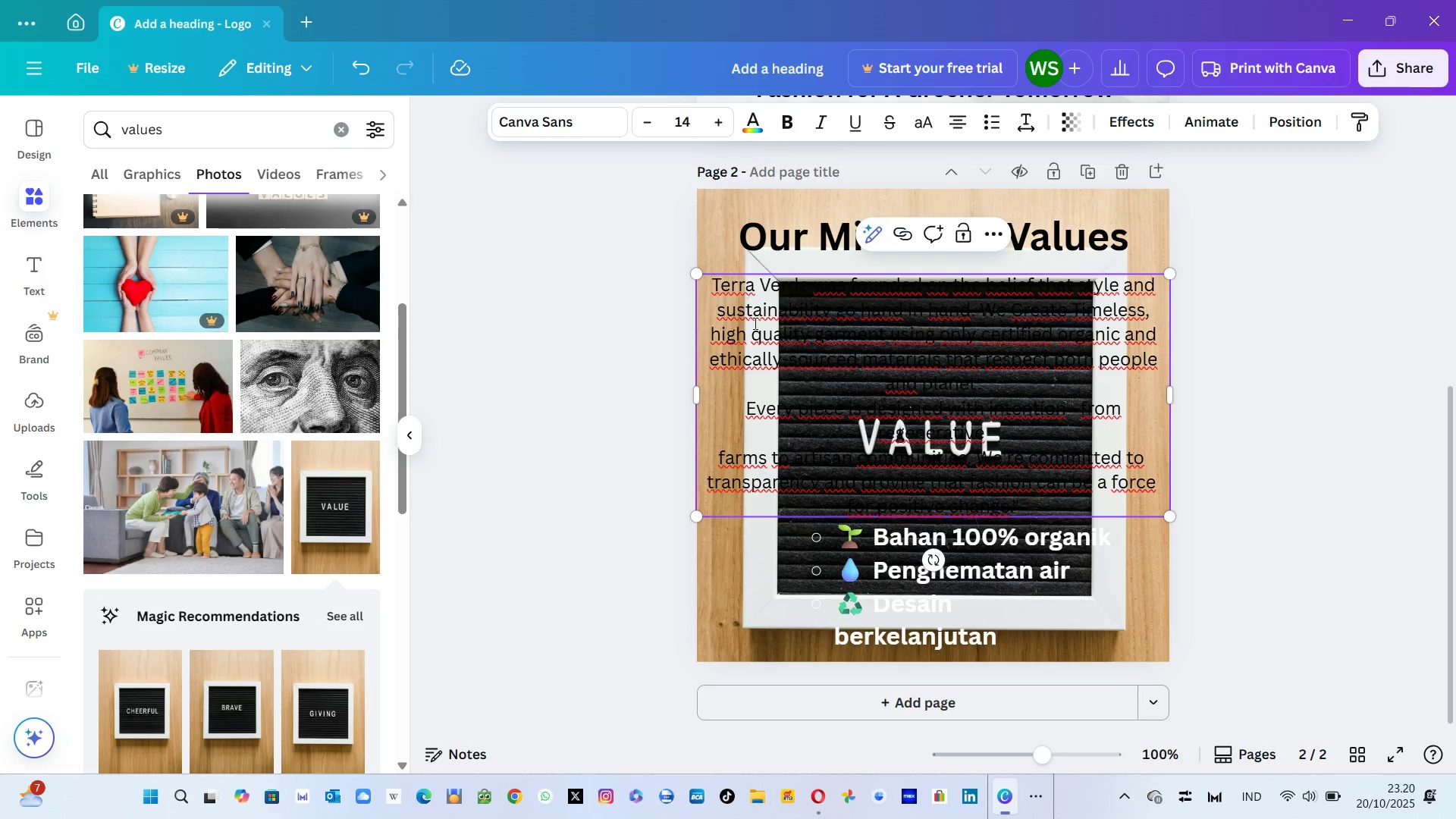 
left_click([752, 333])
 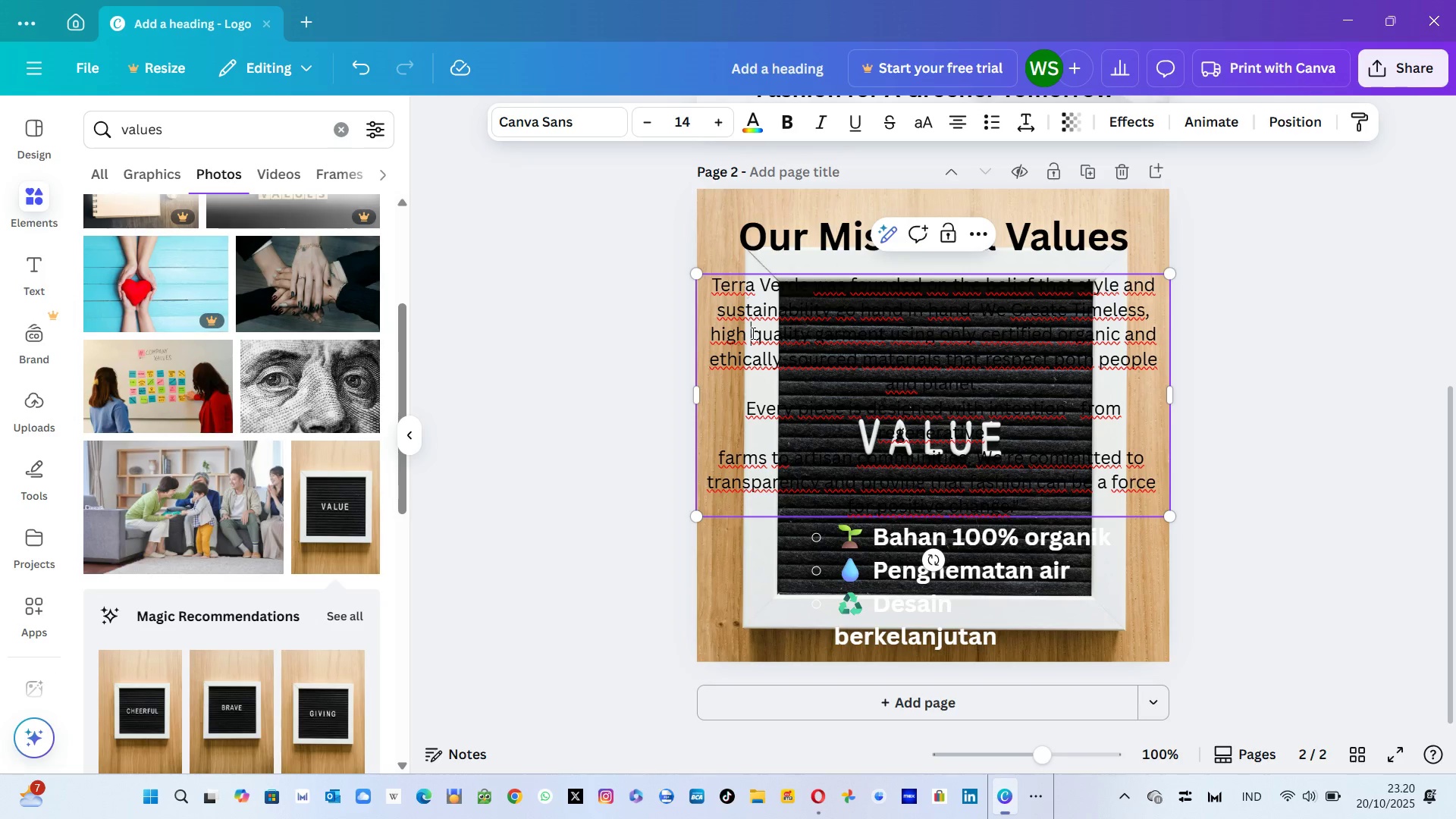 
key(Control+ControlLeft)
 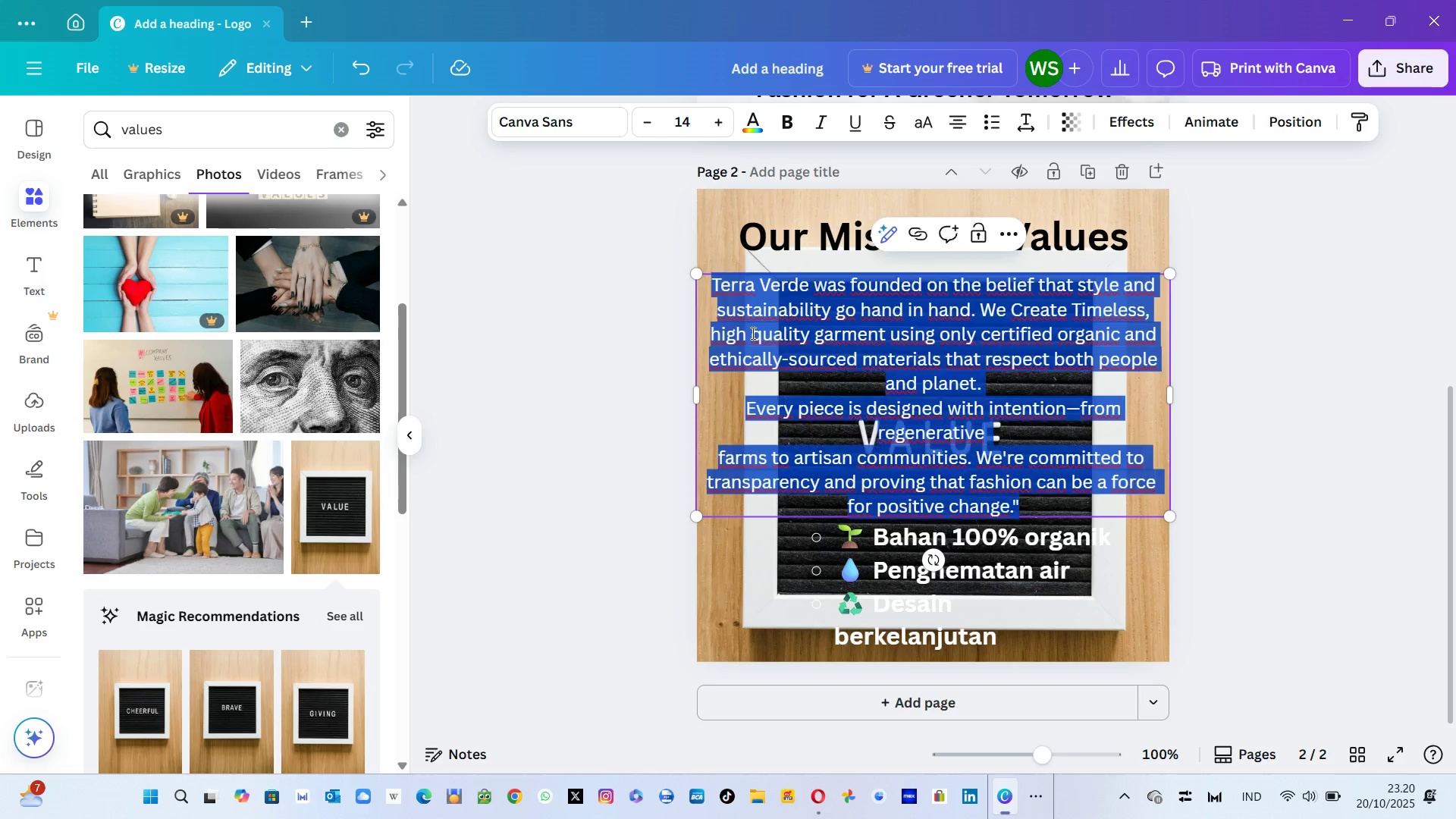 
key(Control+A)
 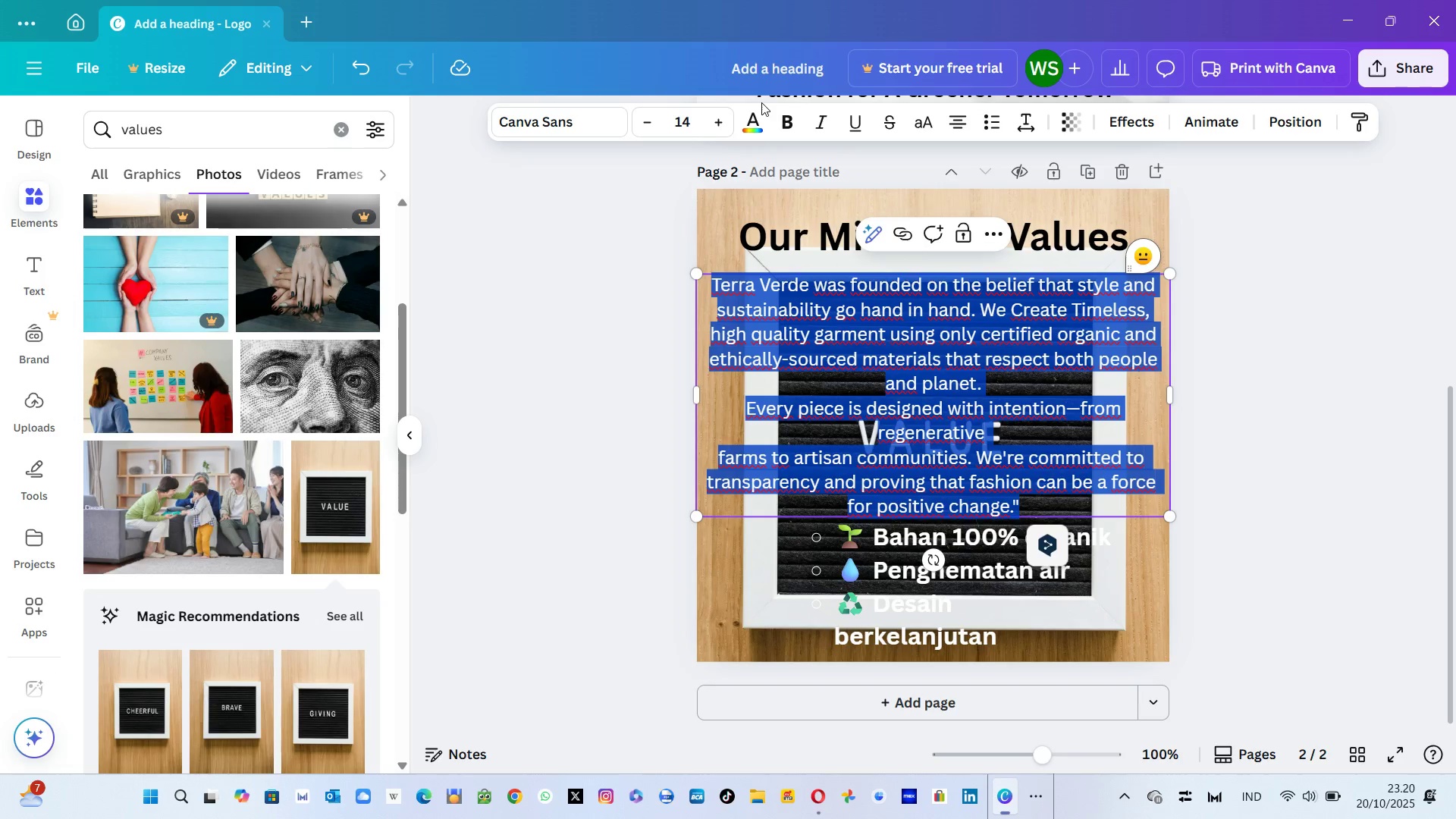 
left_click([761, 108])
 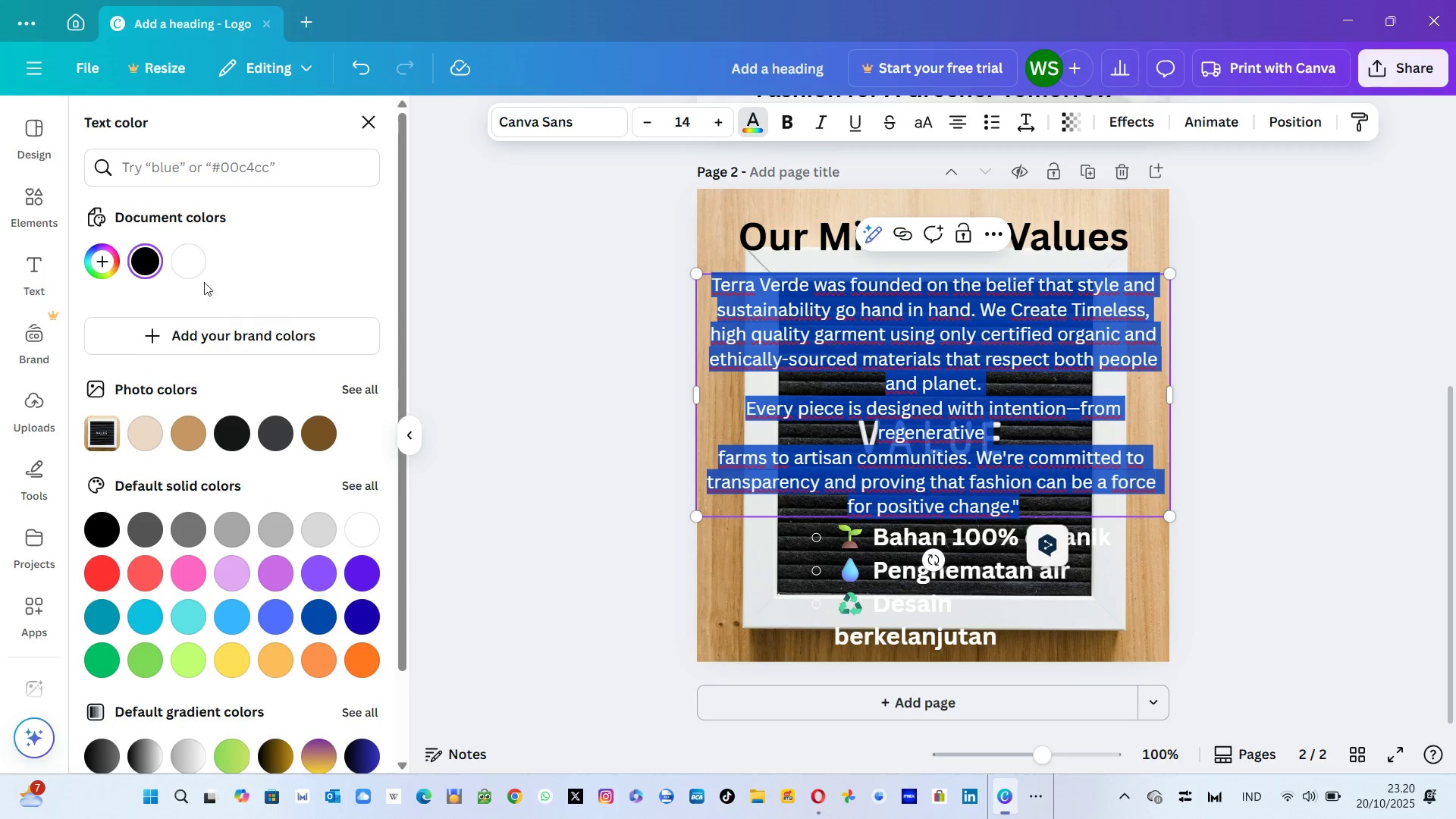 
left_click([192, 273])
 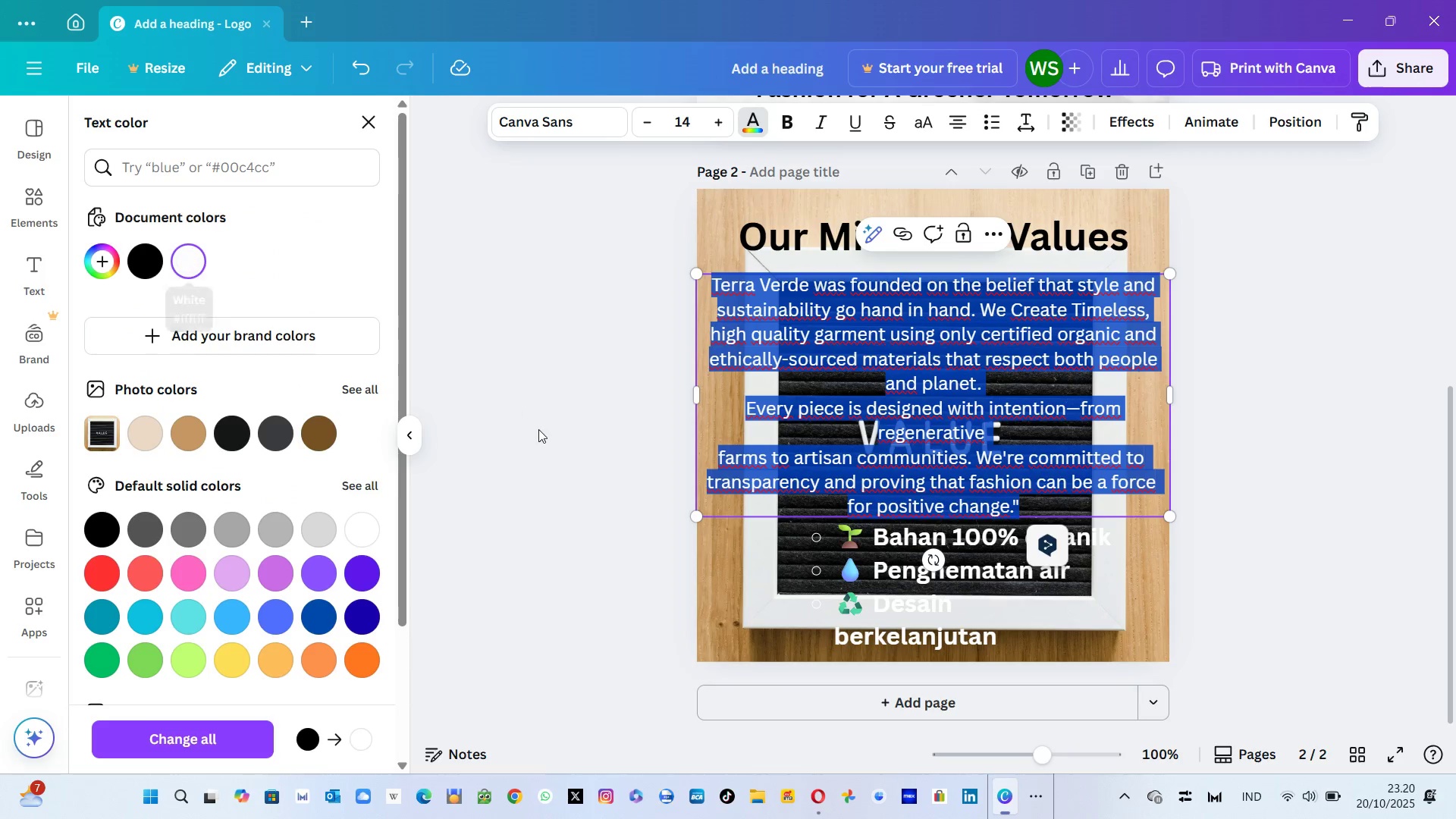 
left_click([538, 429])
 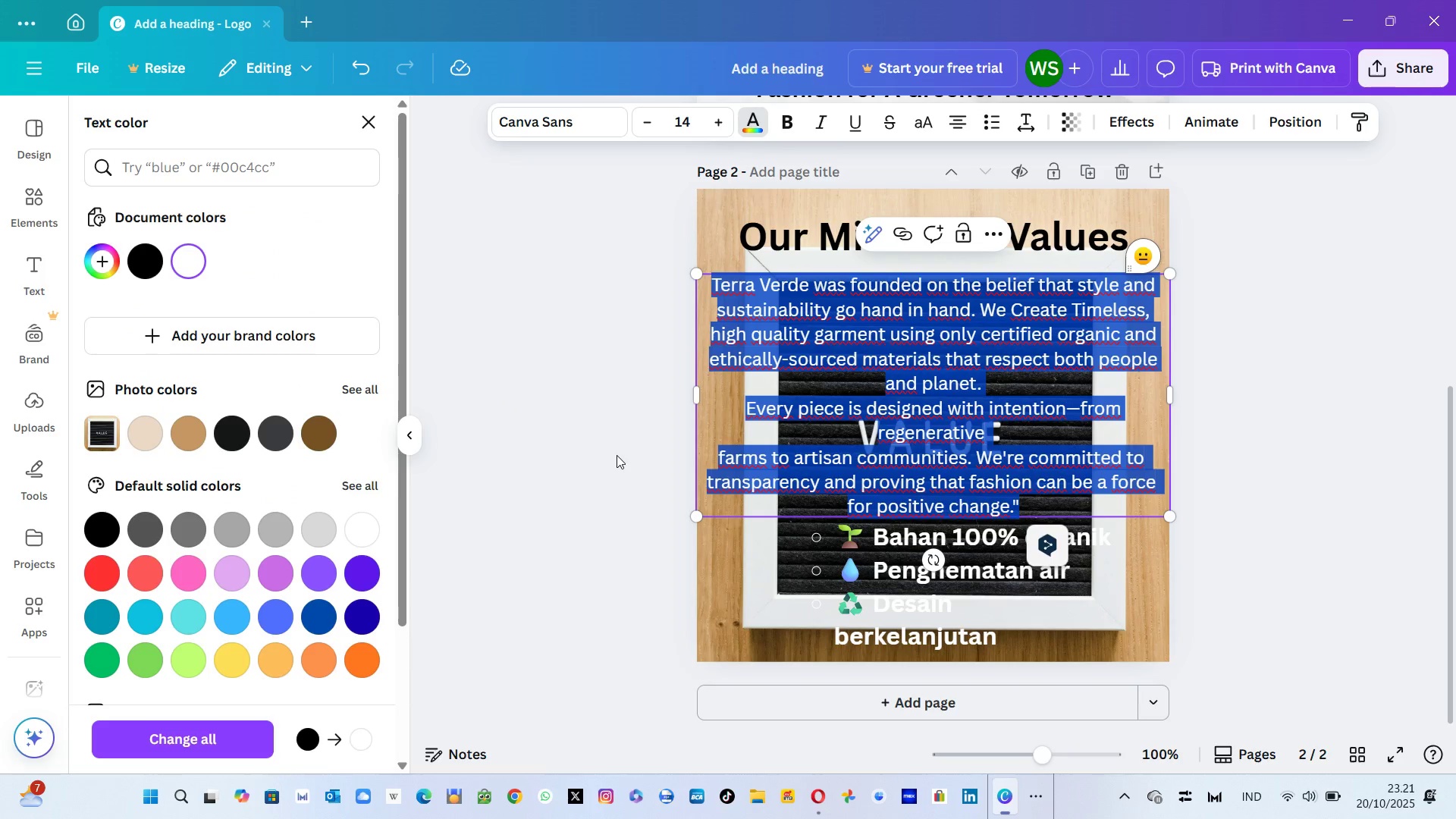 
left_click([617, 455])
 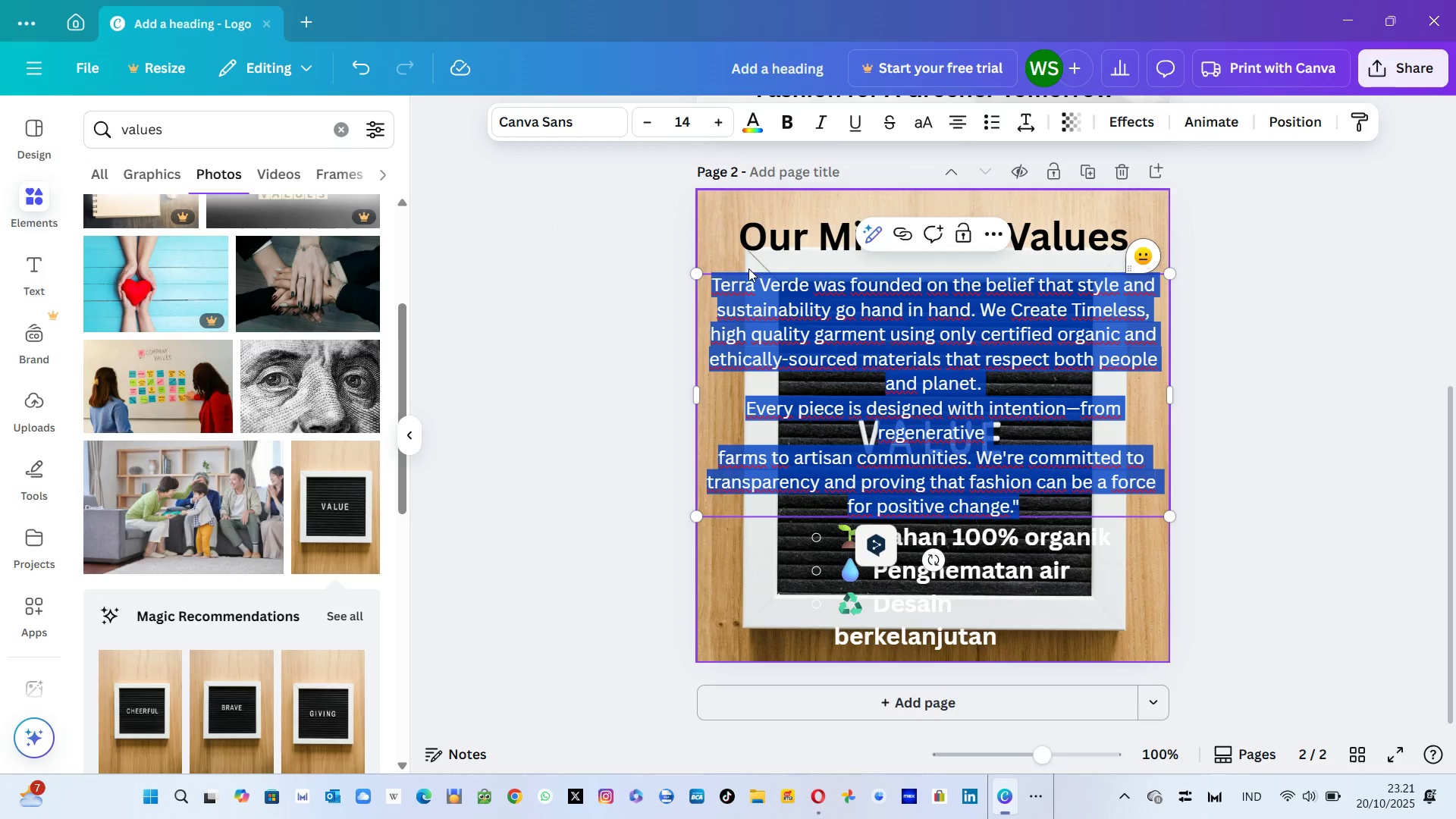 
left_click([706, 242])
 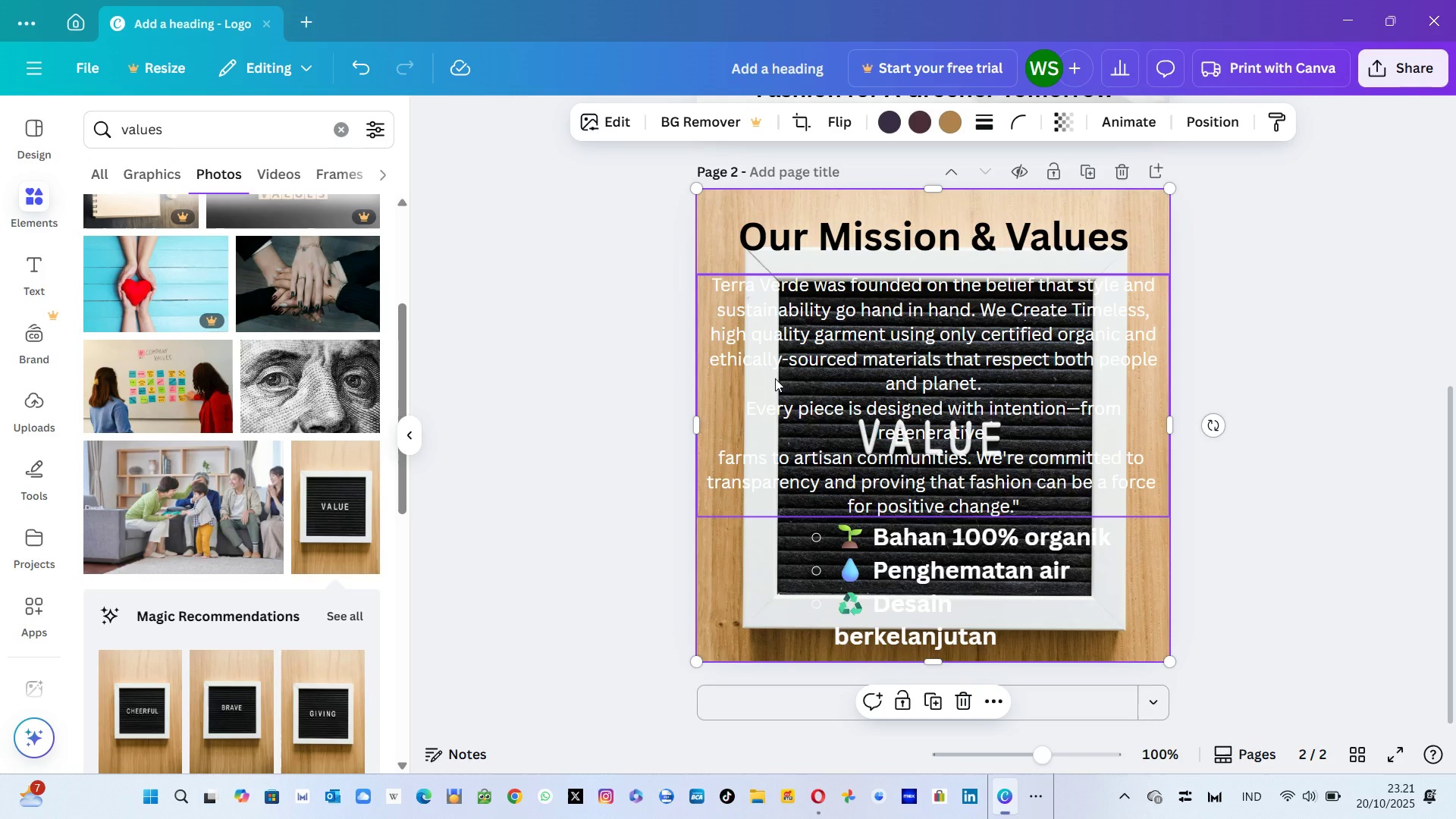 
left_click([761, 340])
 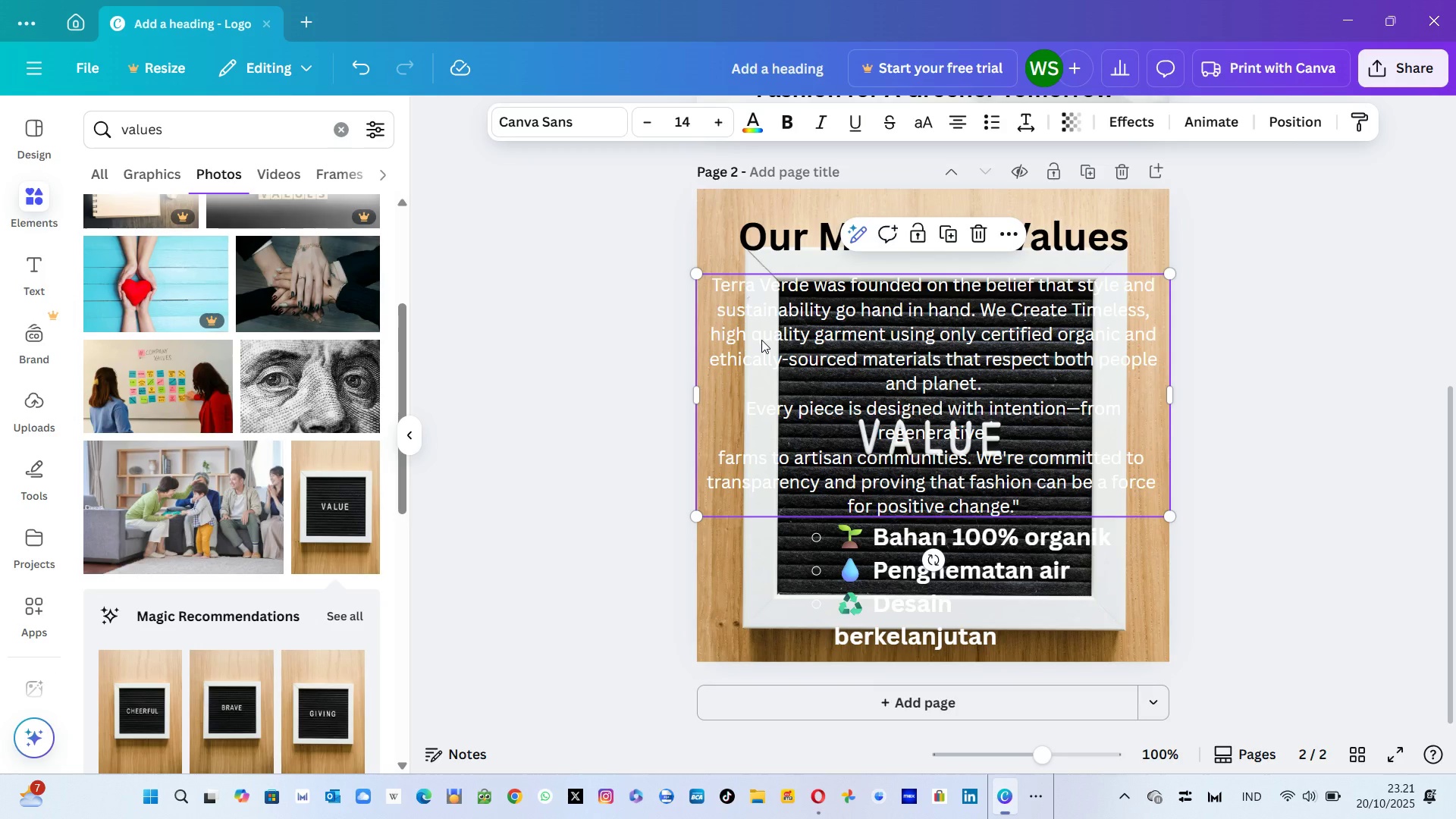 
key(Control+A)
 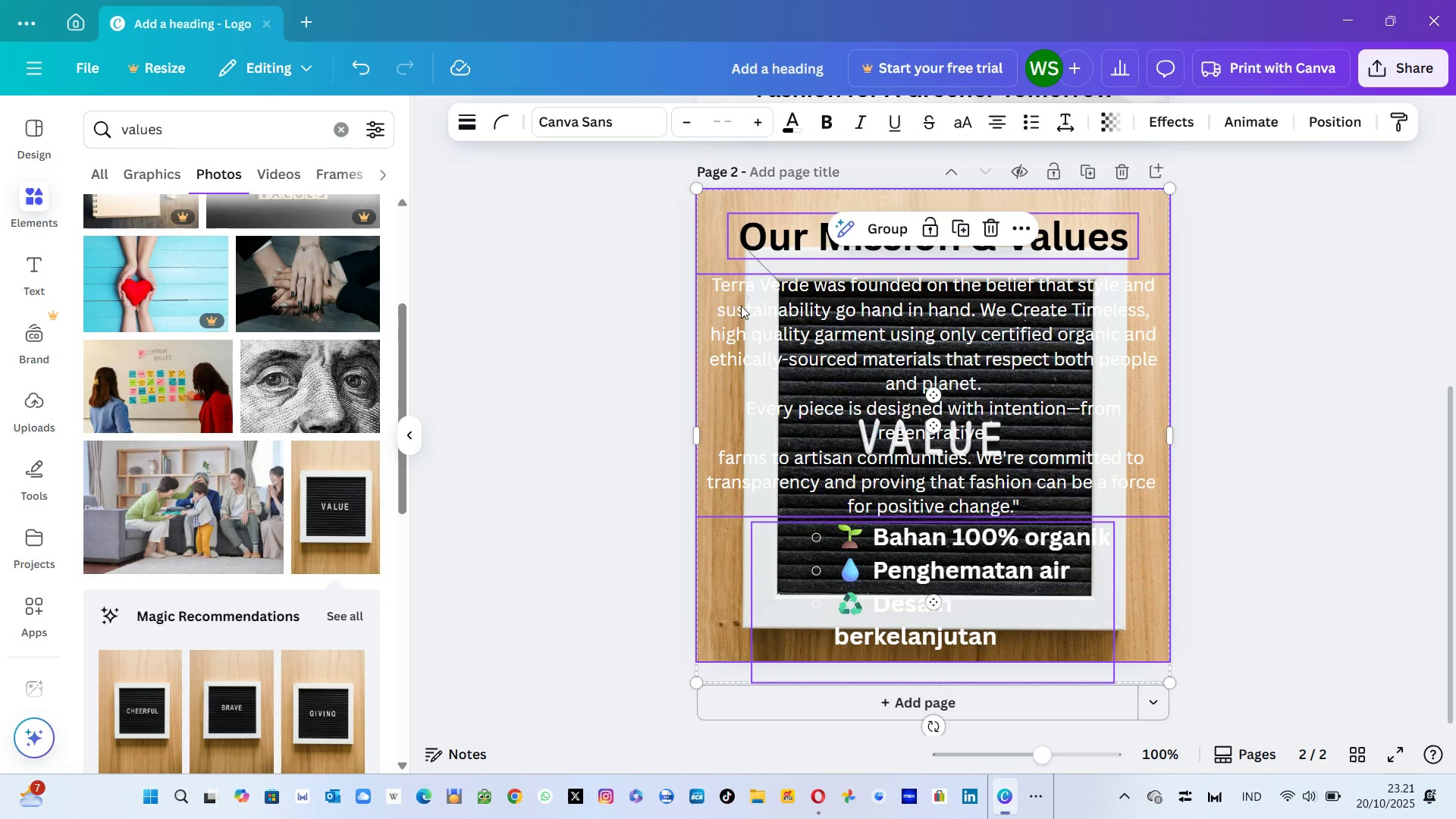 
left_click([741, 306])
 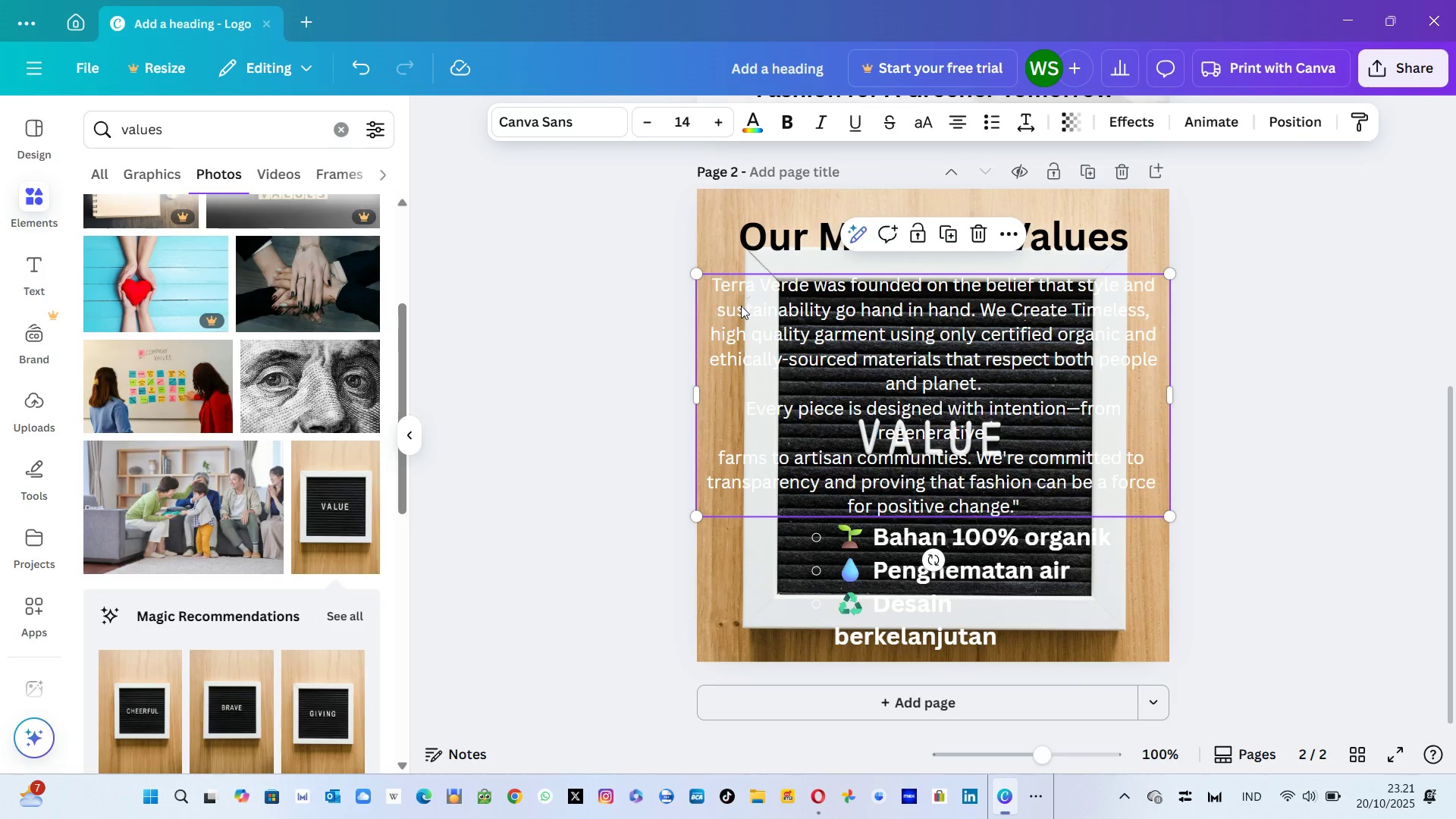 
left_click([741, 306])
 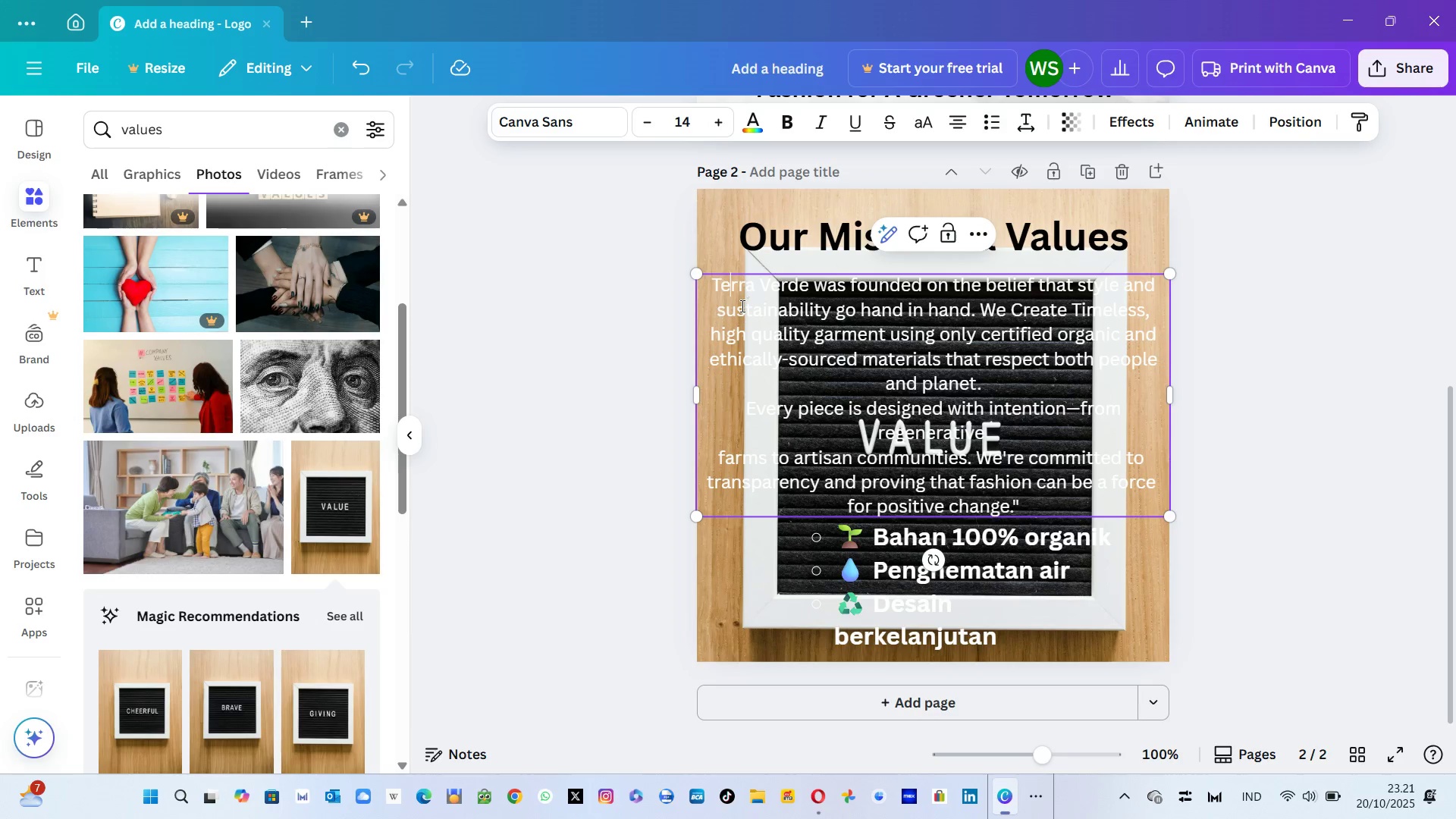 
key(Control+A)
 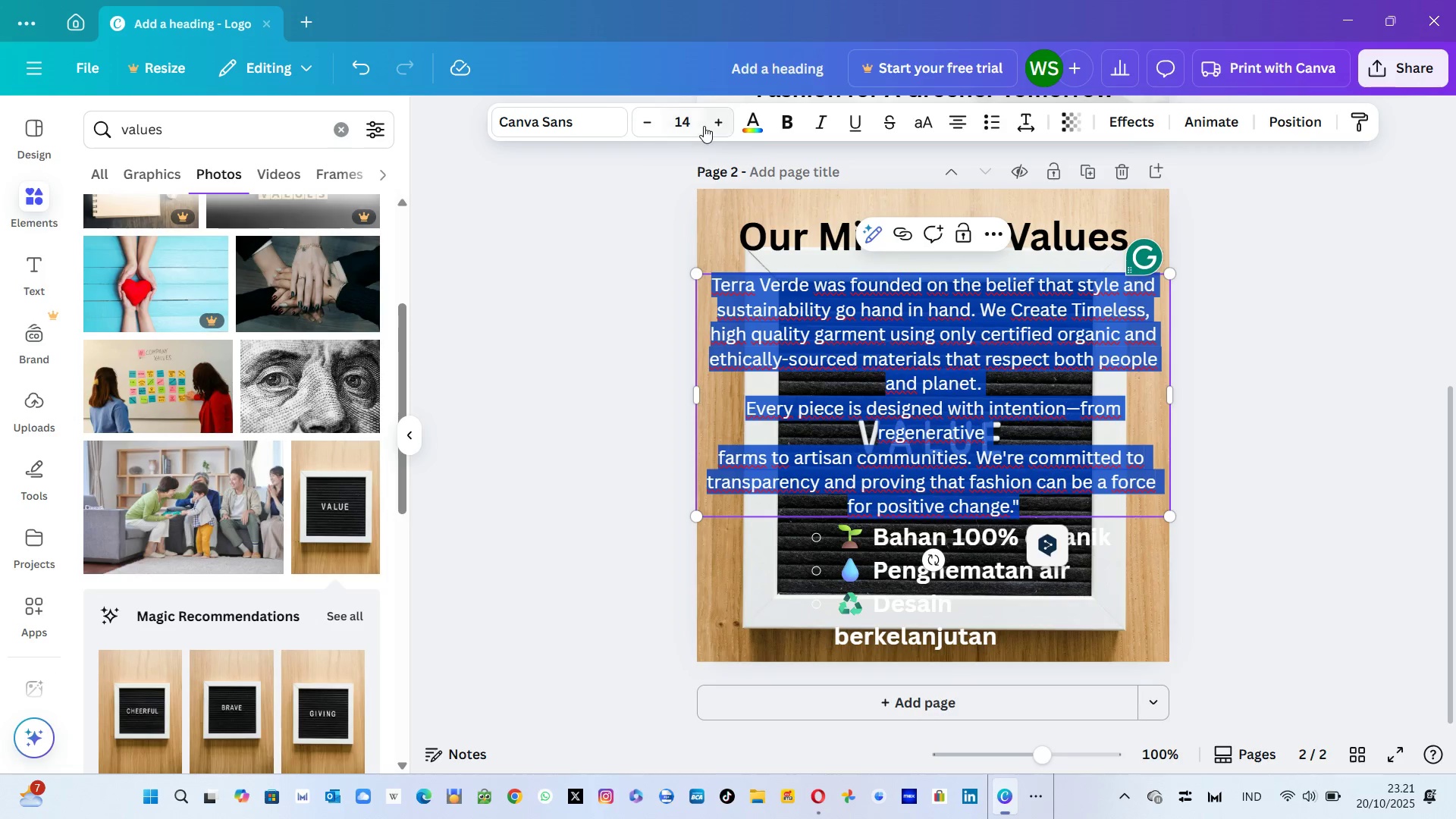 
left_click([755, 127])
 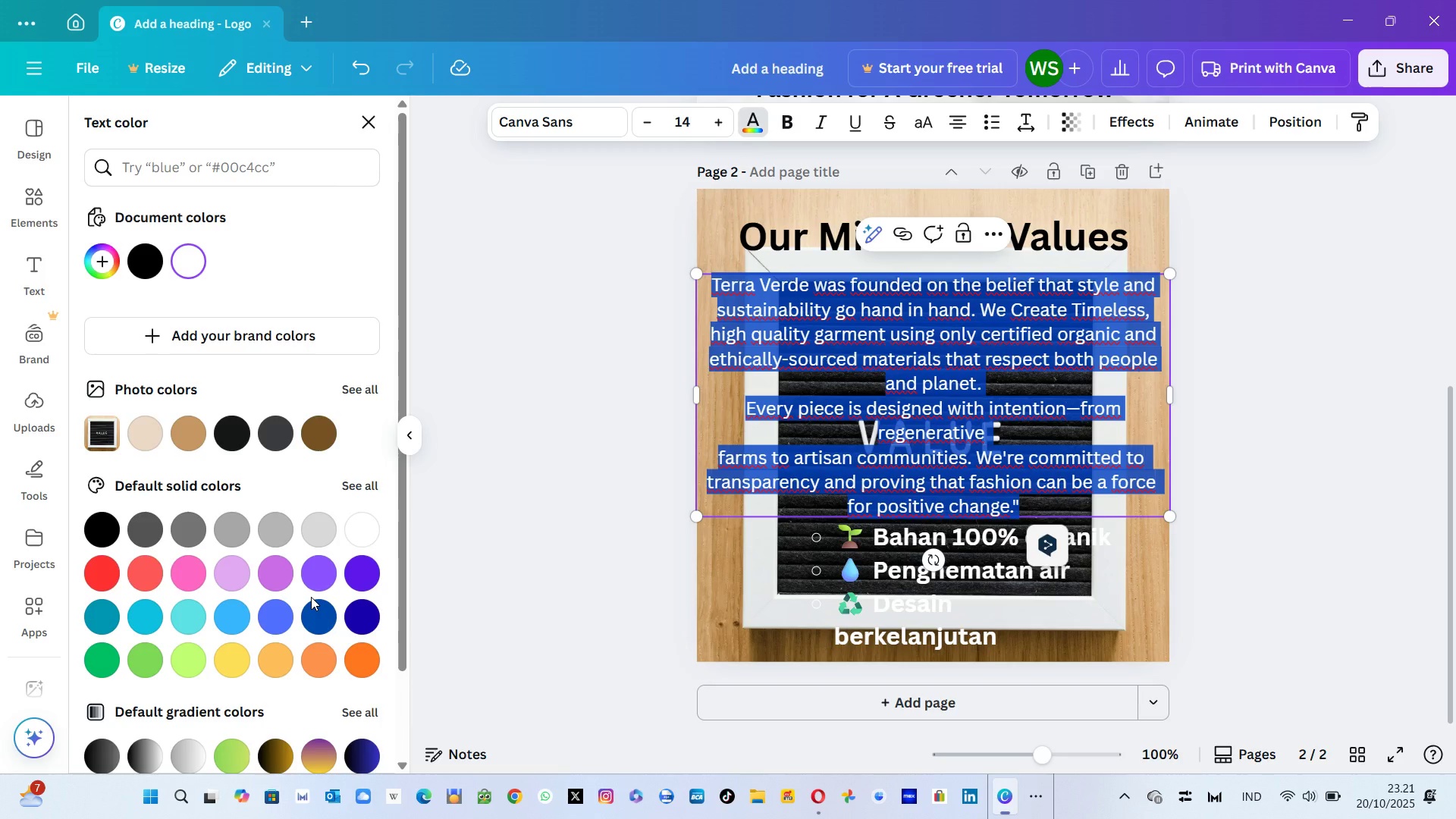 
wait(14.09)
 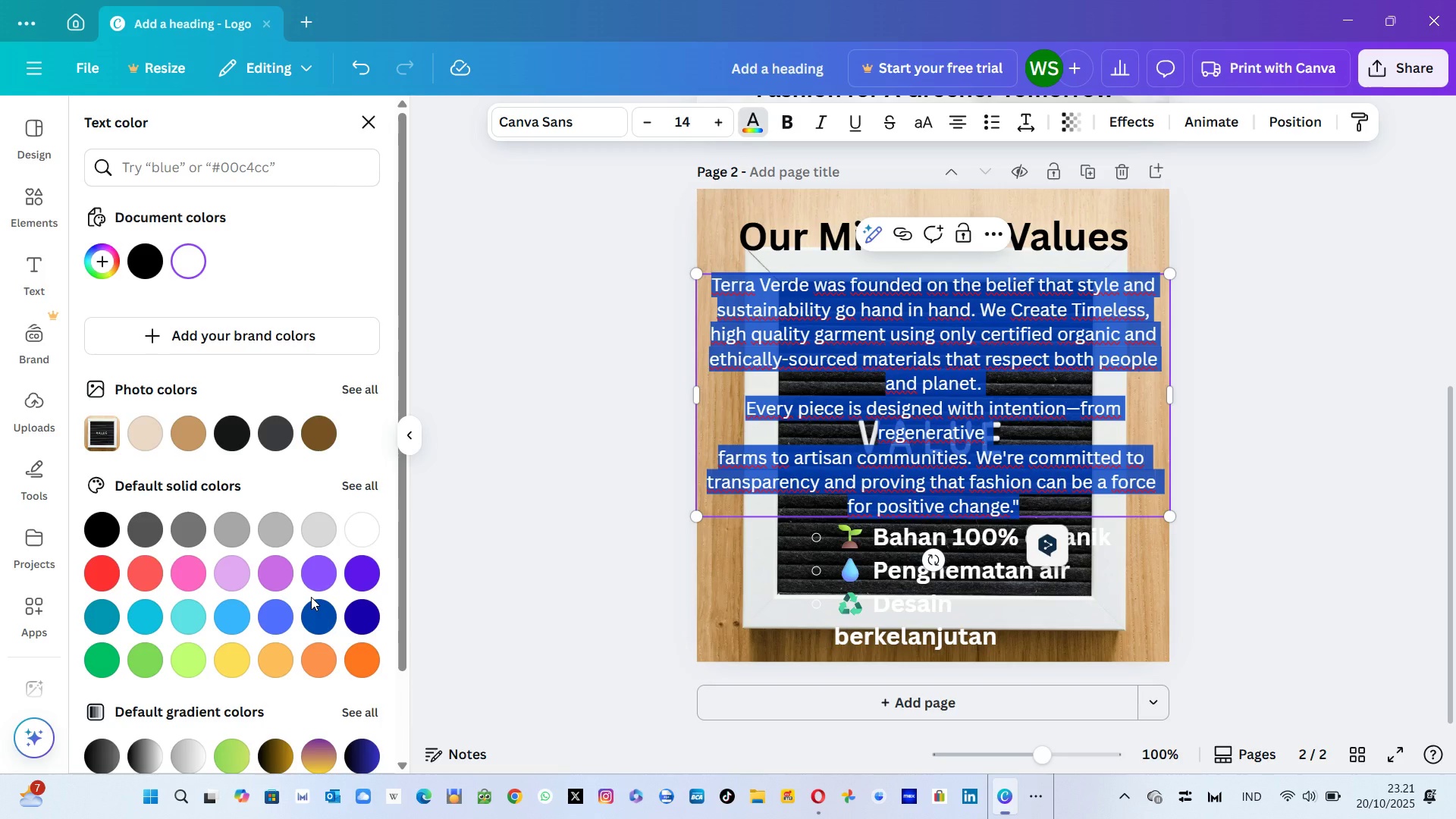 
mouse_move([216, 582])
 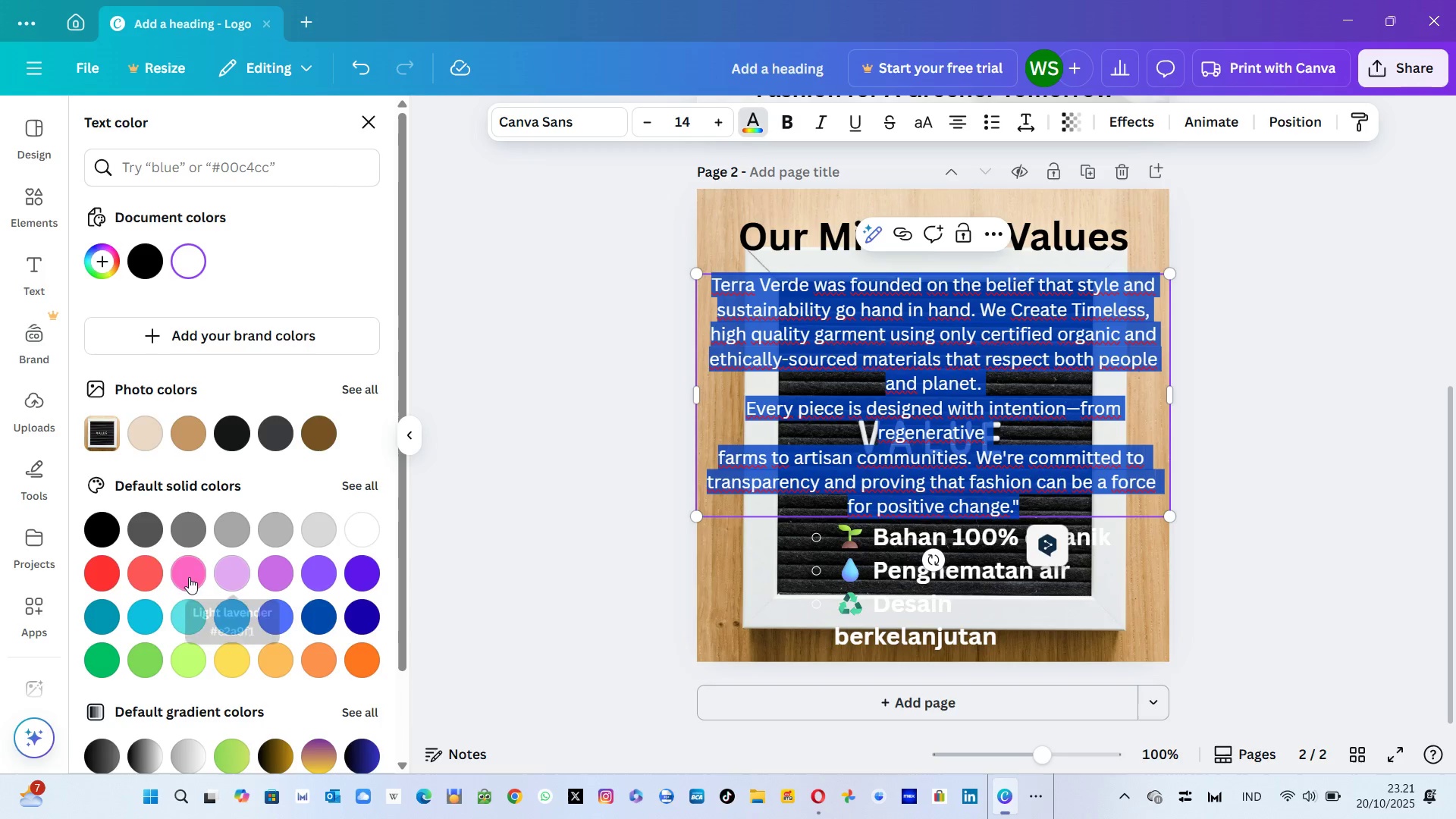 
mouse_move([216, 576])
 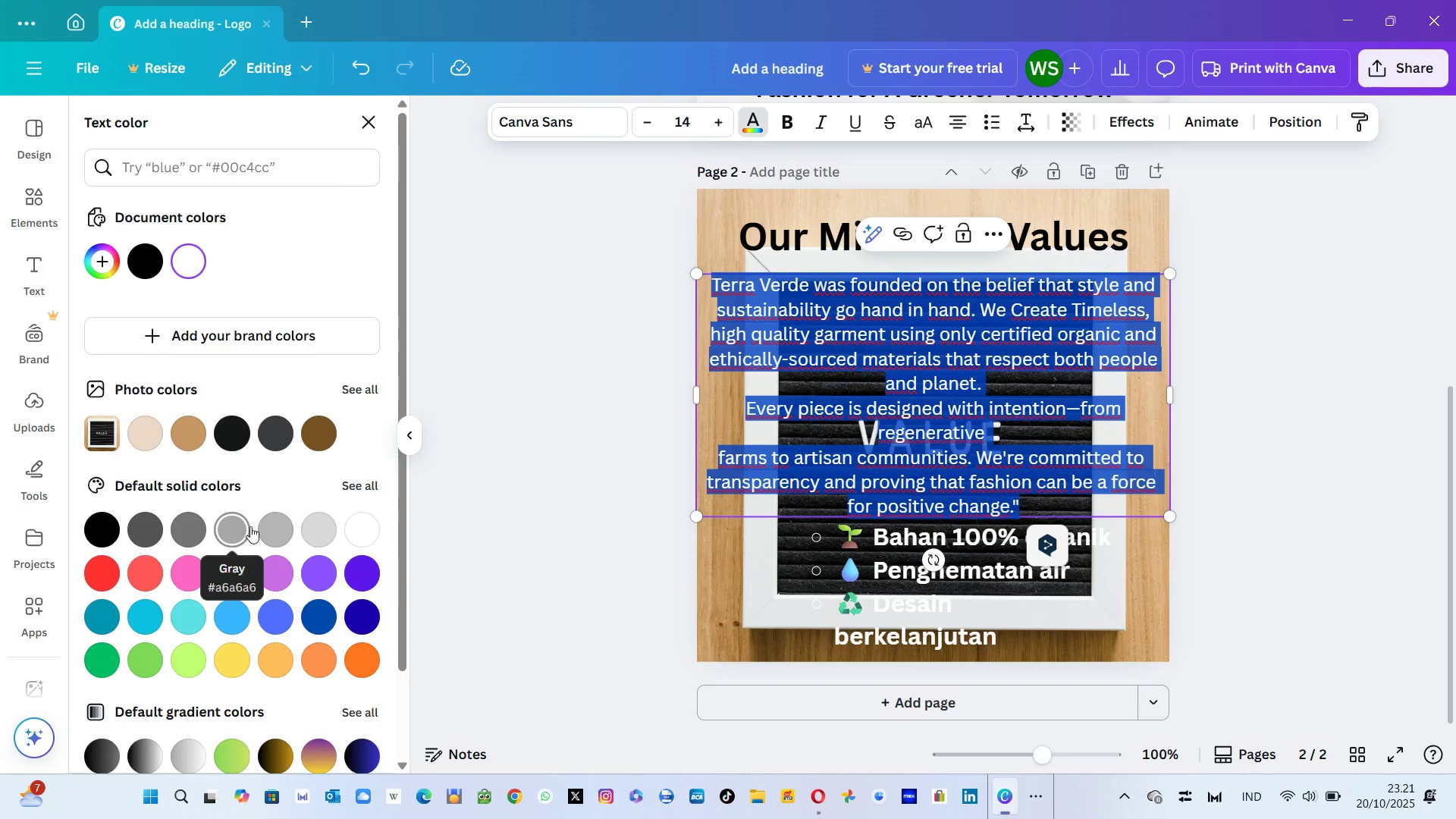 
left_click([262, 526])
 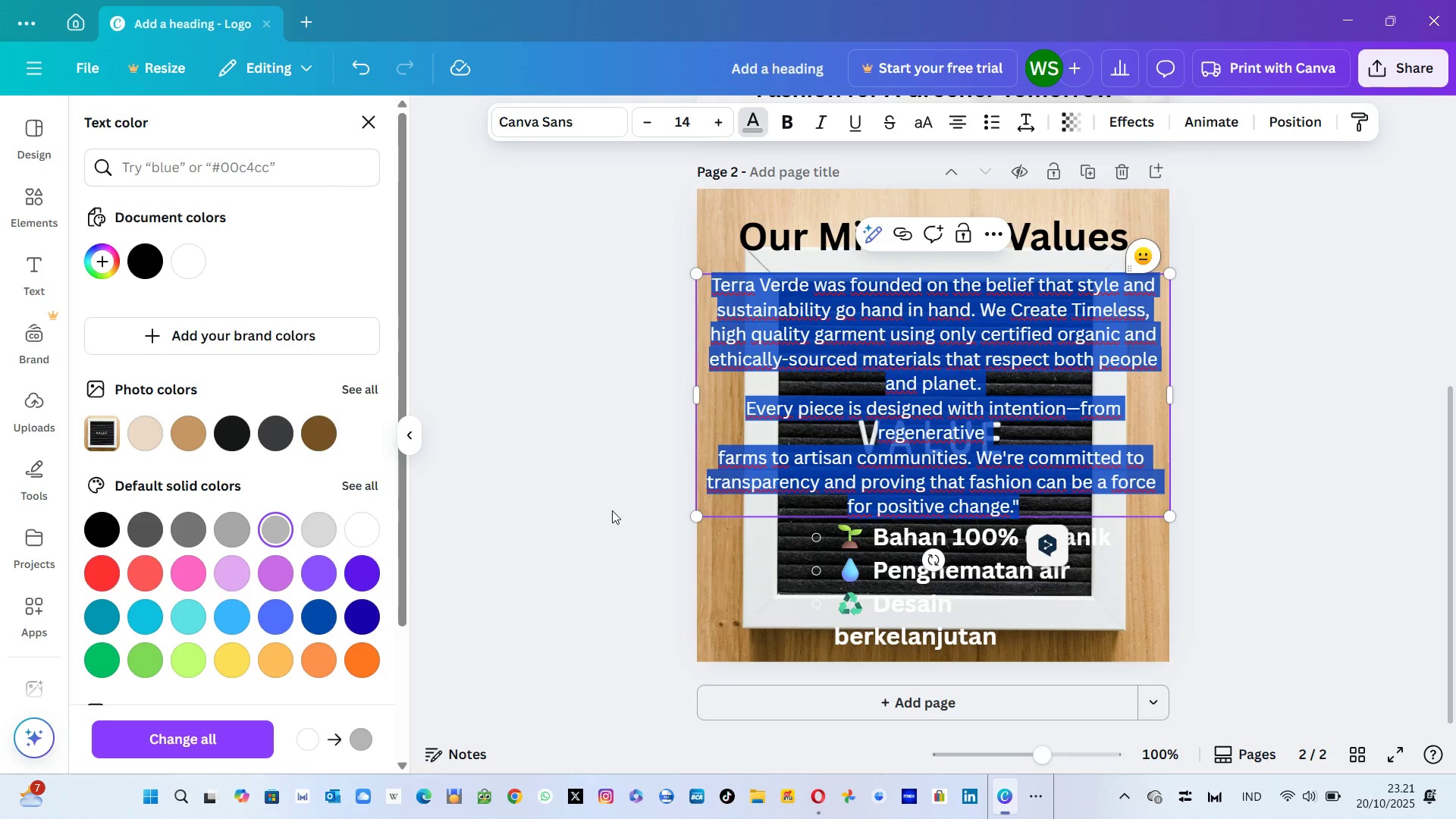 
left_click([612, 510])
 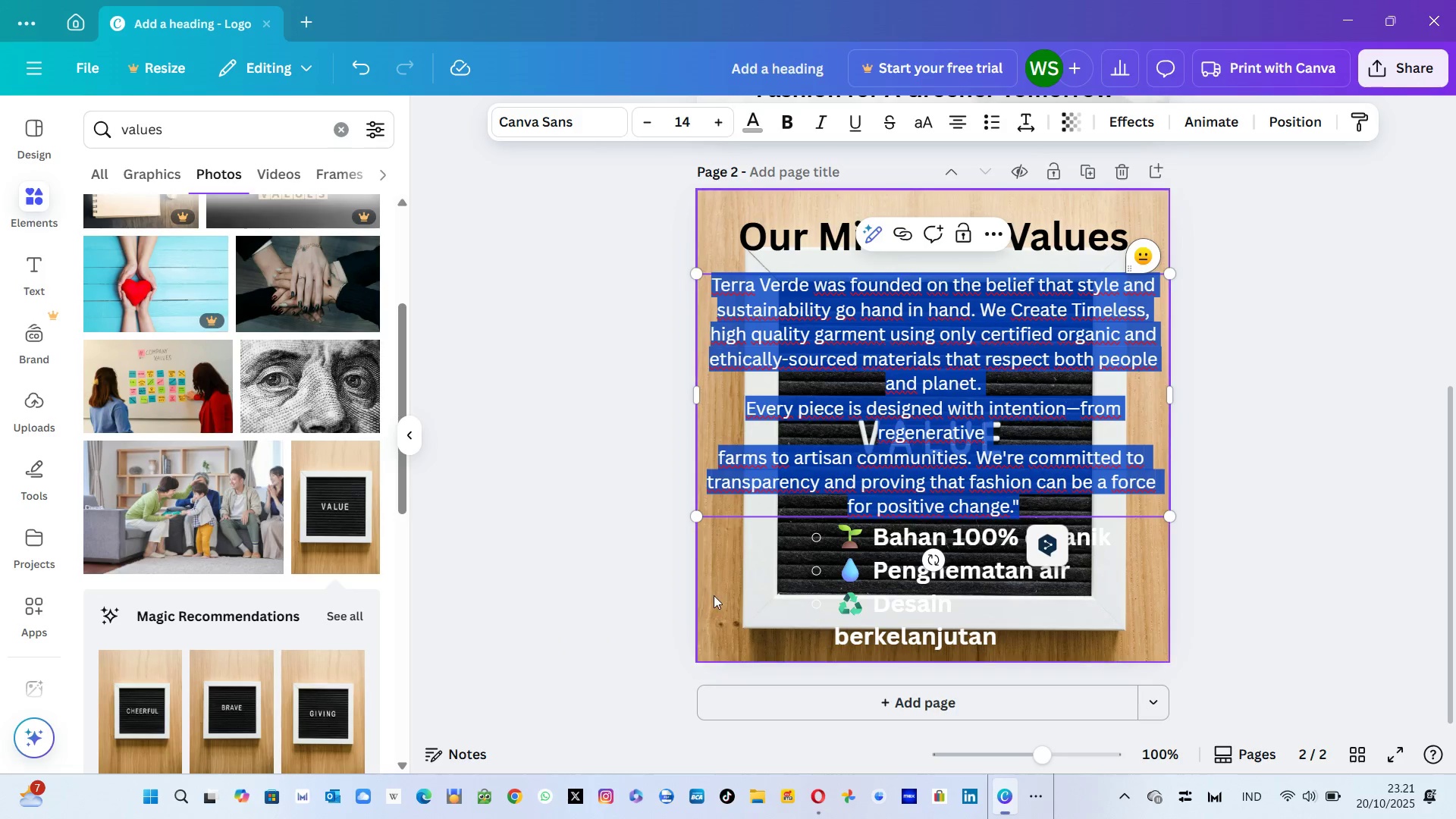 
left_click([714, 595])
 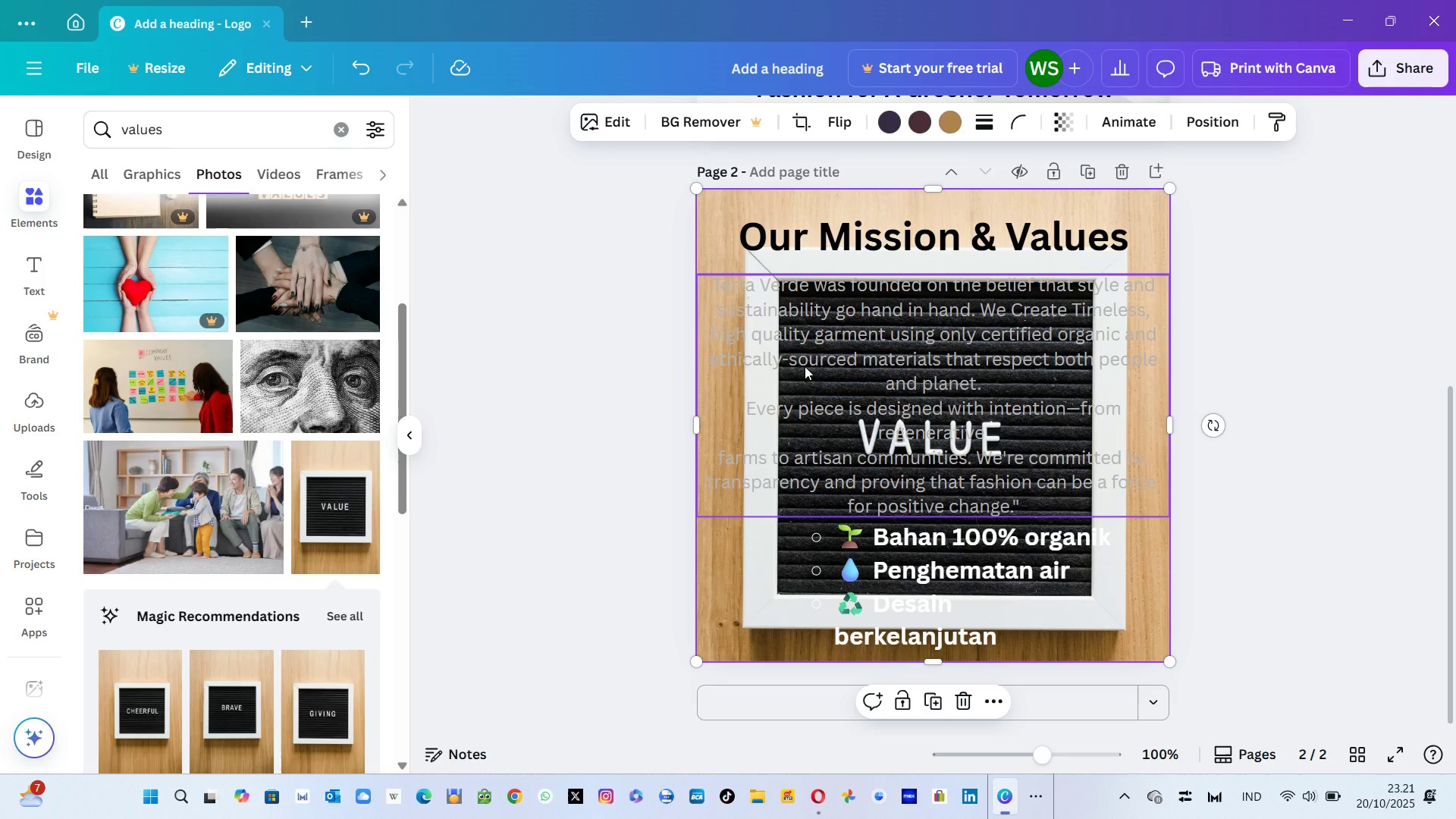 
left_click([805, 366])
 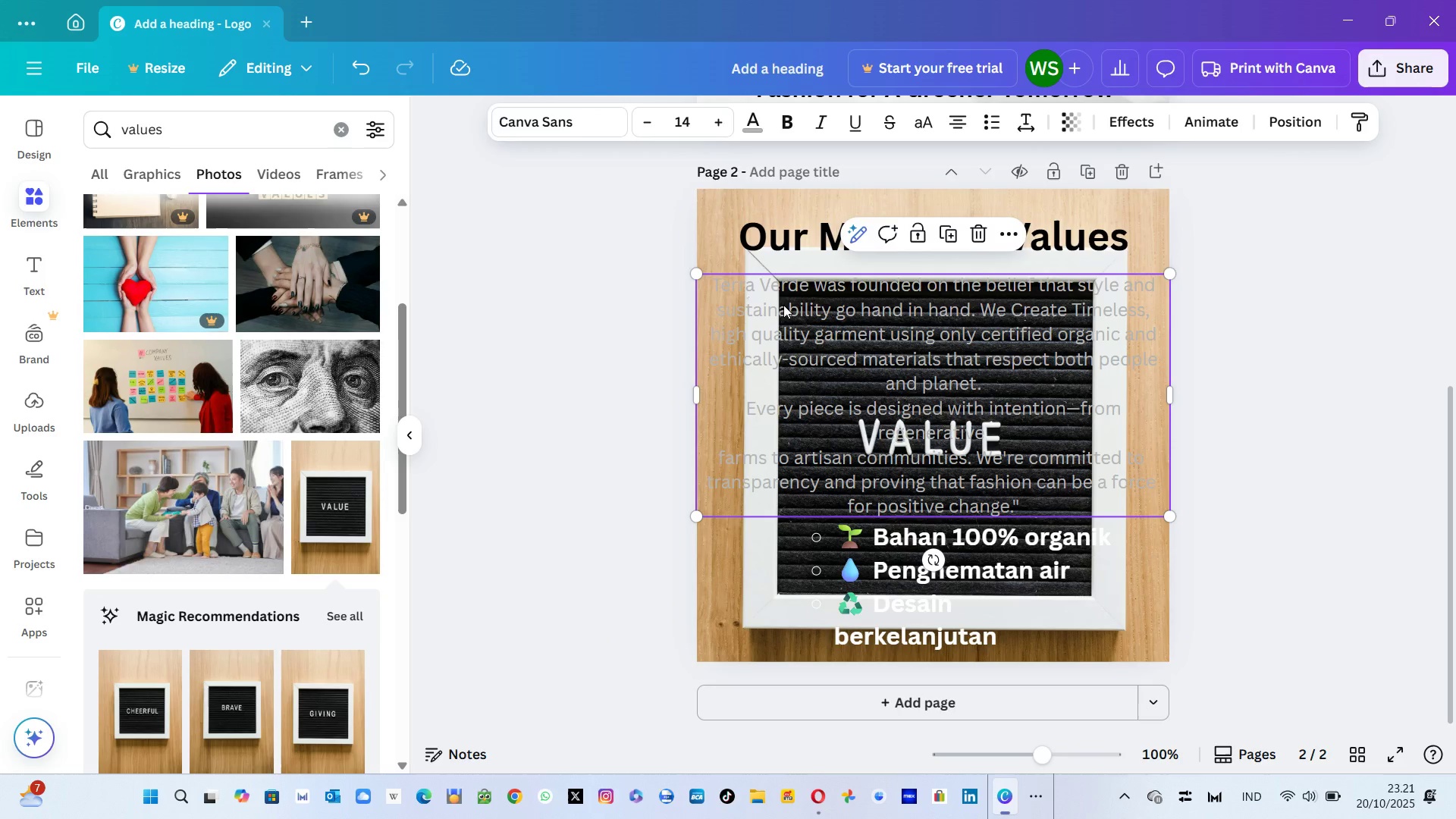 
left_click([783, 305])
 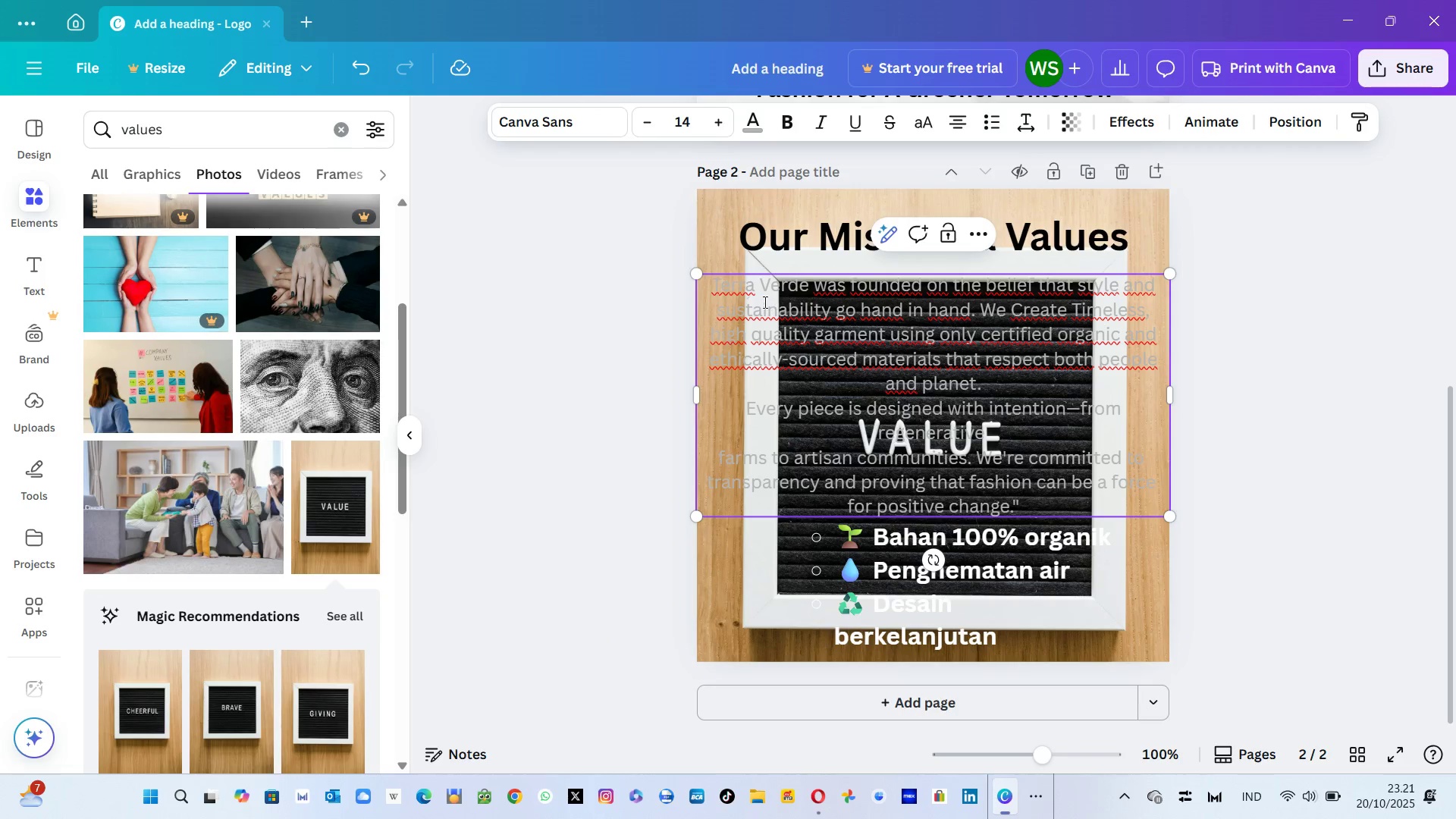 
key(Control+A)
 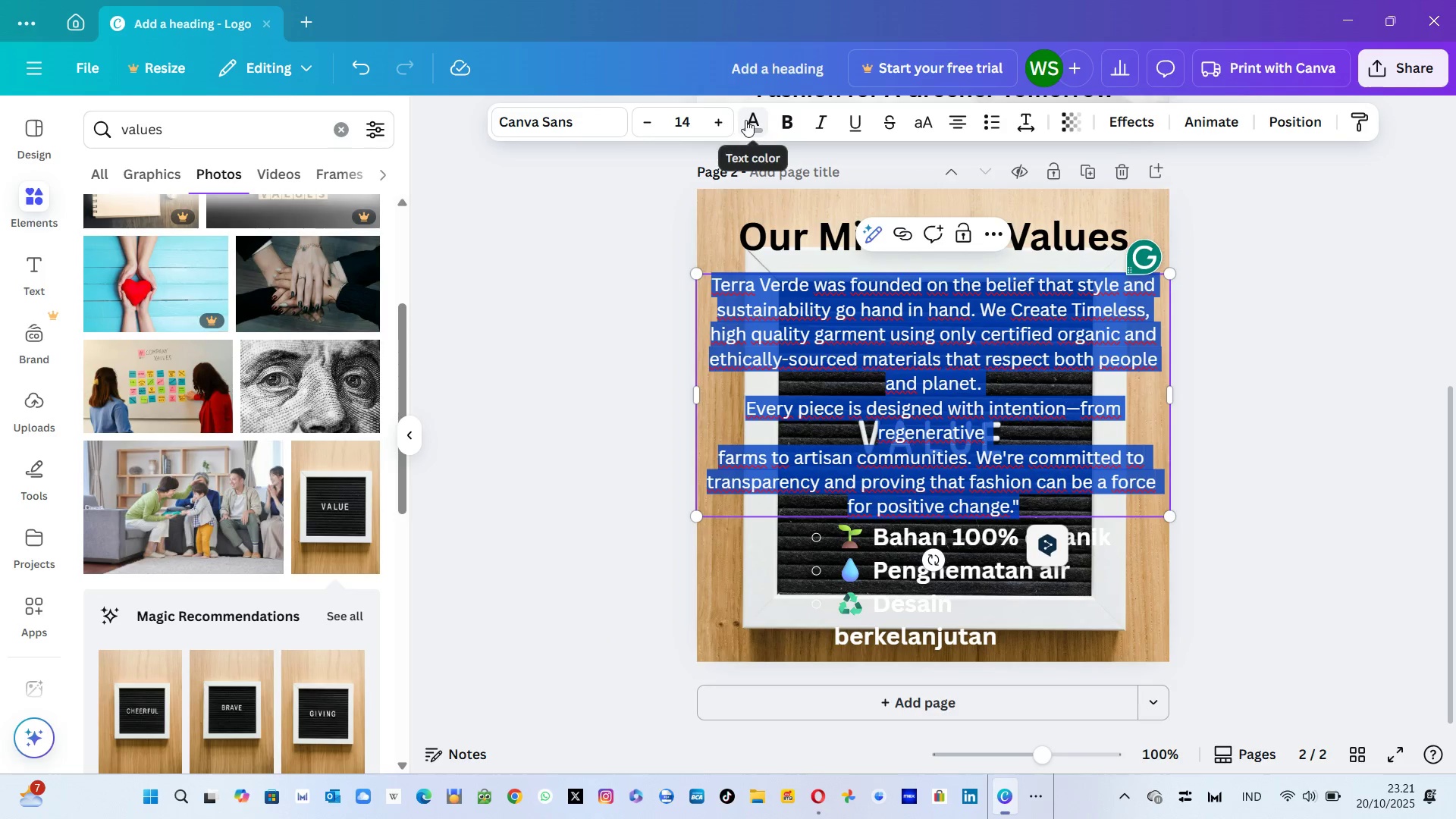 
left_click([745, 121])
 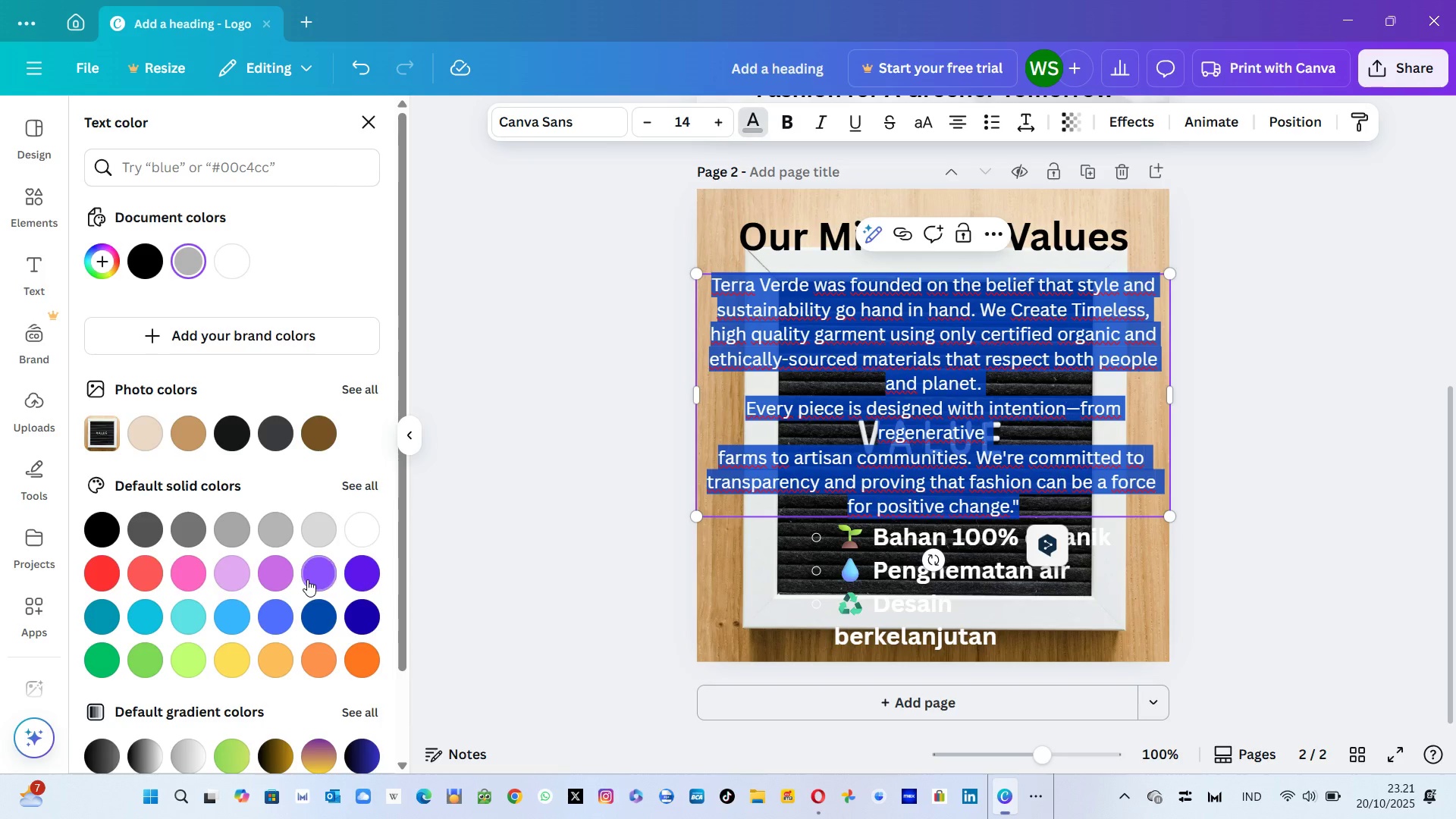 
left_click([307, 579])
 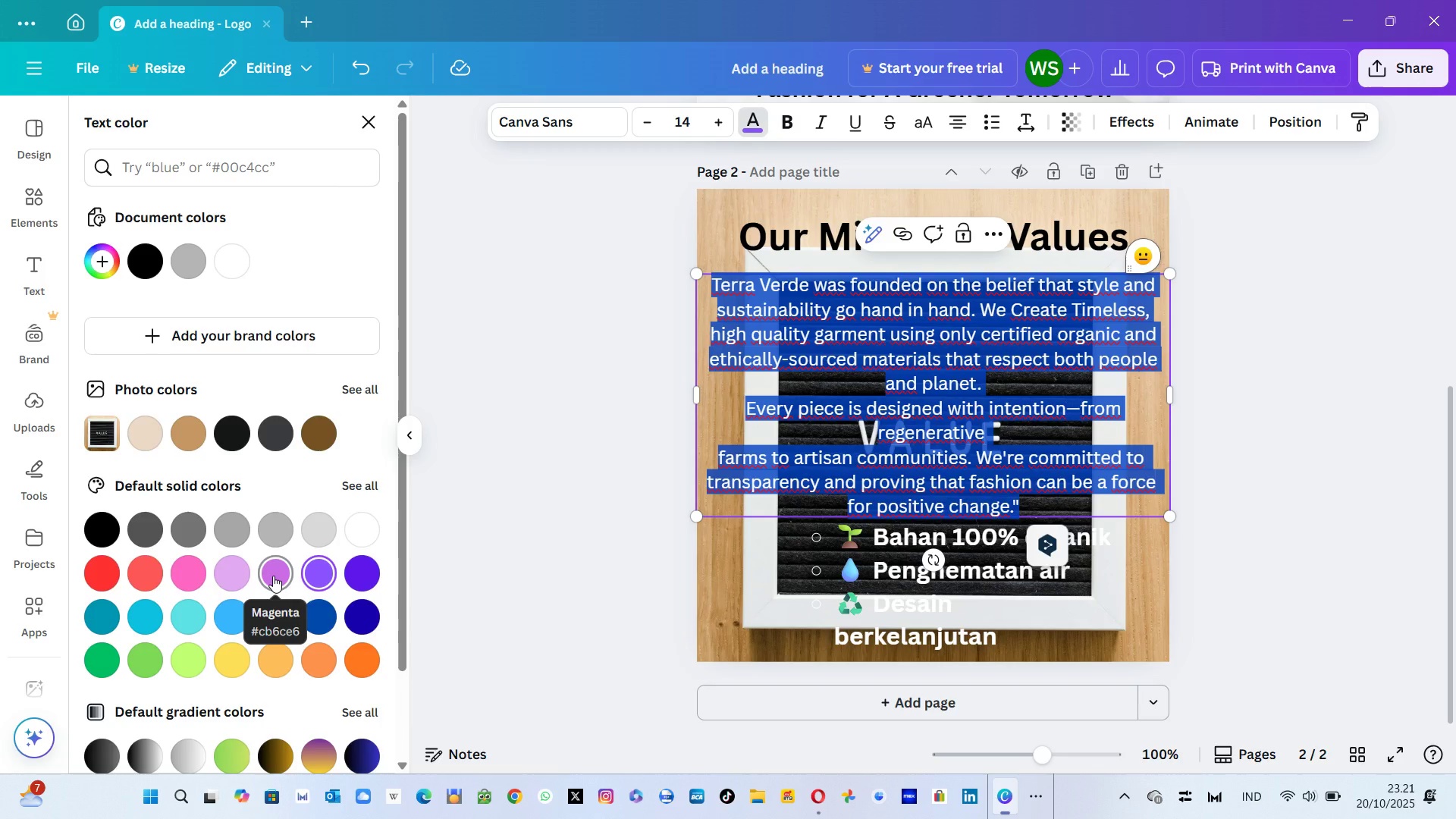 
left_click([237, 577])
 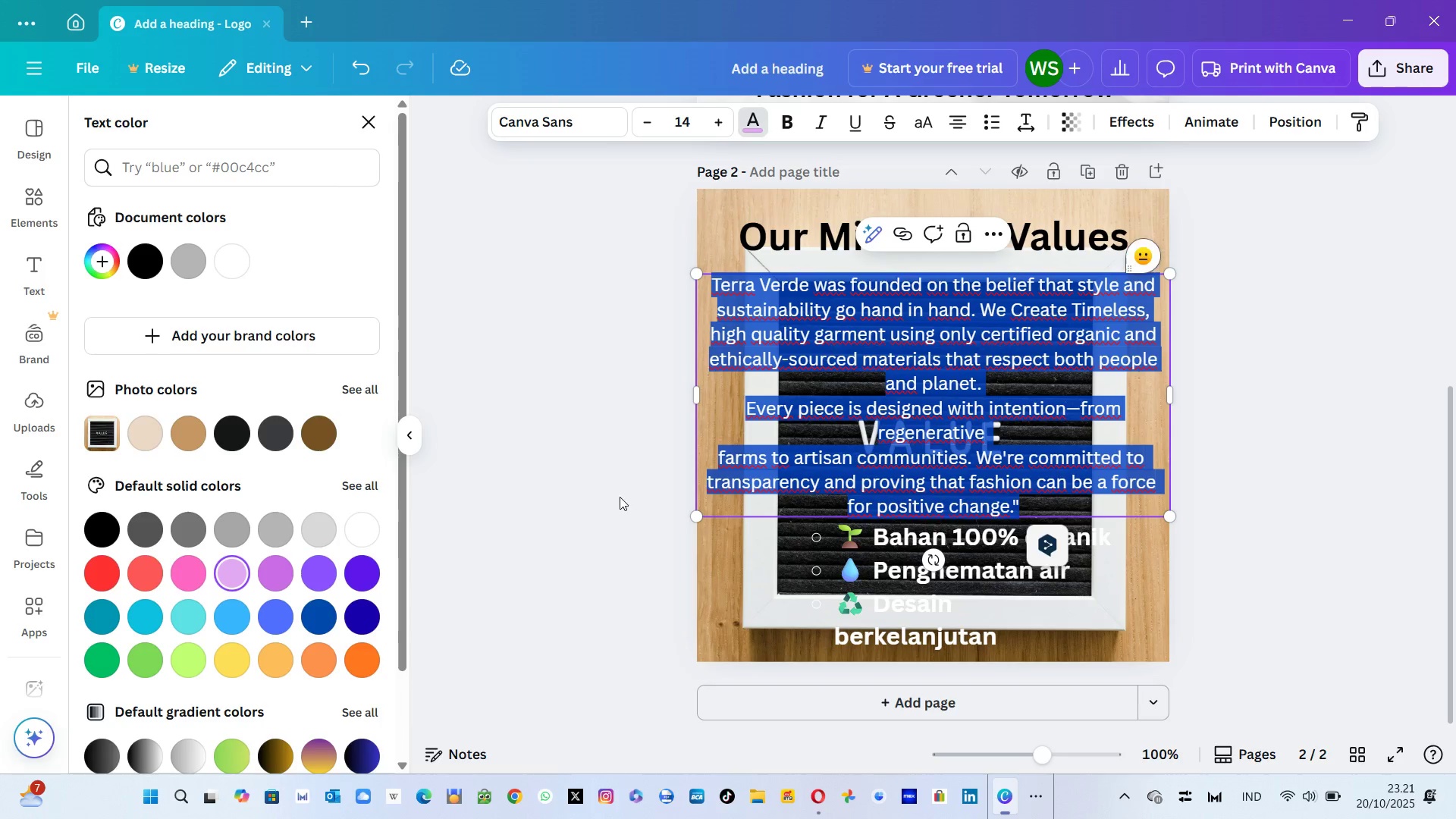 
left_click([620, 497])
 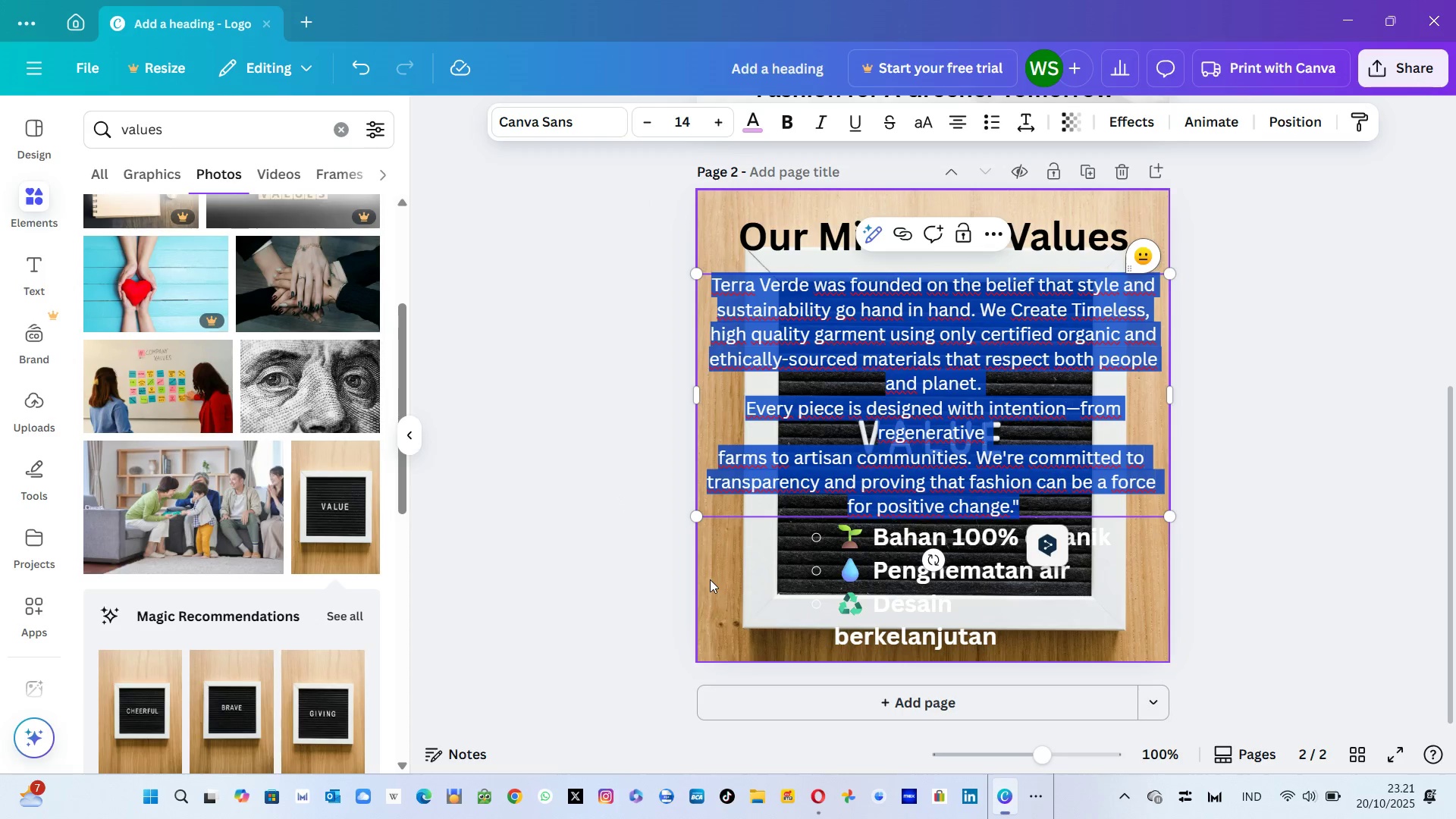 
left_click([710, 579])
 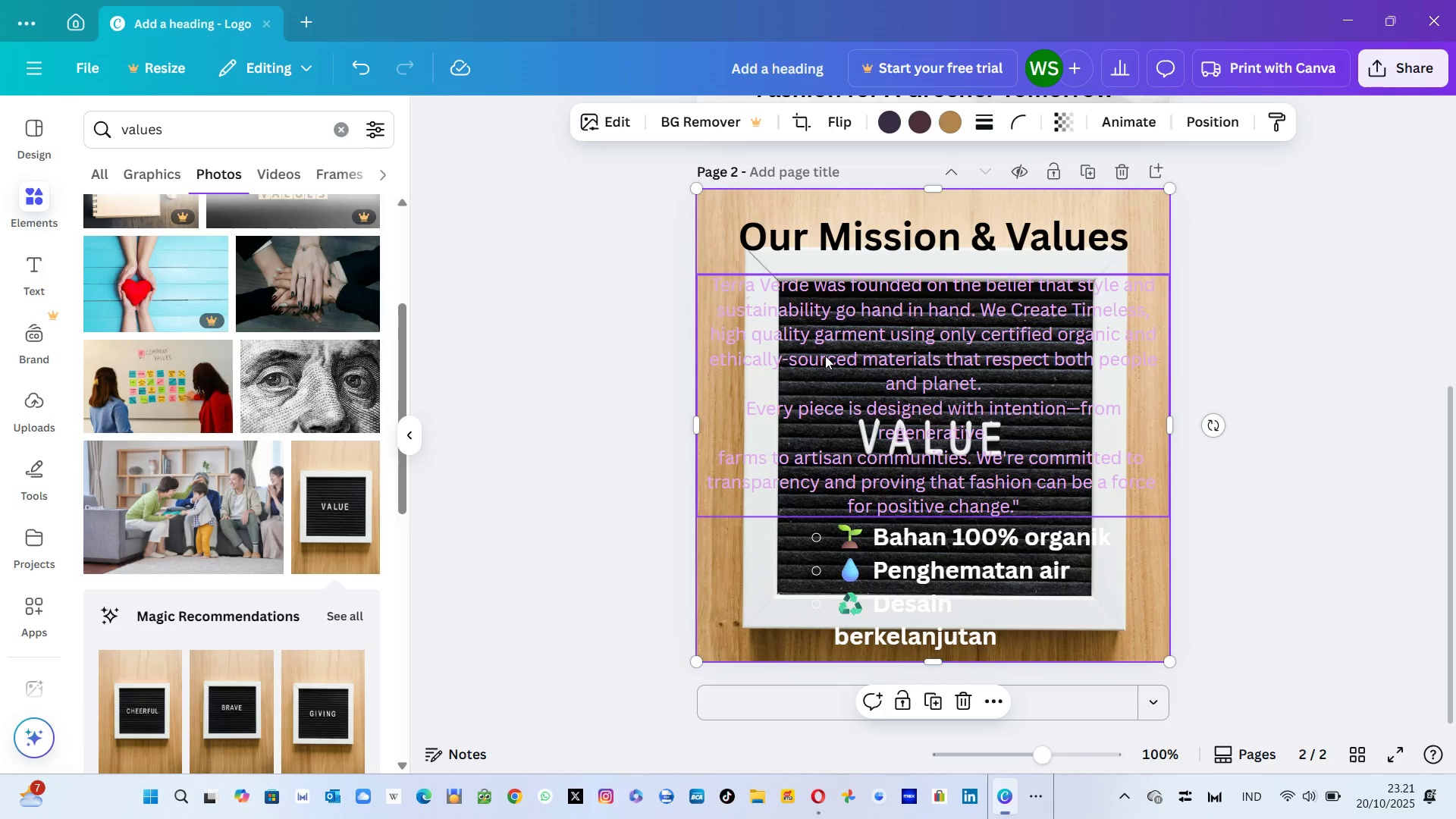 
left_click([825, 356])
 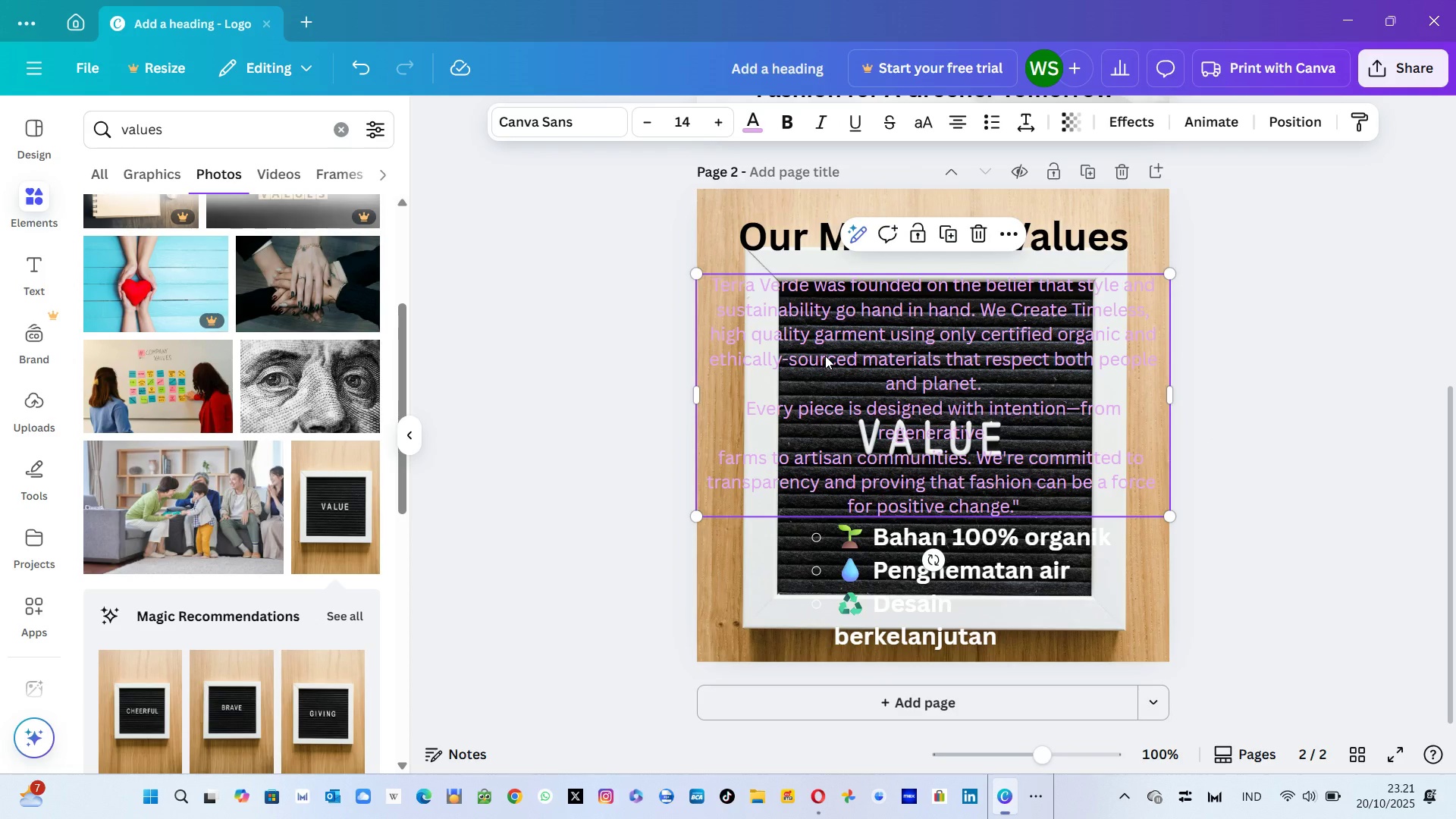 
key(Control+A)
 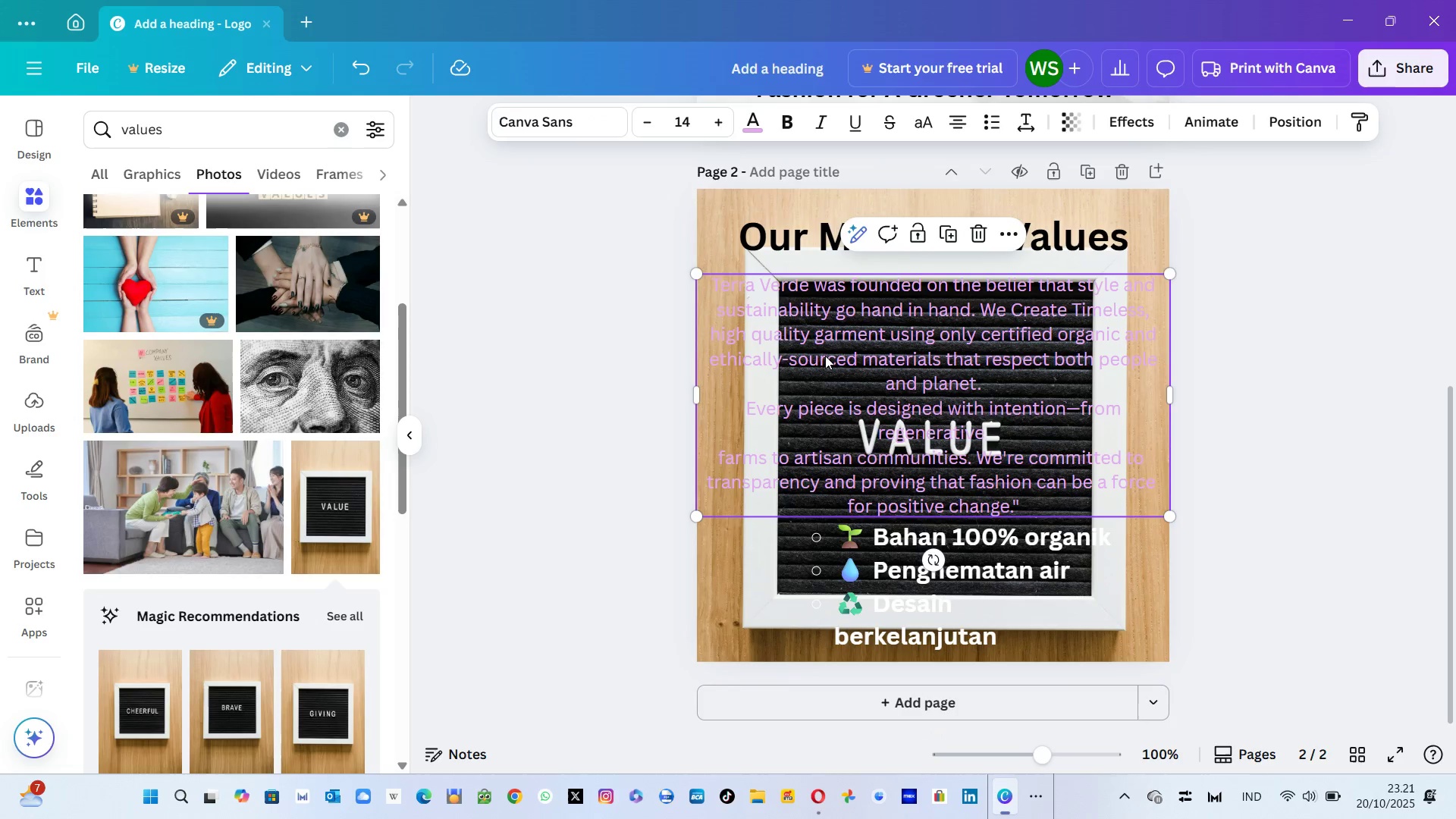 
double_click([825, 356])
 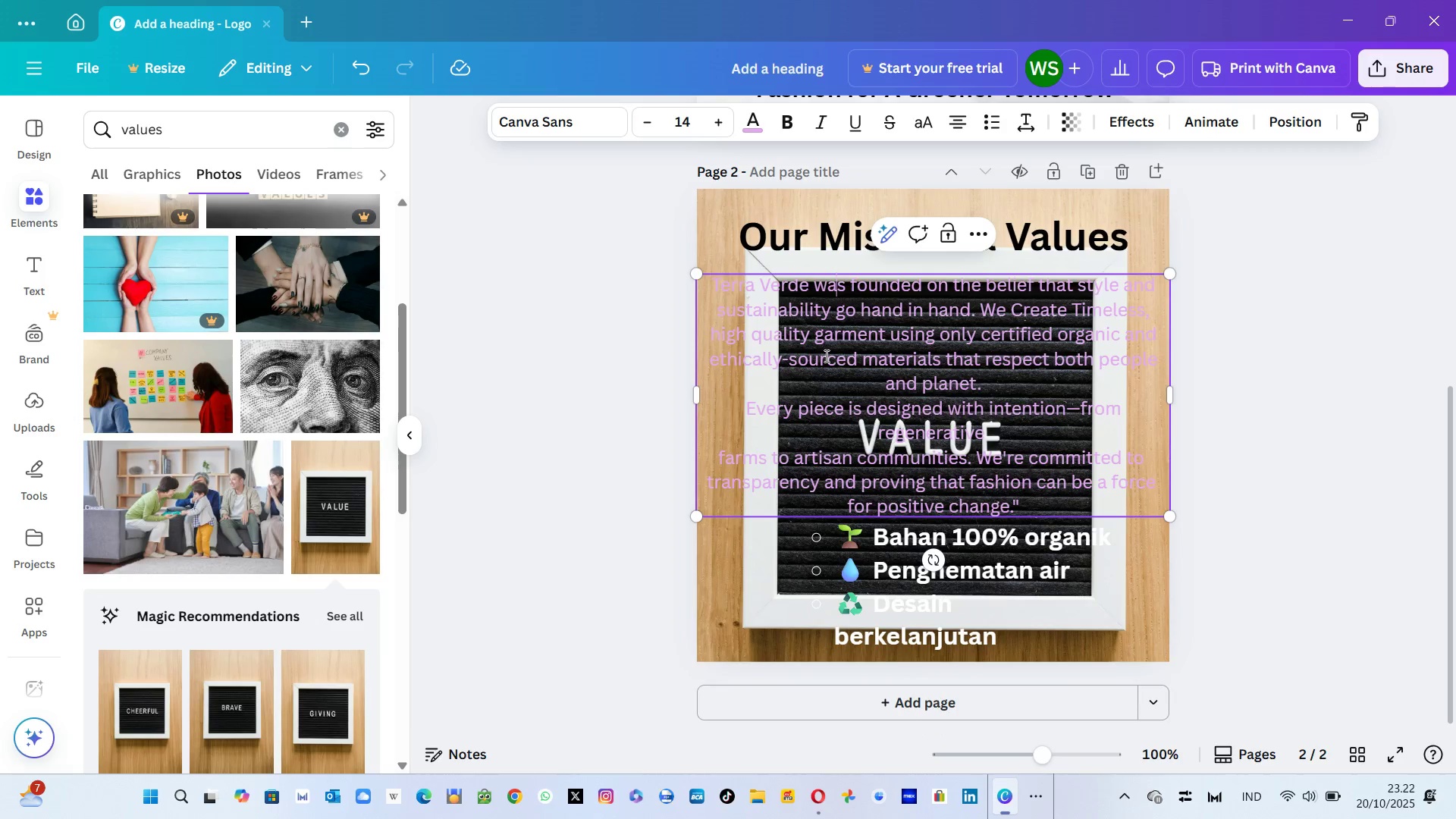 
key(Control+ControlLeft)
 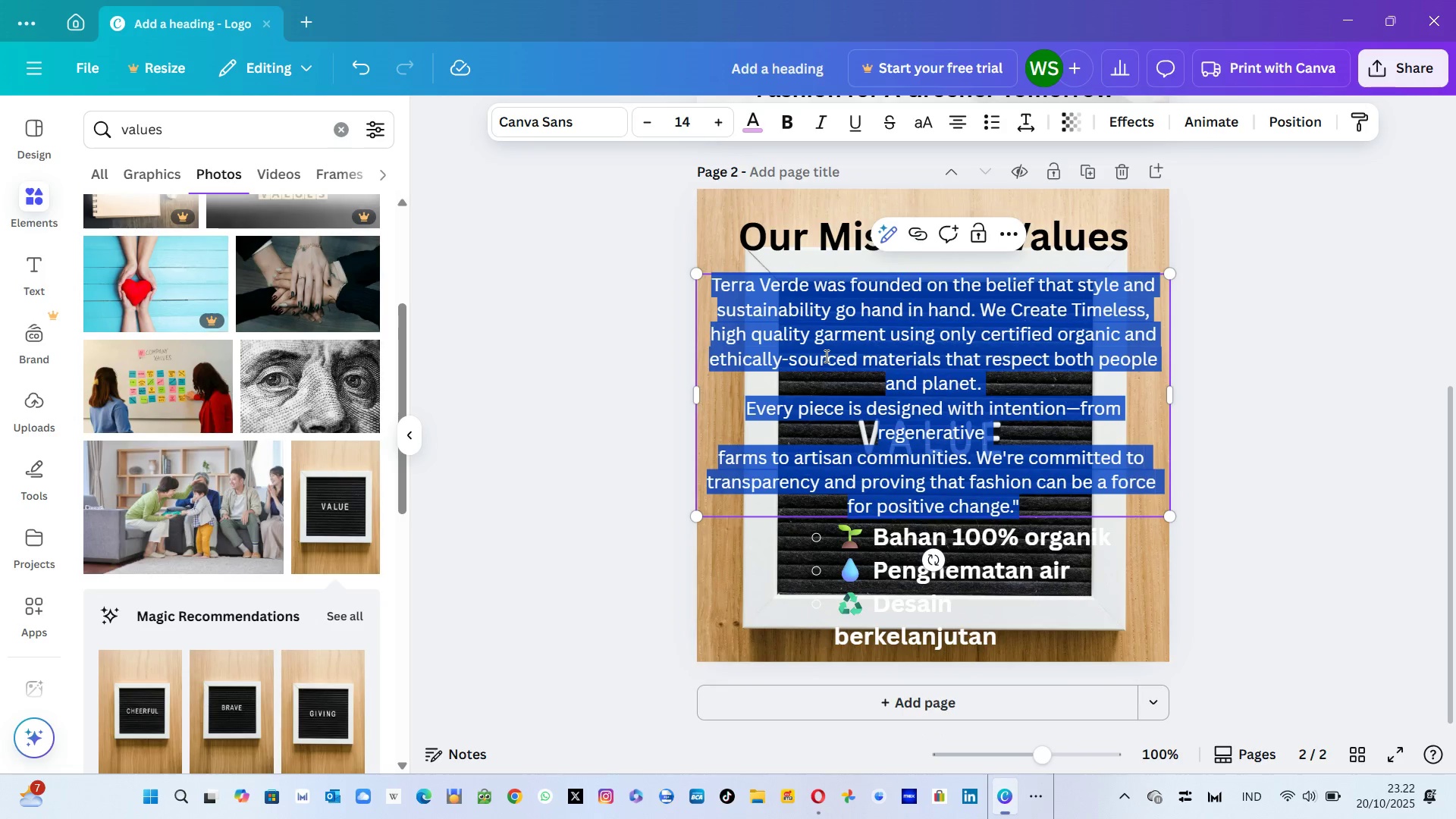 
key(Control+A)
 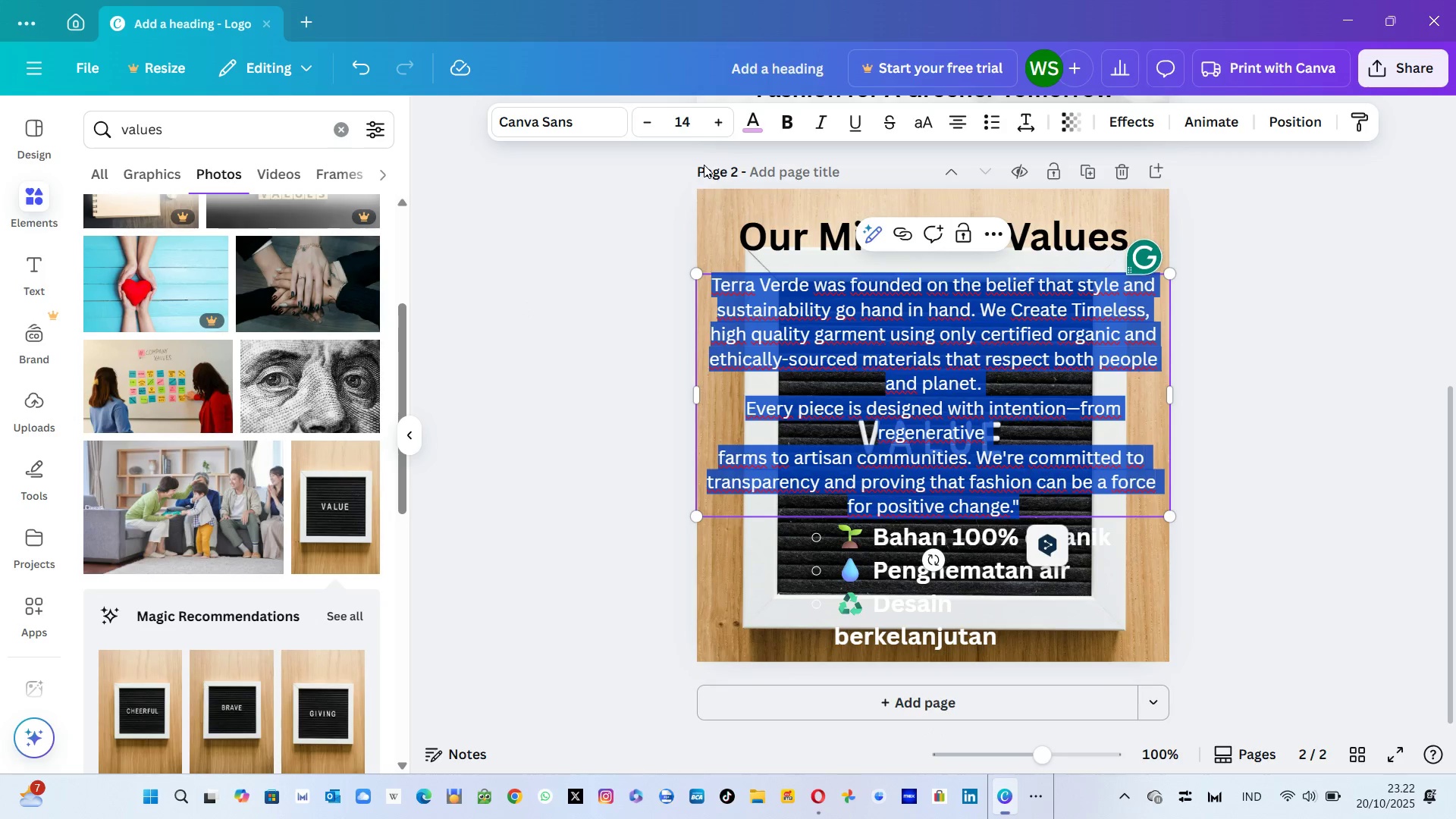 
left_click([758, 124])
 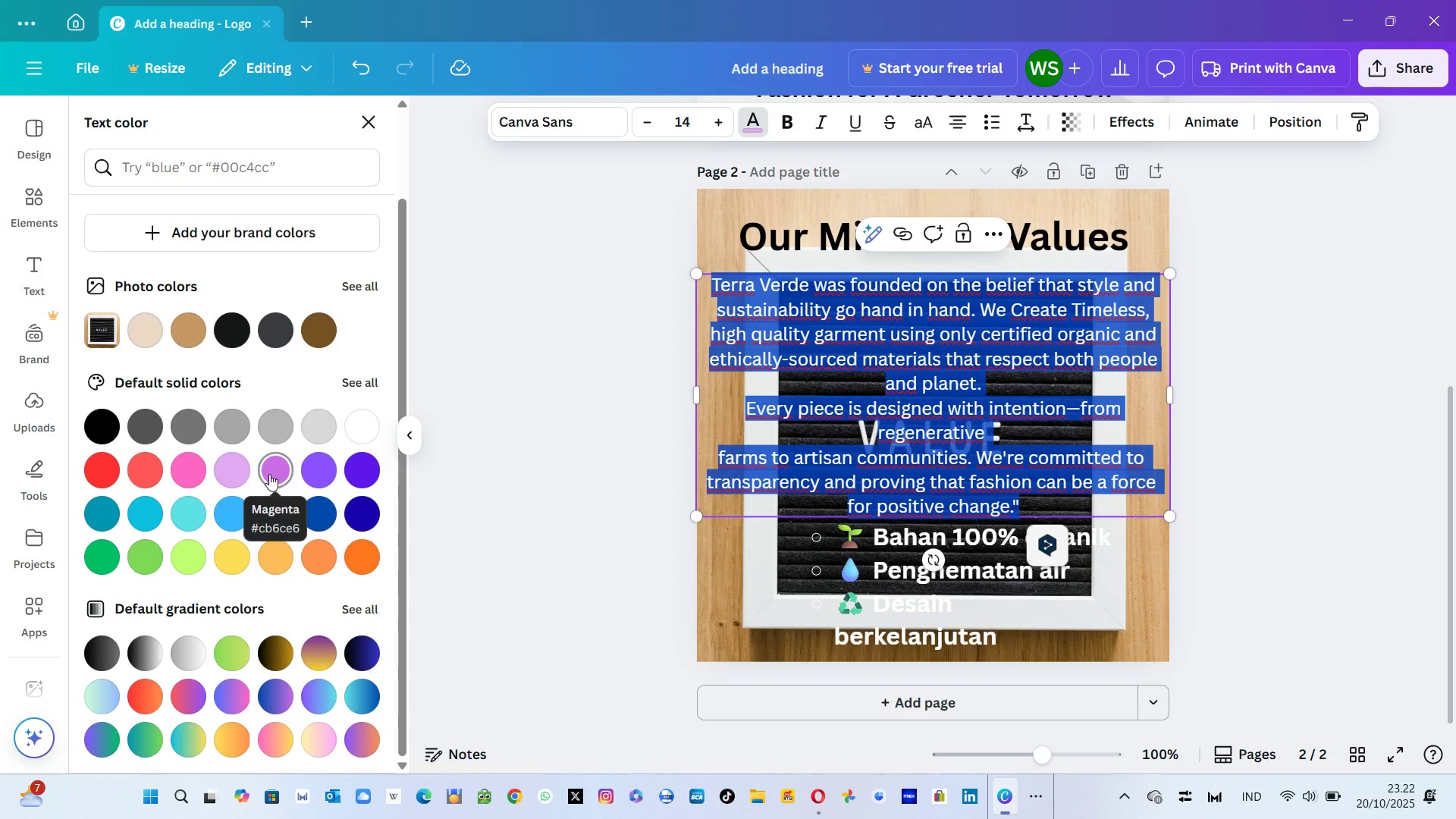 
wait(5.08)
 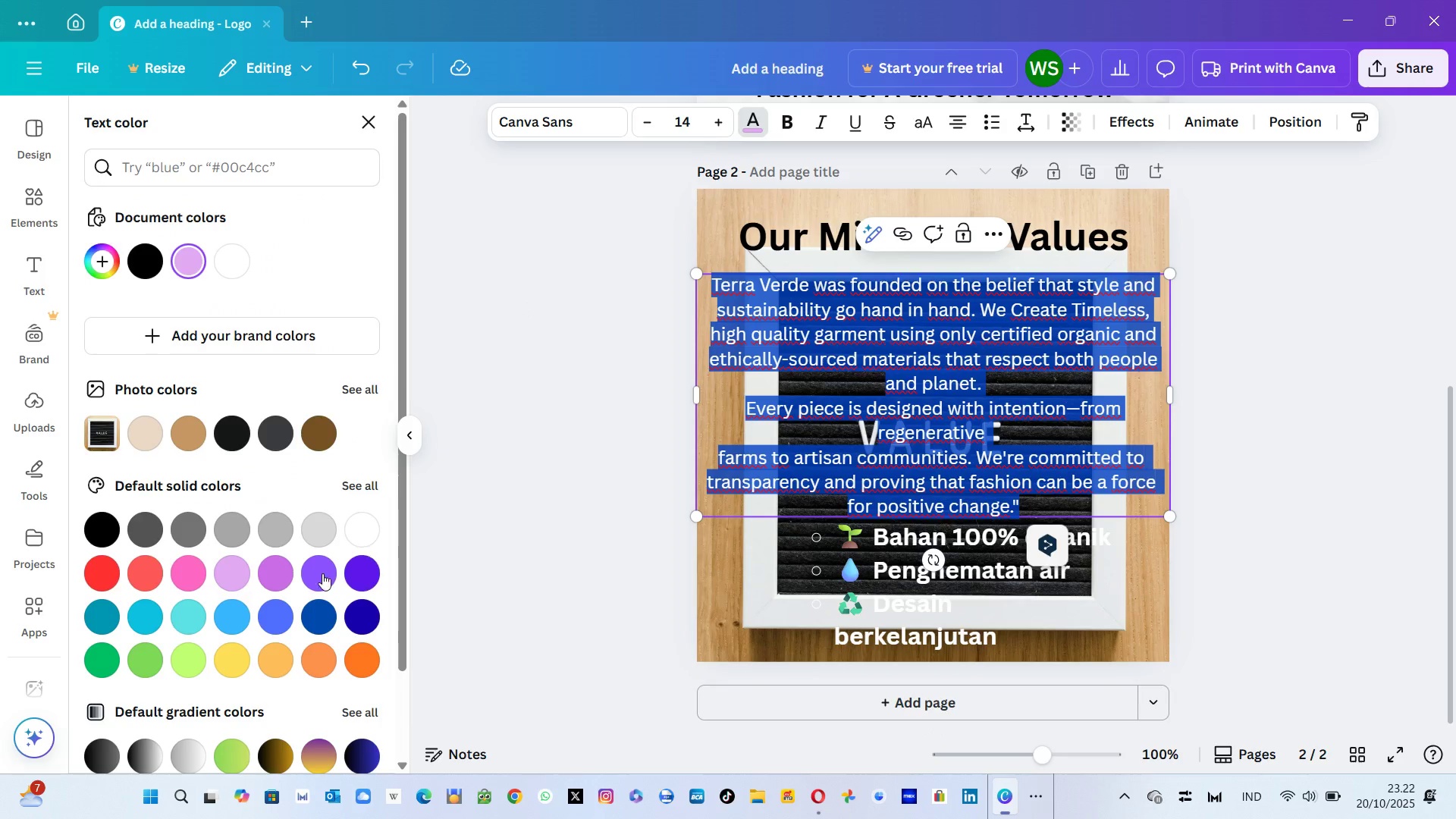 
mouse_move([242, 525])
 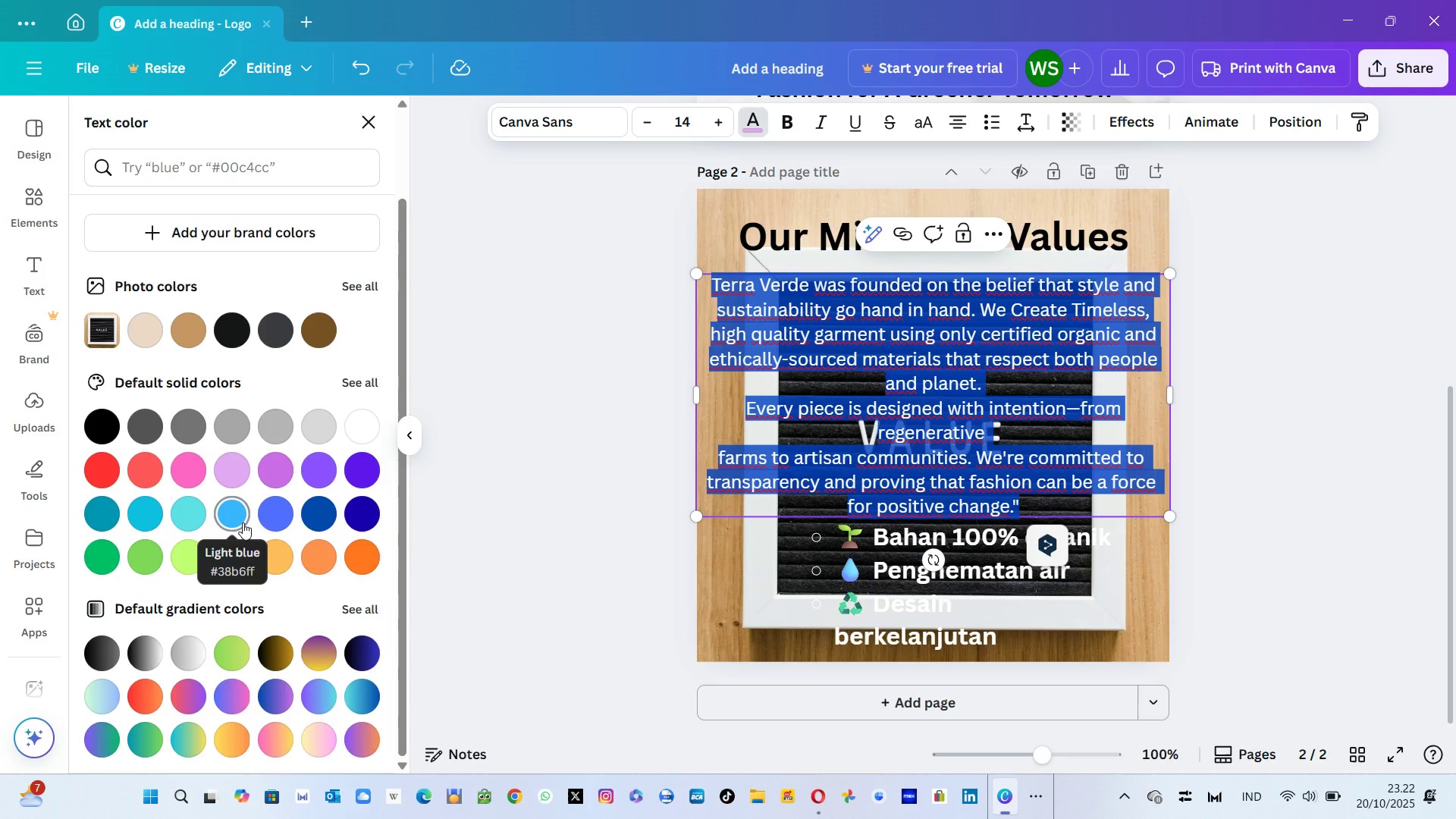 
mouse_move([240, 562])
 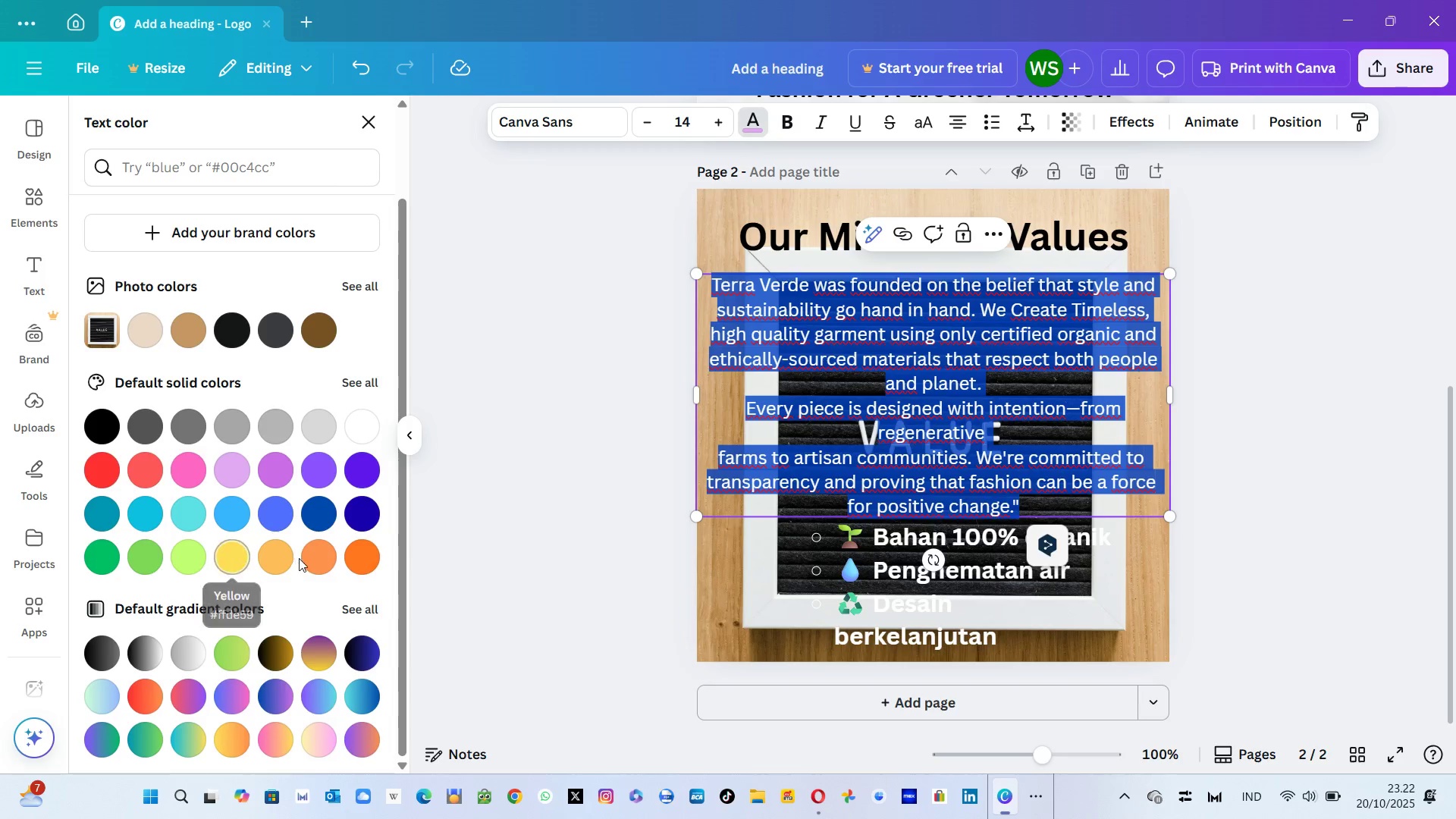 
left_click([281, 558])
 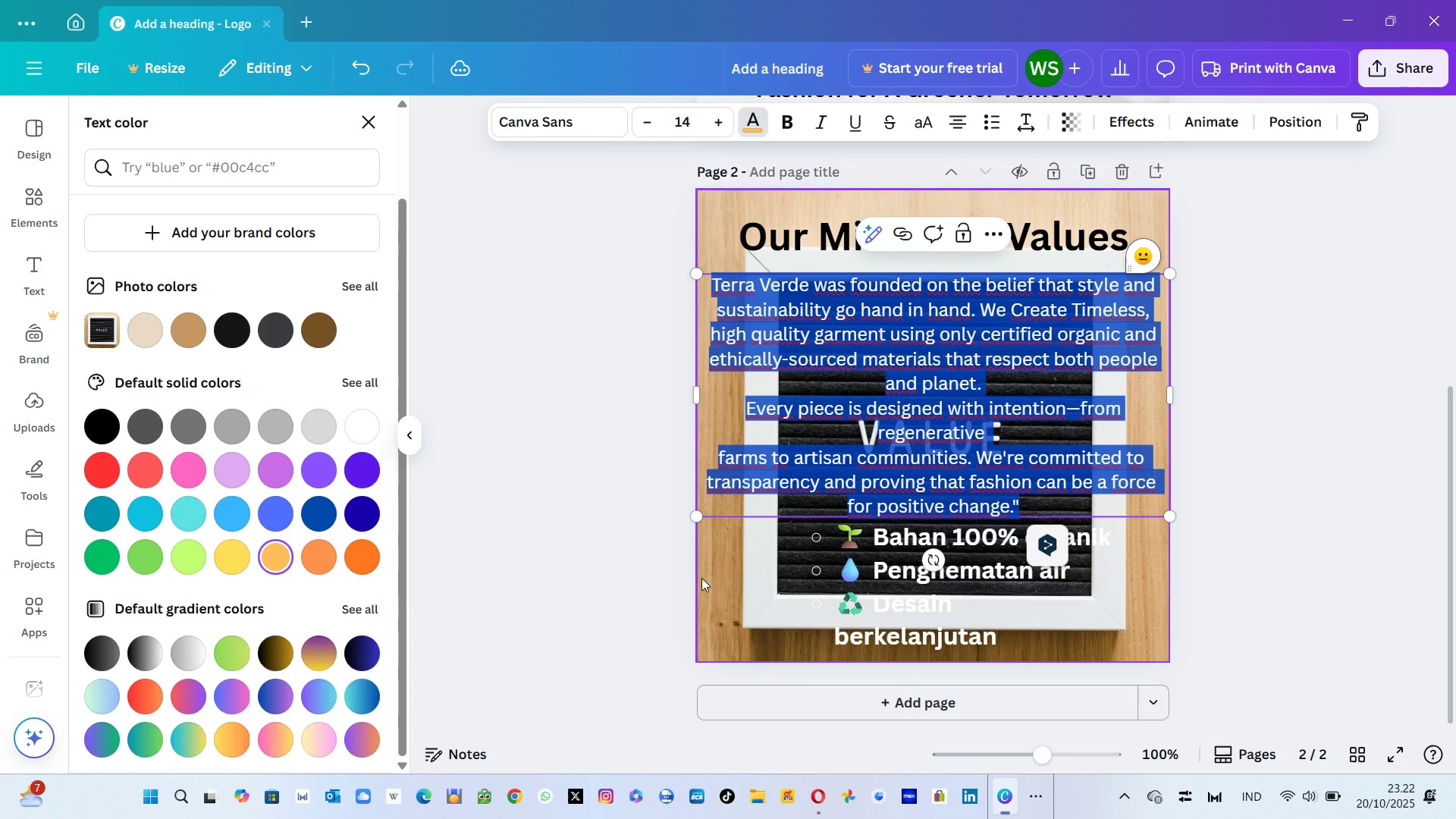 
left_click([724, 579])
 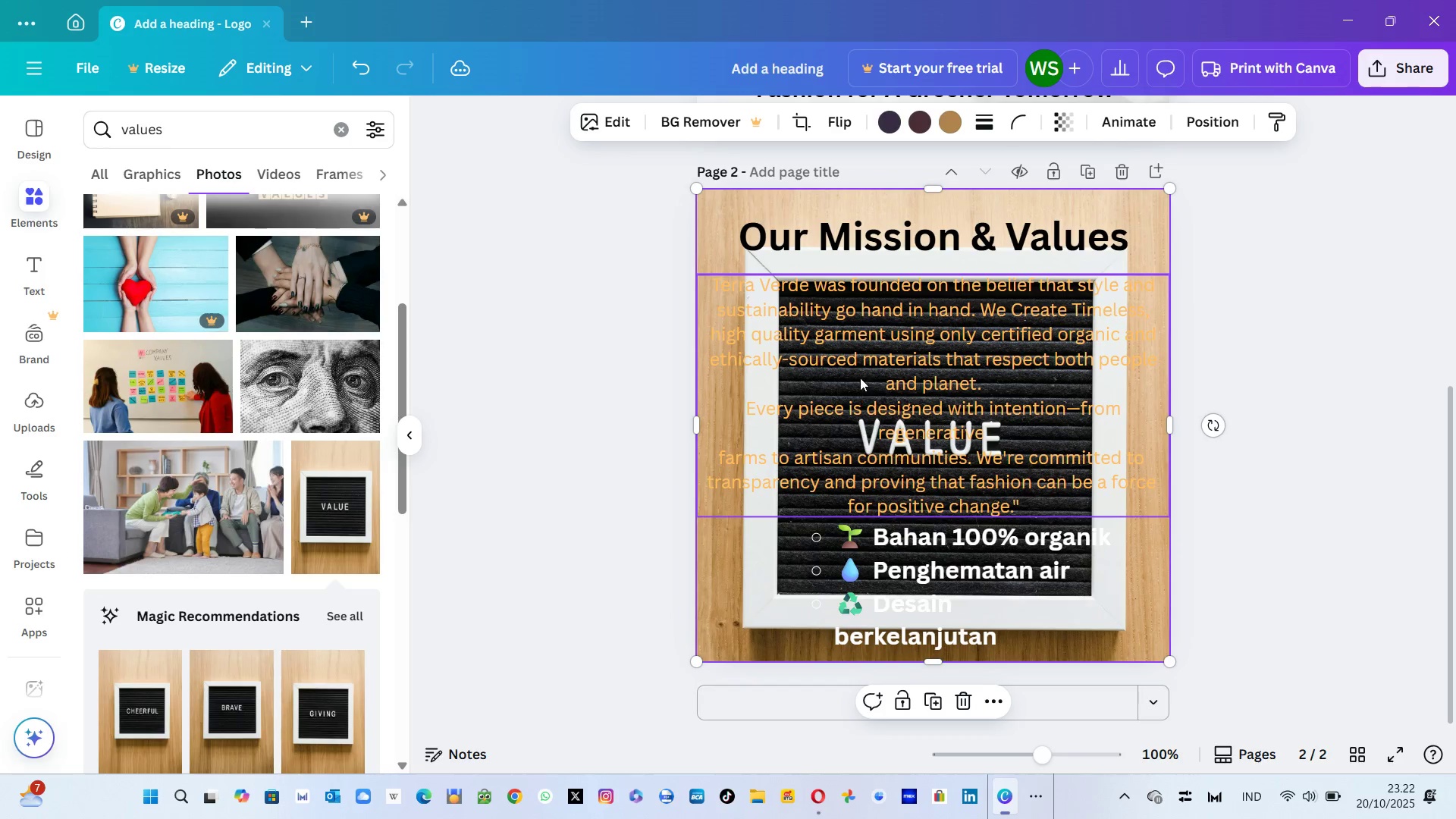 
left_click([860, 378])
 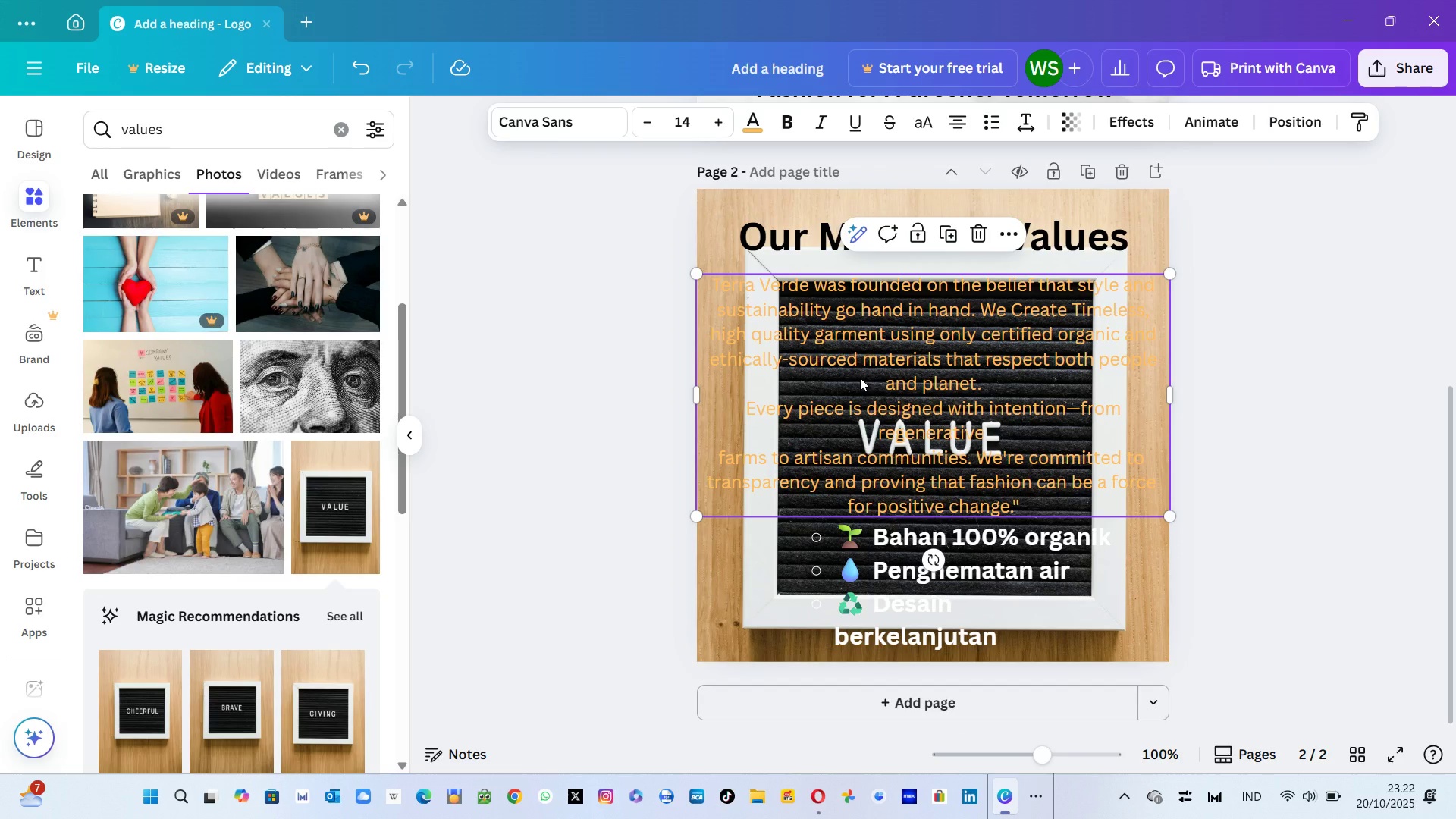 
key(Control+ControlLeft)
 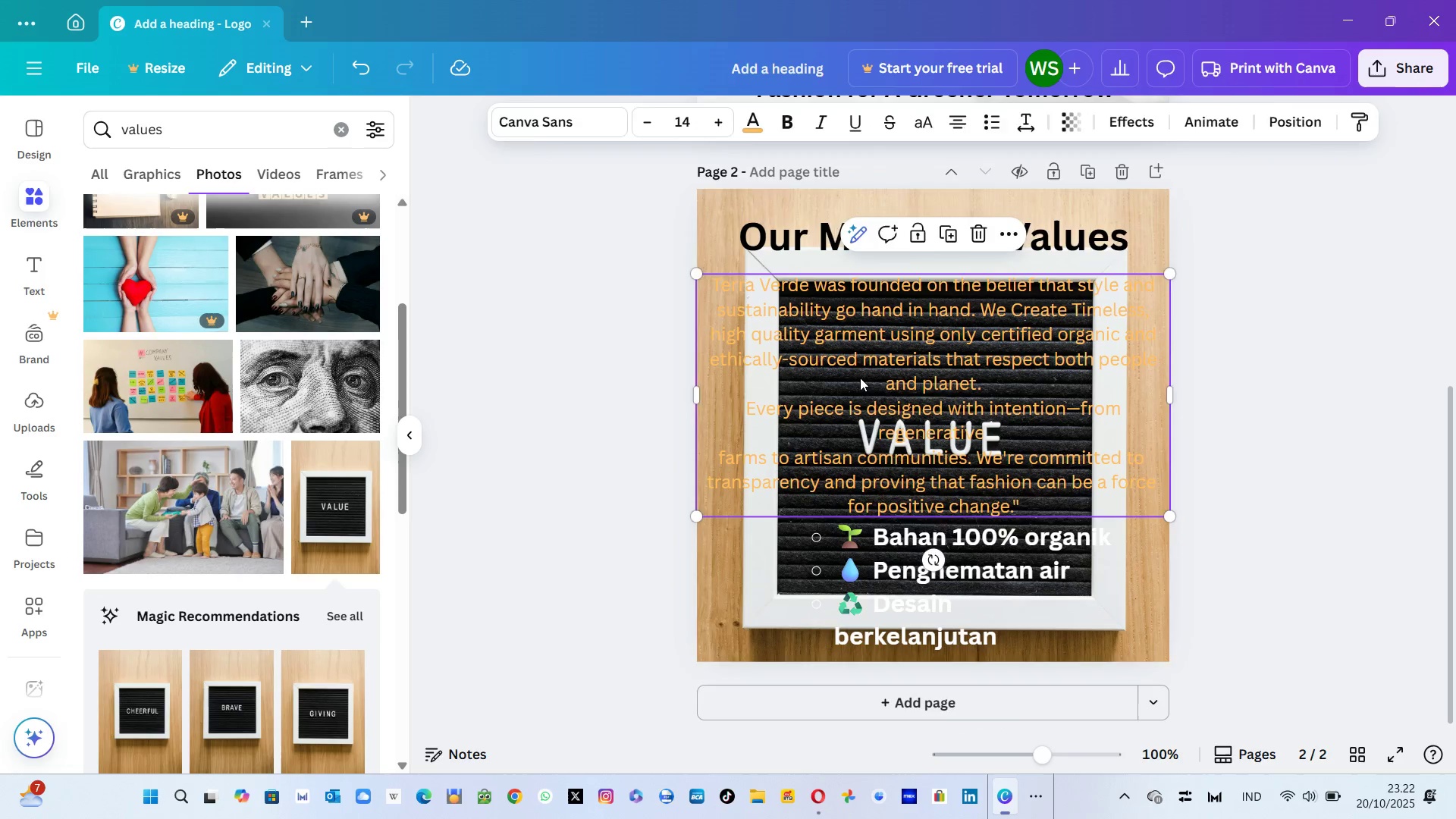 
key(Control+A)
 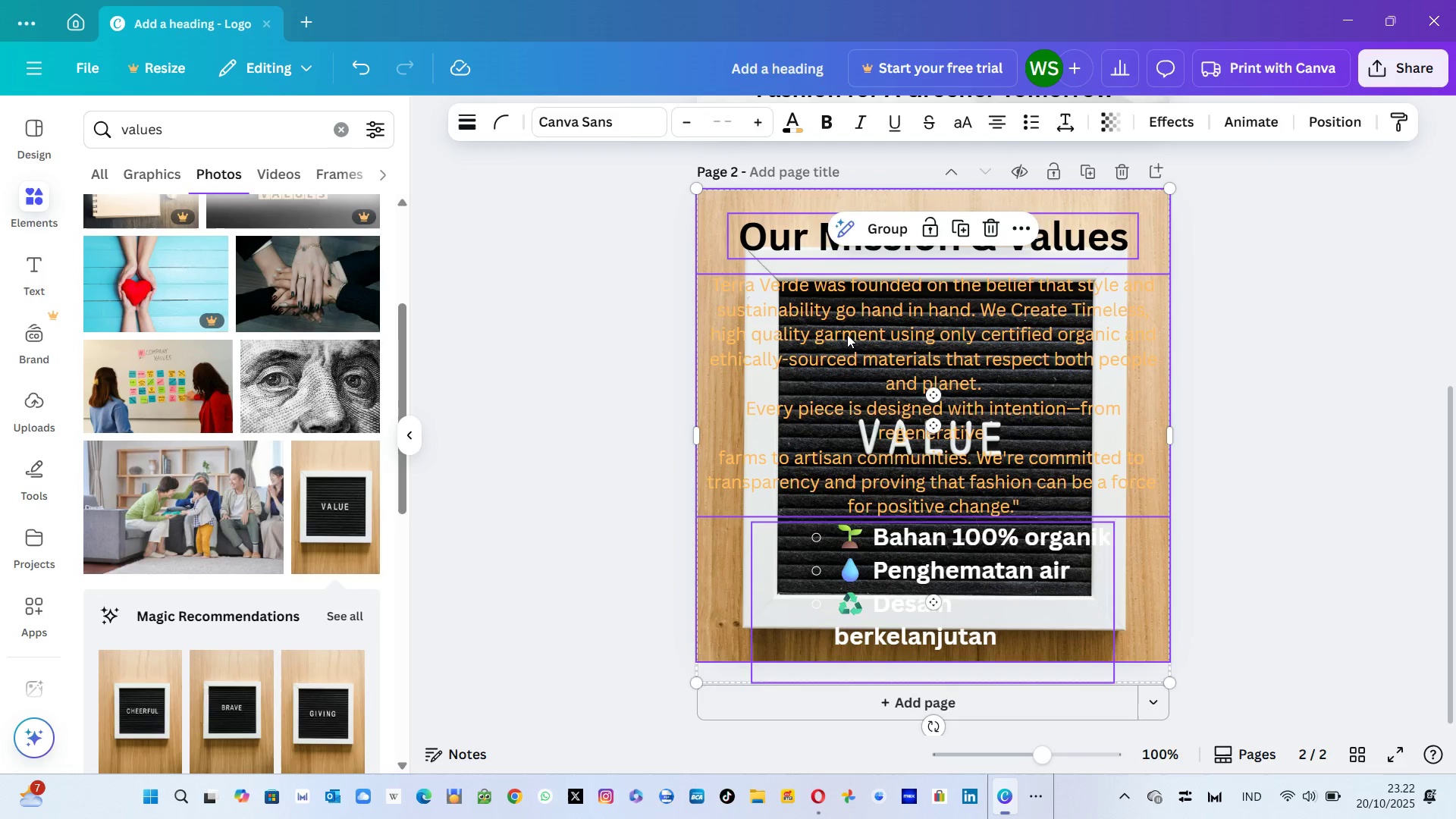 
double_click([847, 334])
 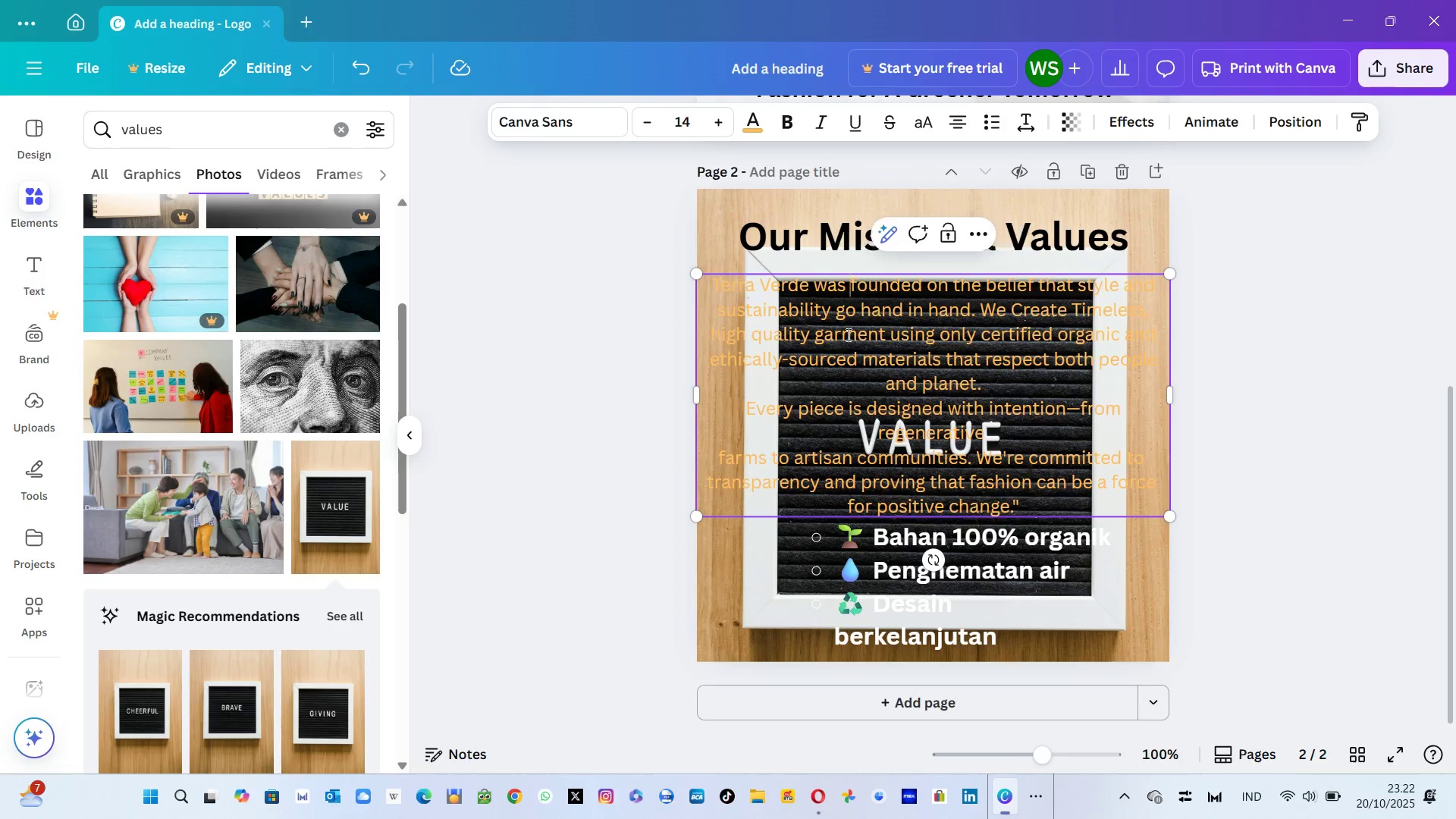 
key(Control+ControlLeft)
 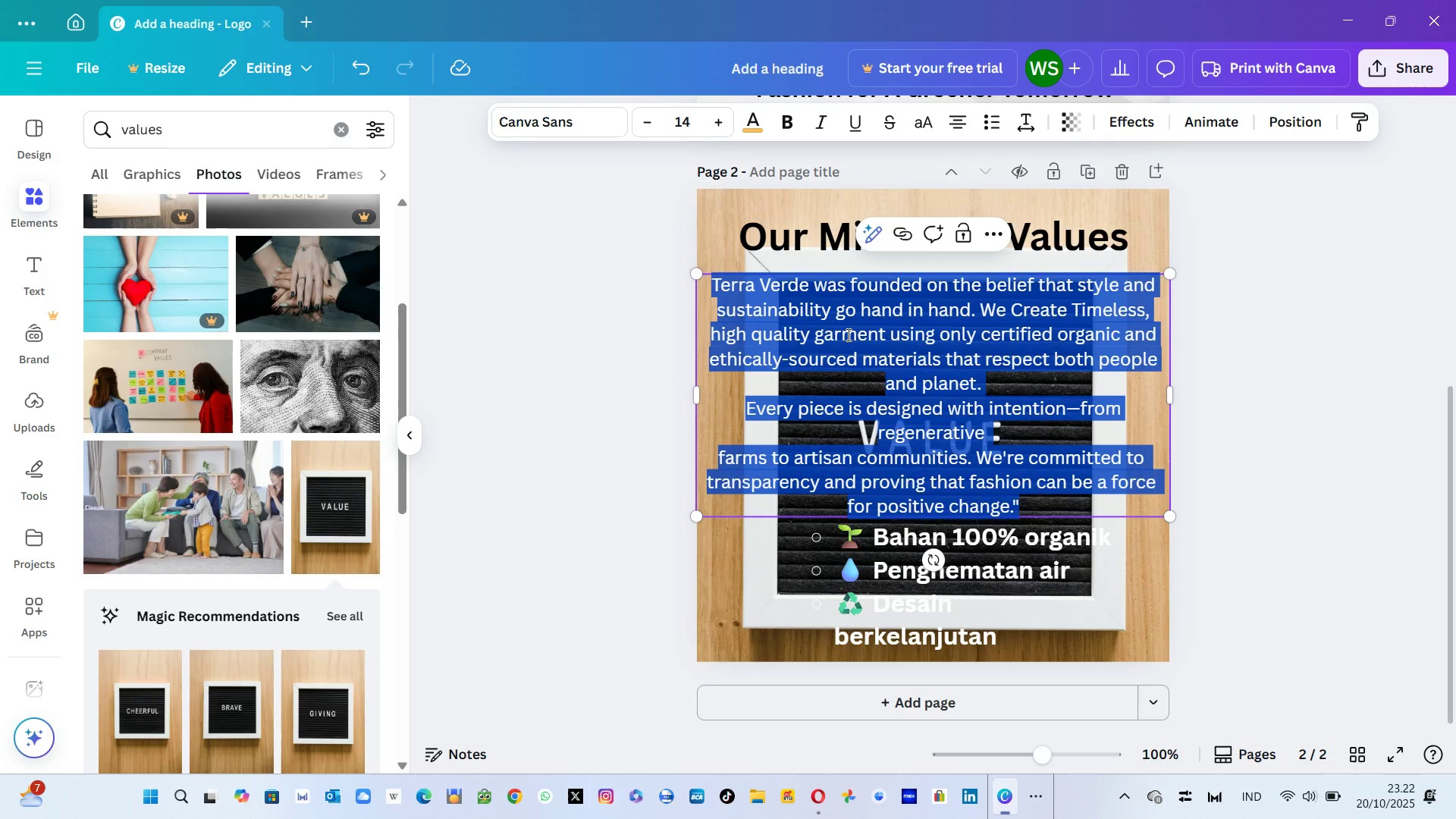 
key(Control+A)
 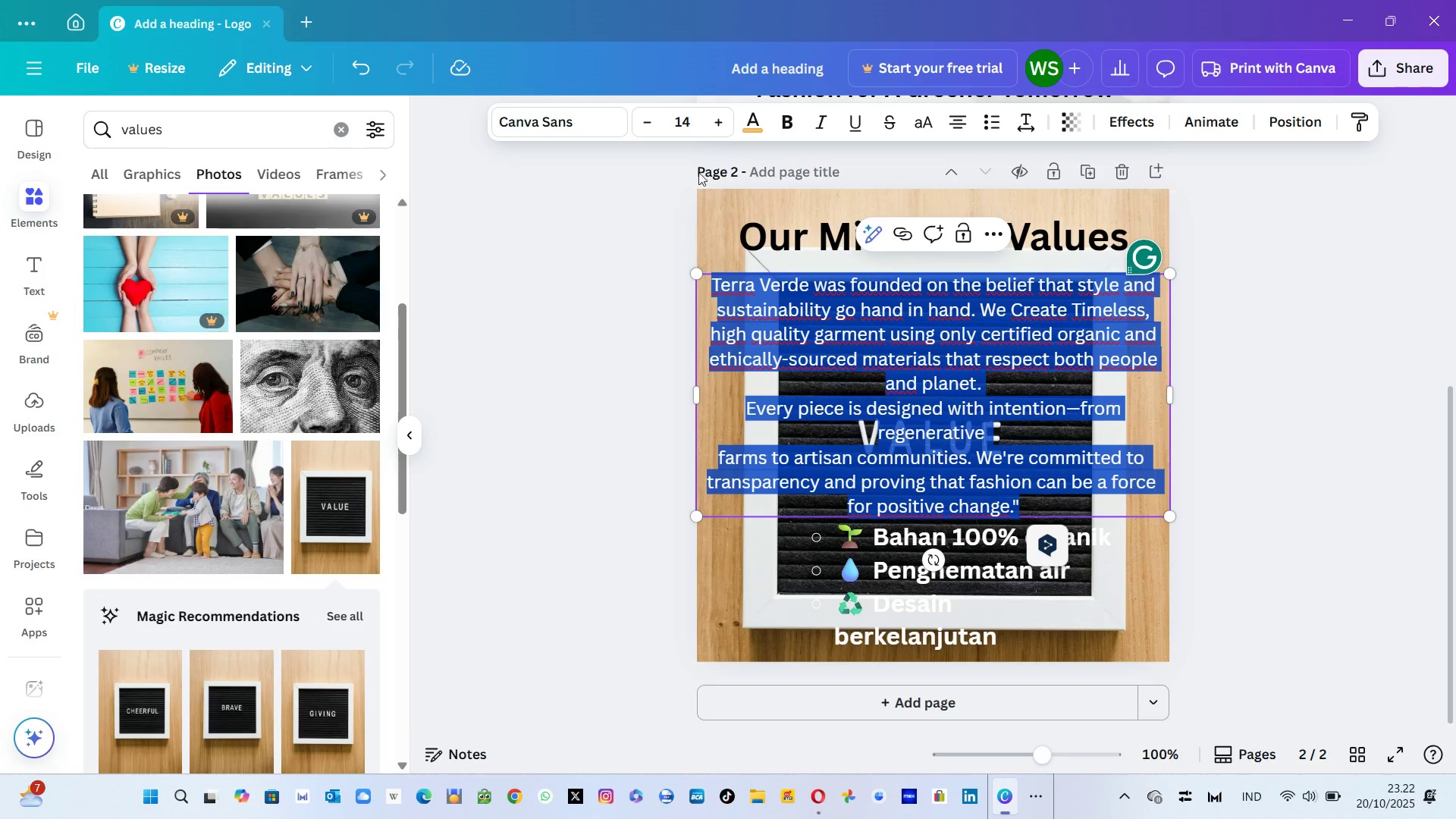 
left_click([747, 133])
 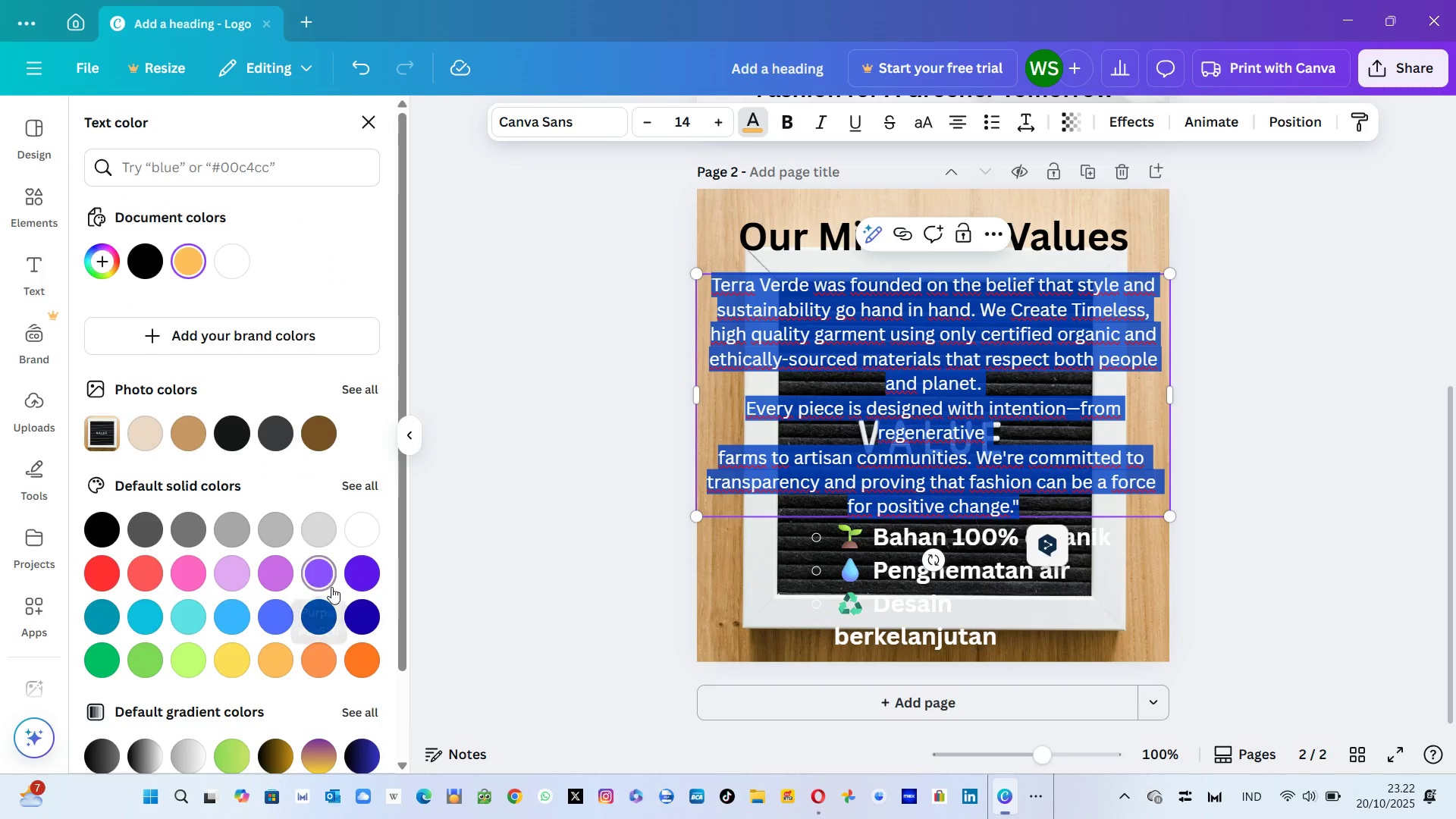 
mouse_move([366, 655])
 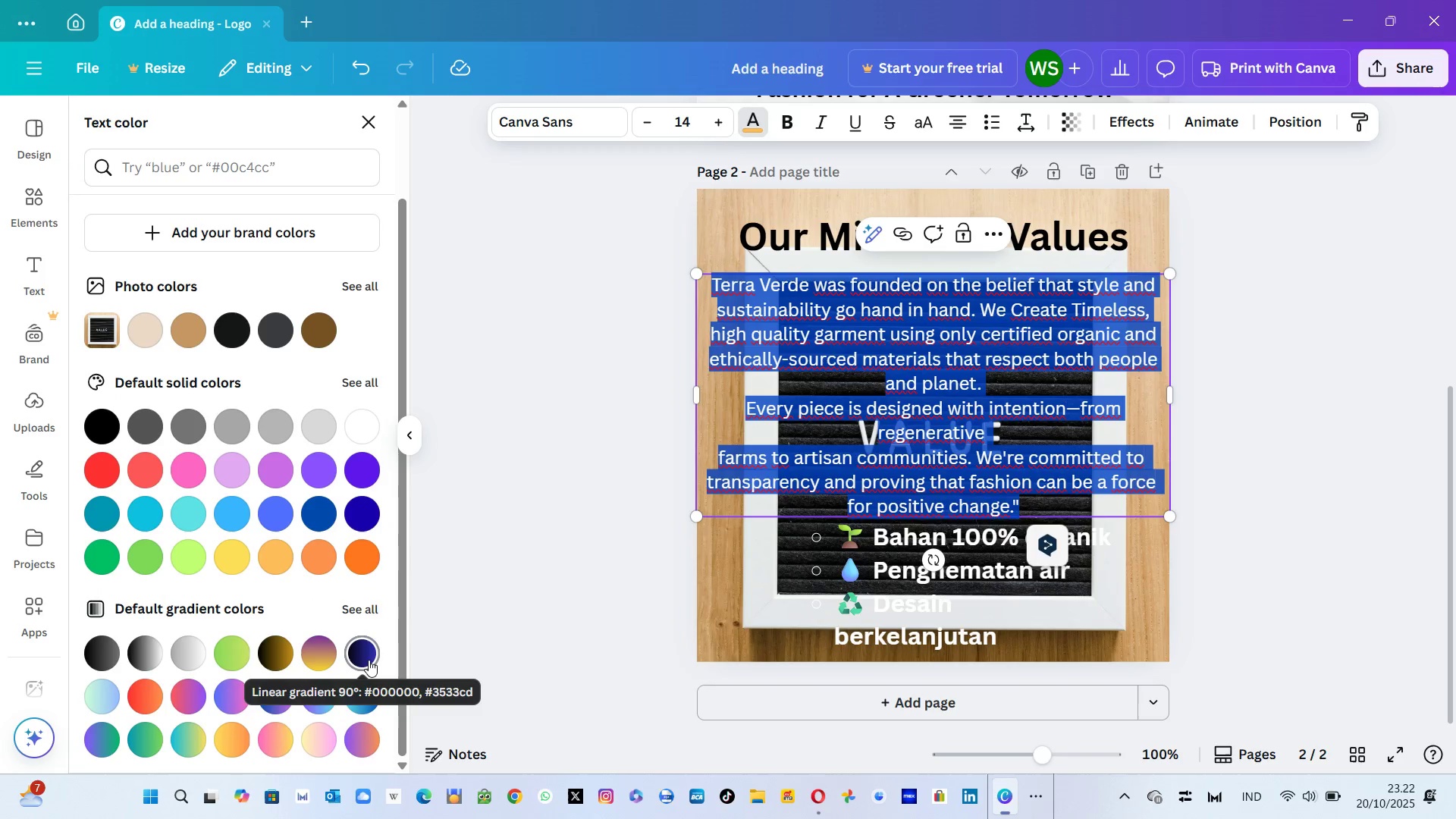 
mouse_move([345, 558])
 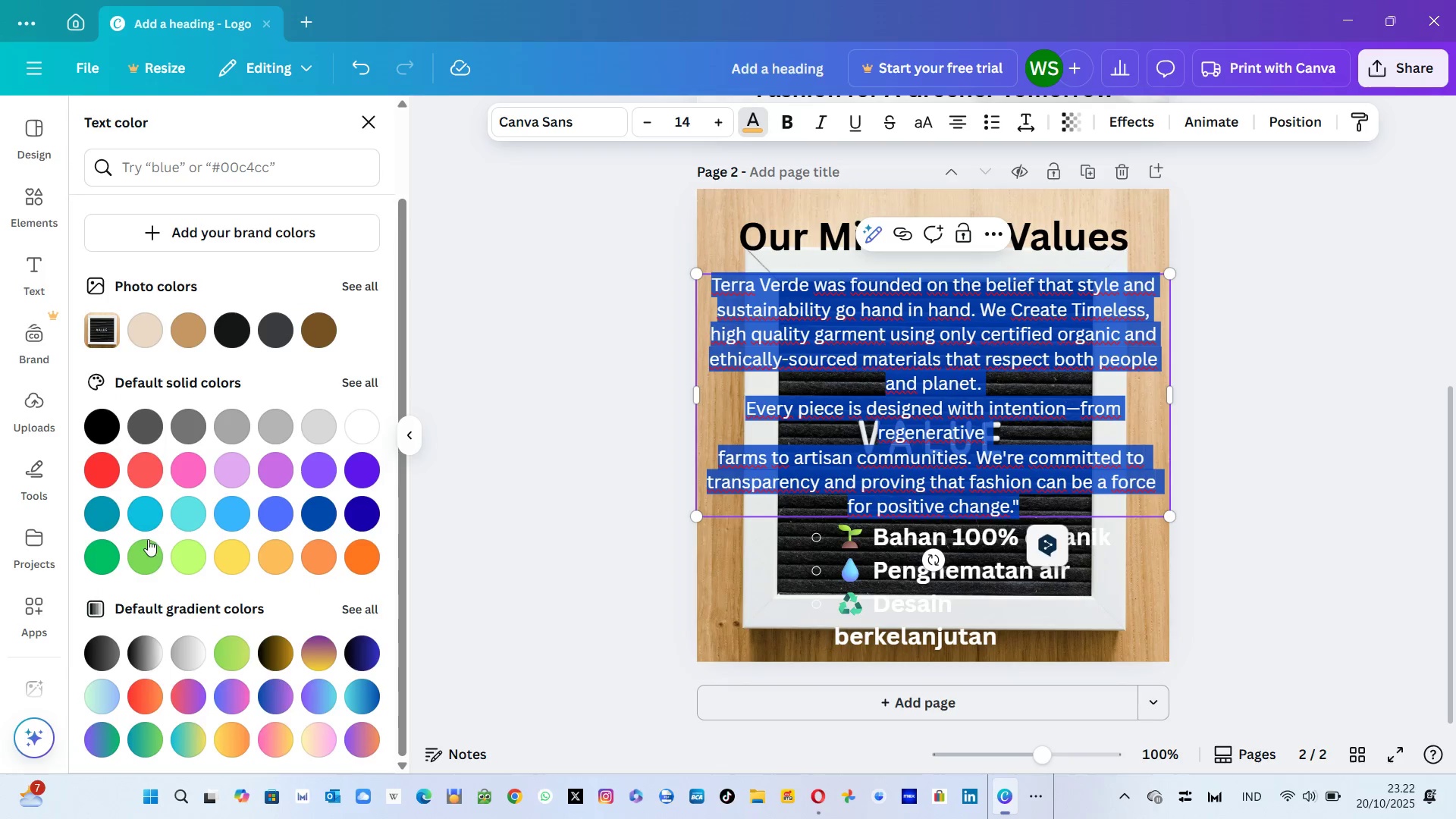 
mouse_move([146, 521])
 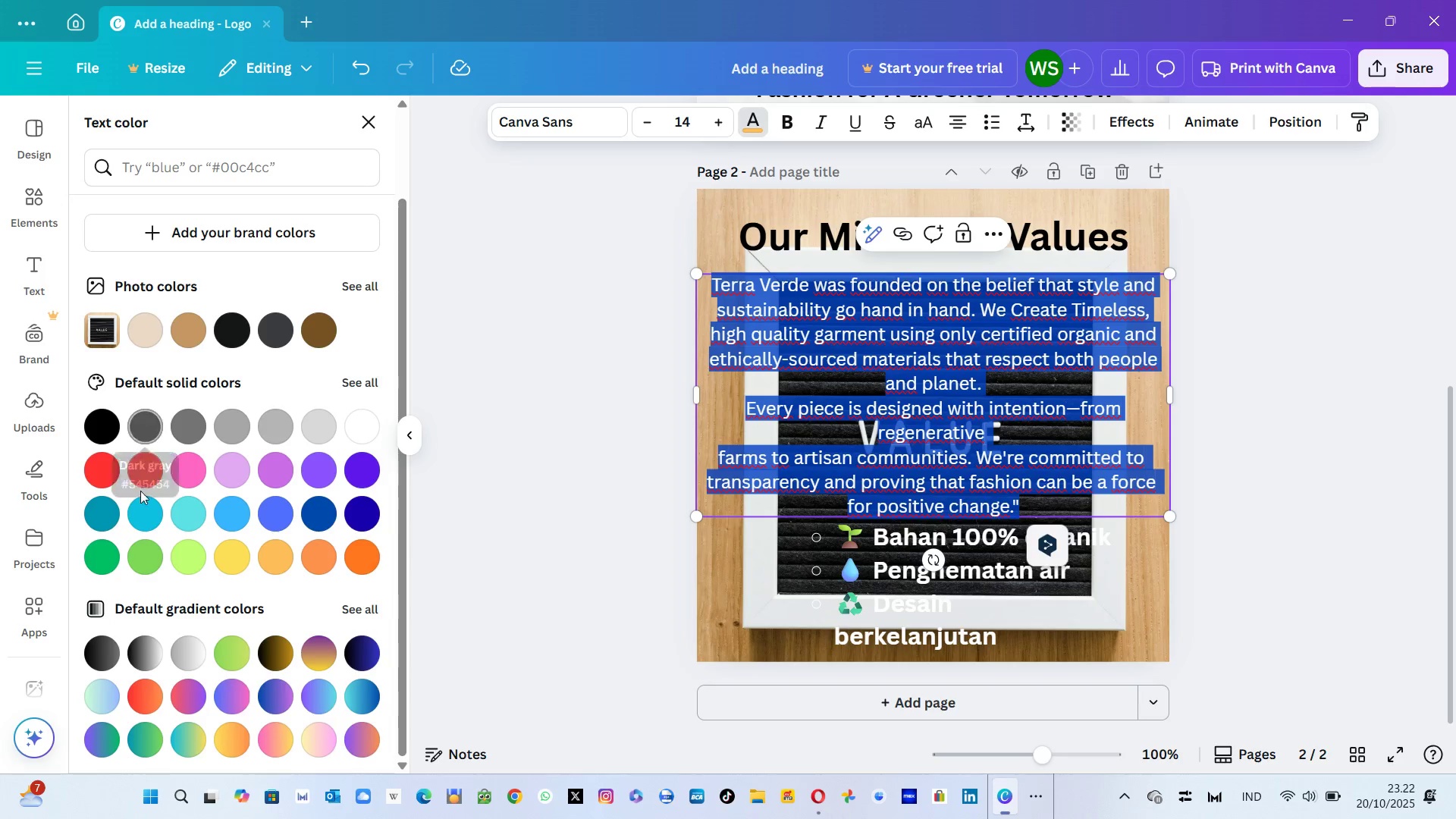 
mouse_move([146, 535])
 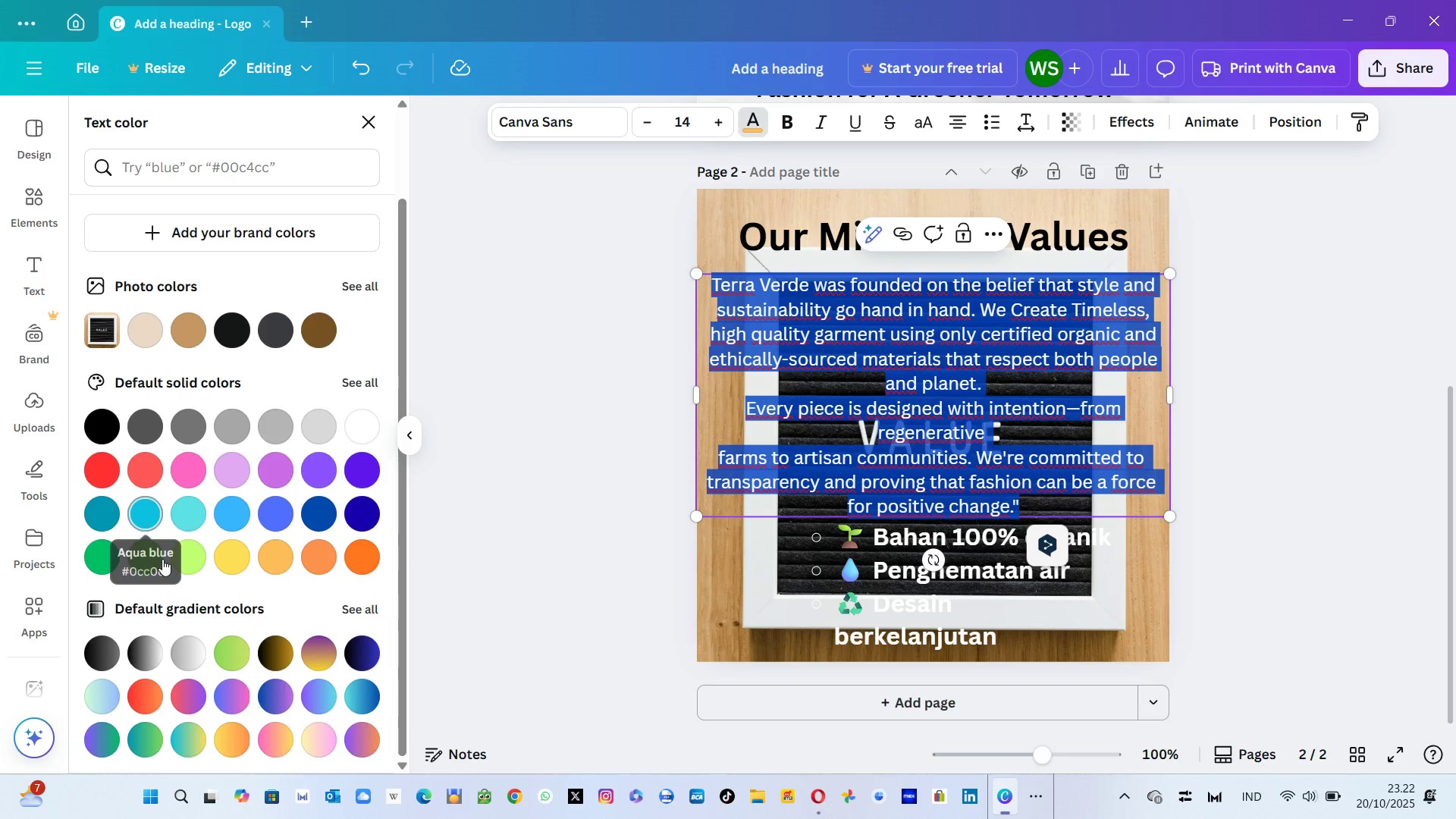 
mouse_move([175, 557])
 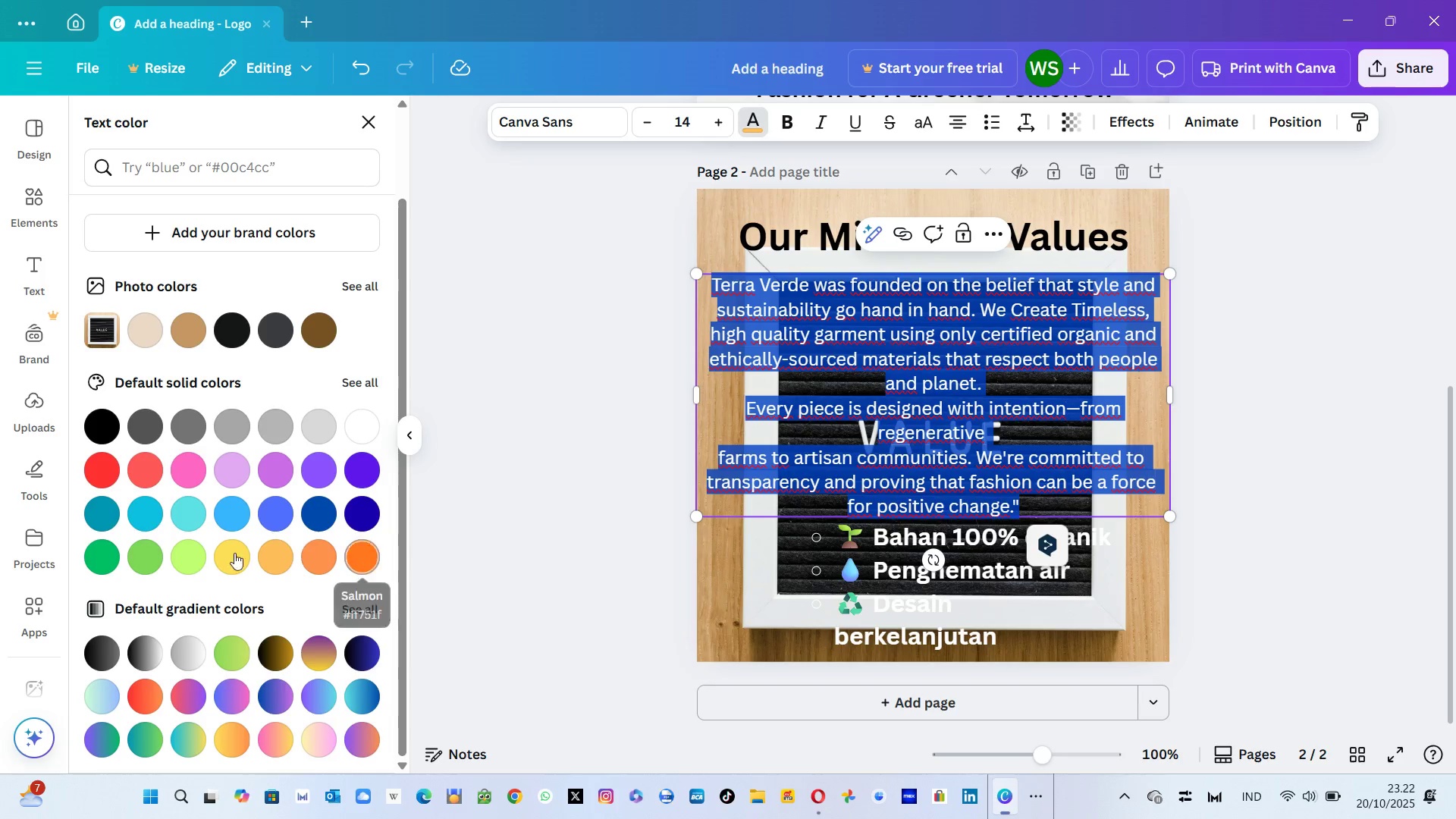 
mouse_move([158, 539])
 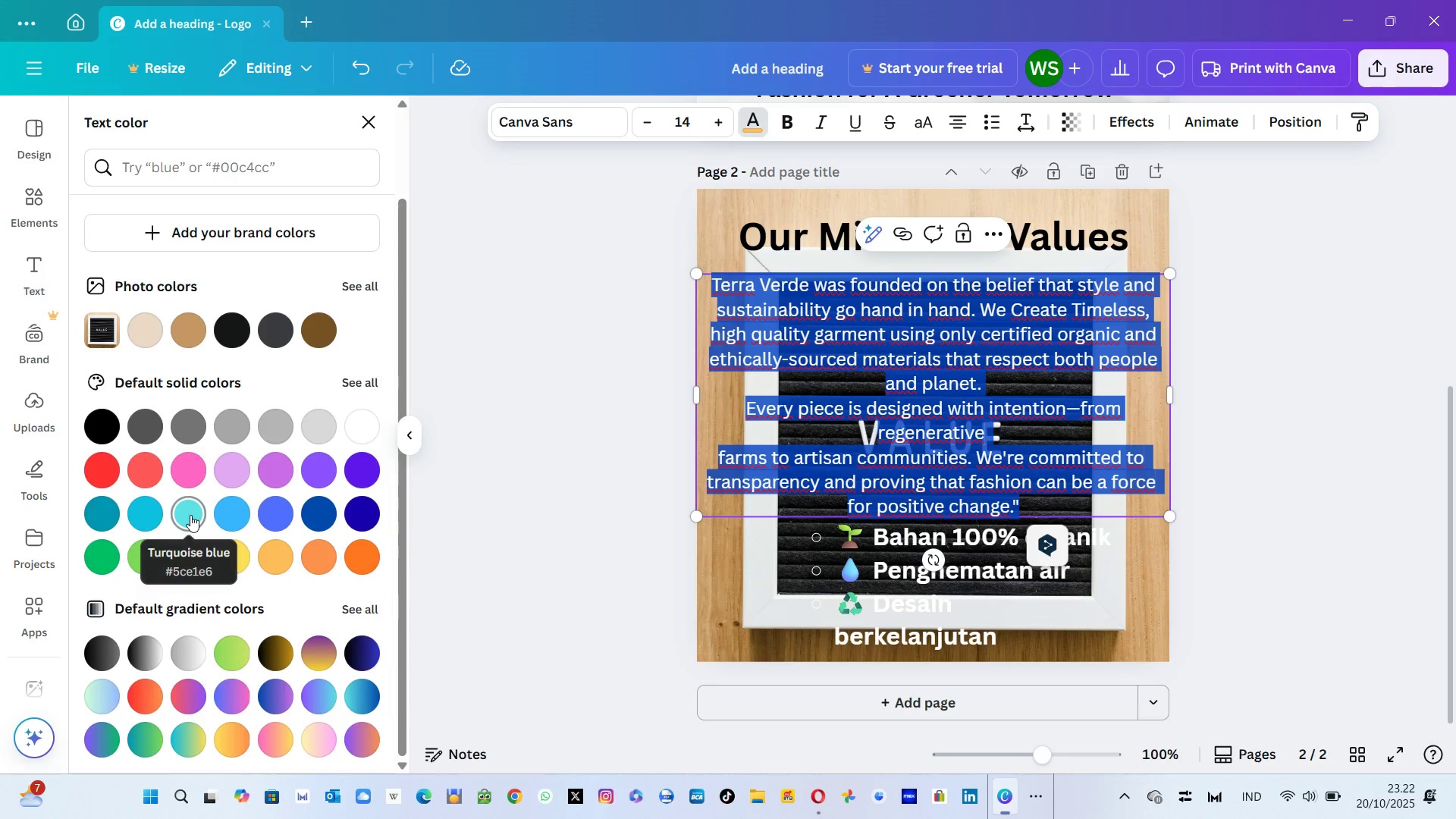 
left_click([190, 515])
 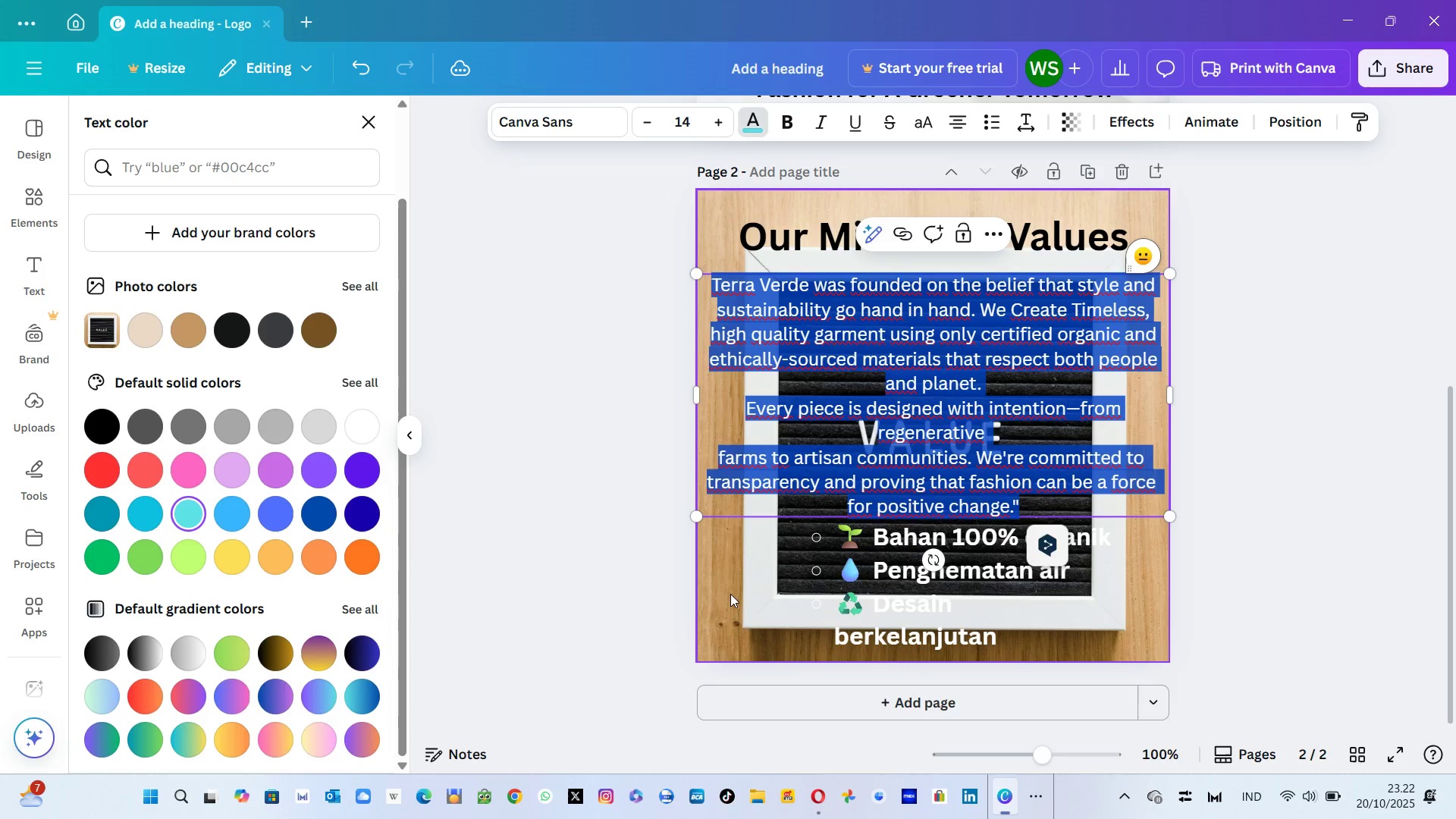 
left_click([730, 594])
 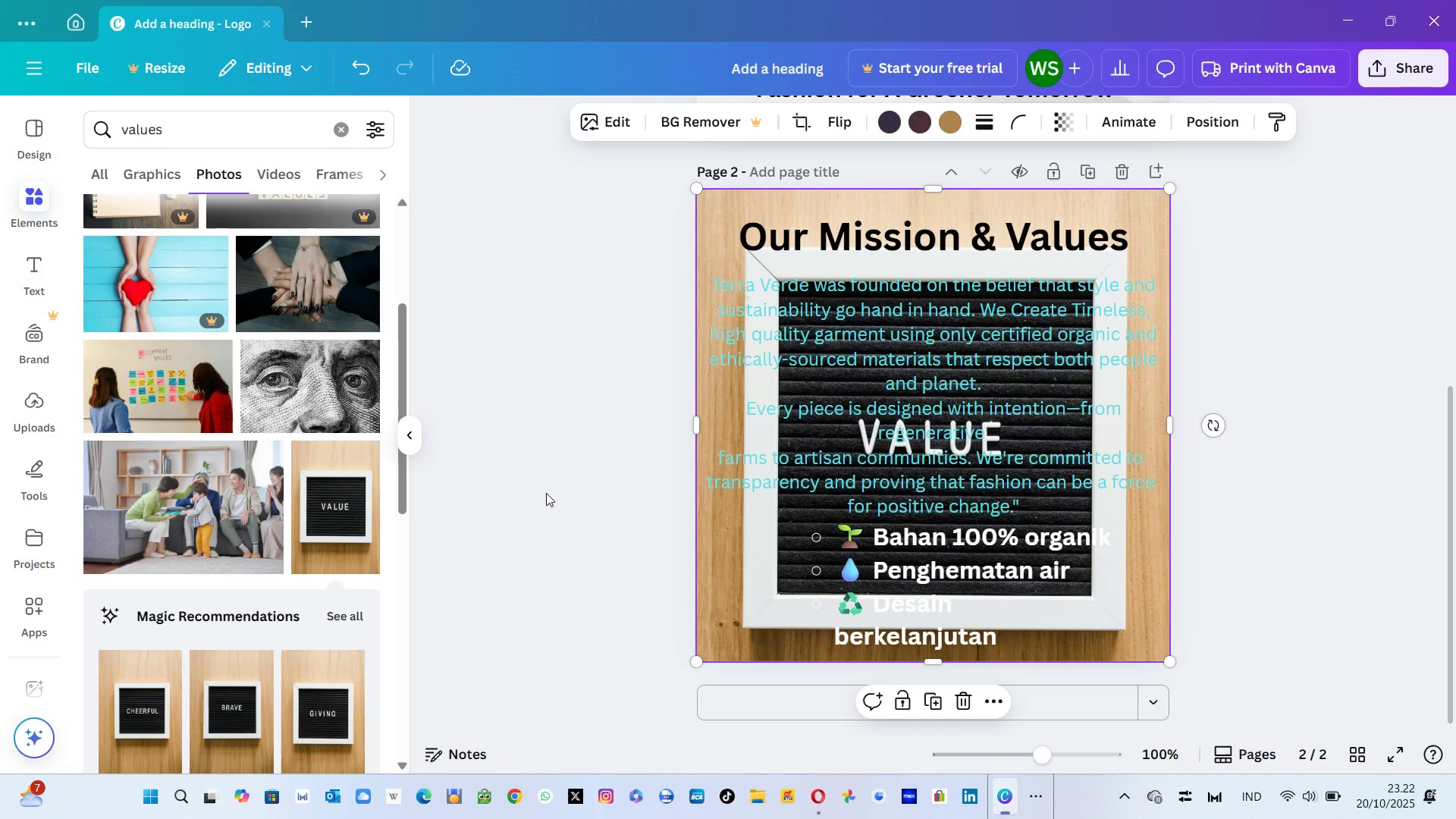 
wait(6.54)
 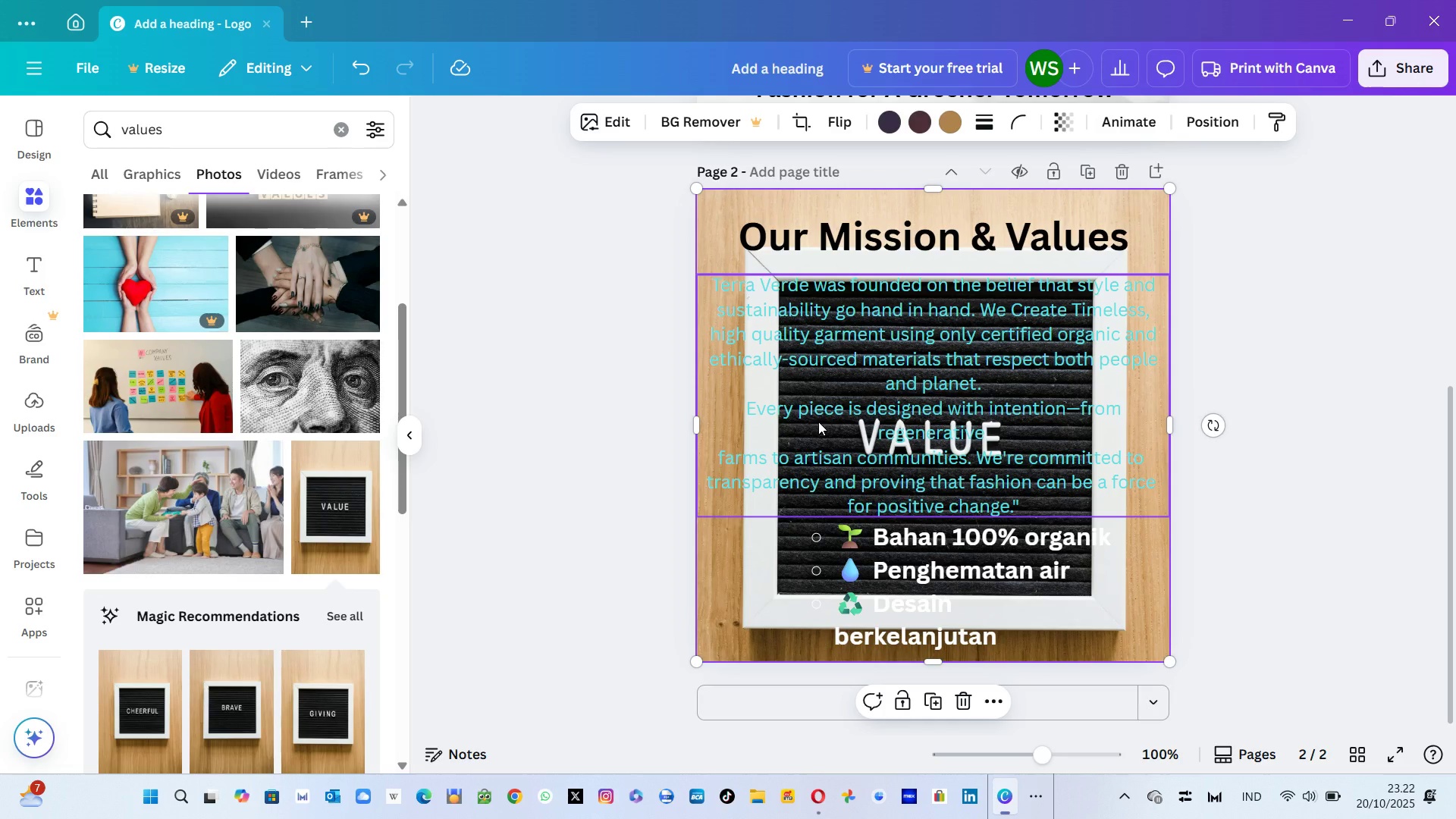 
left_click([546, 493])
 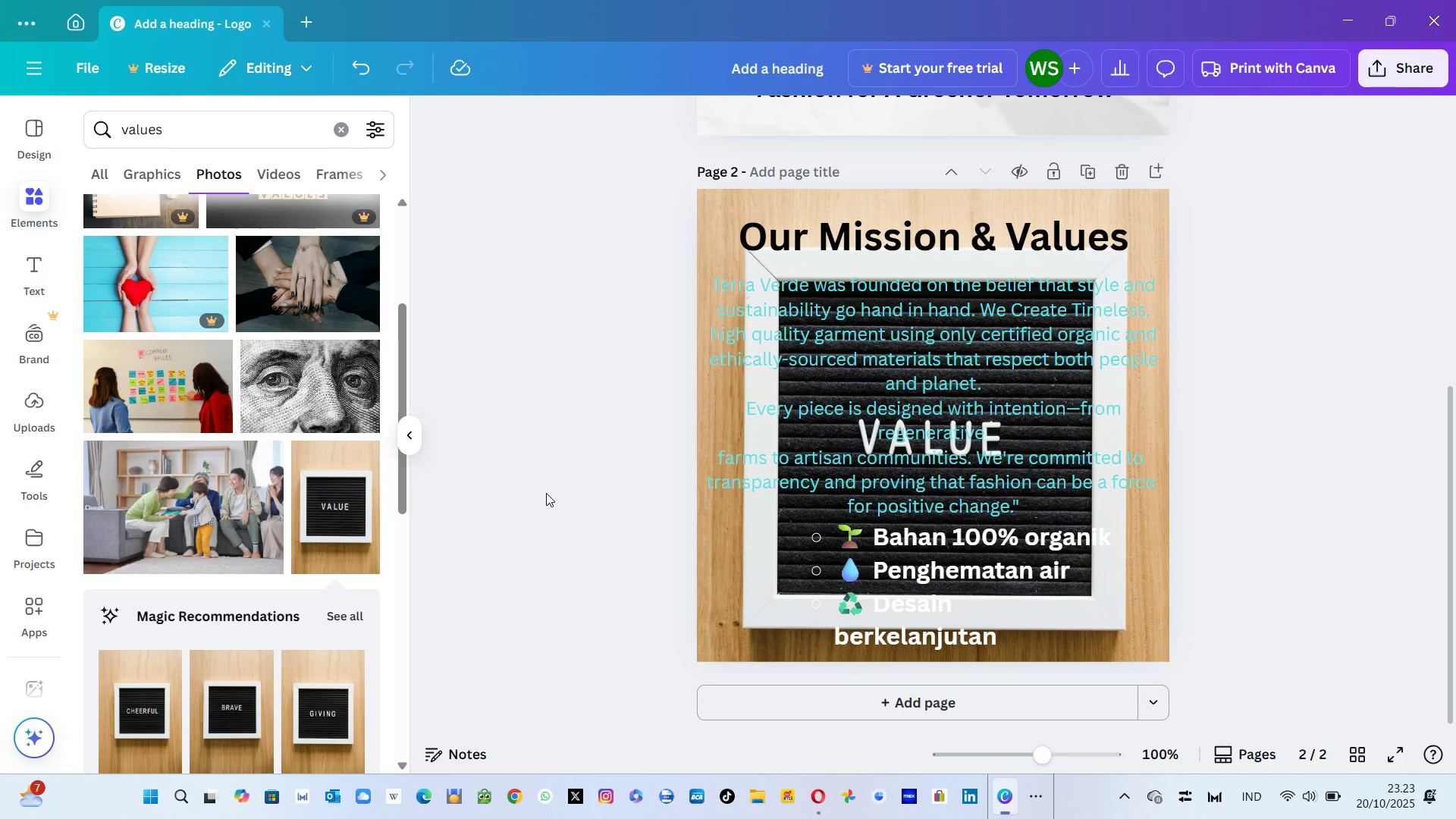 
left_click([546, 493])
 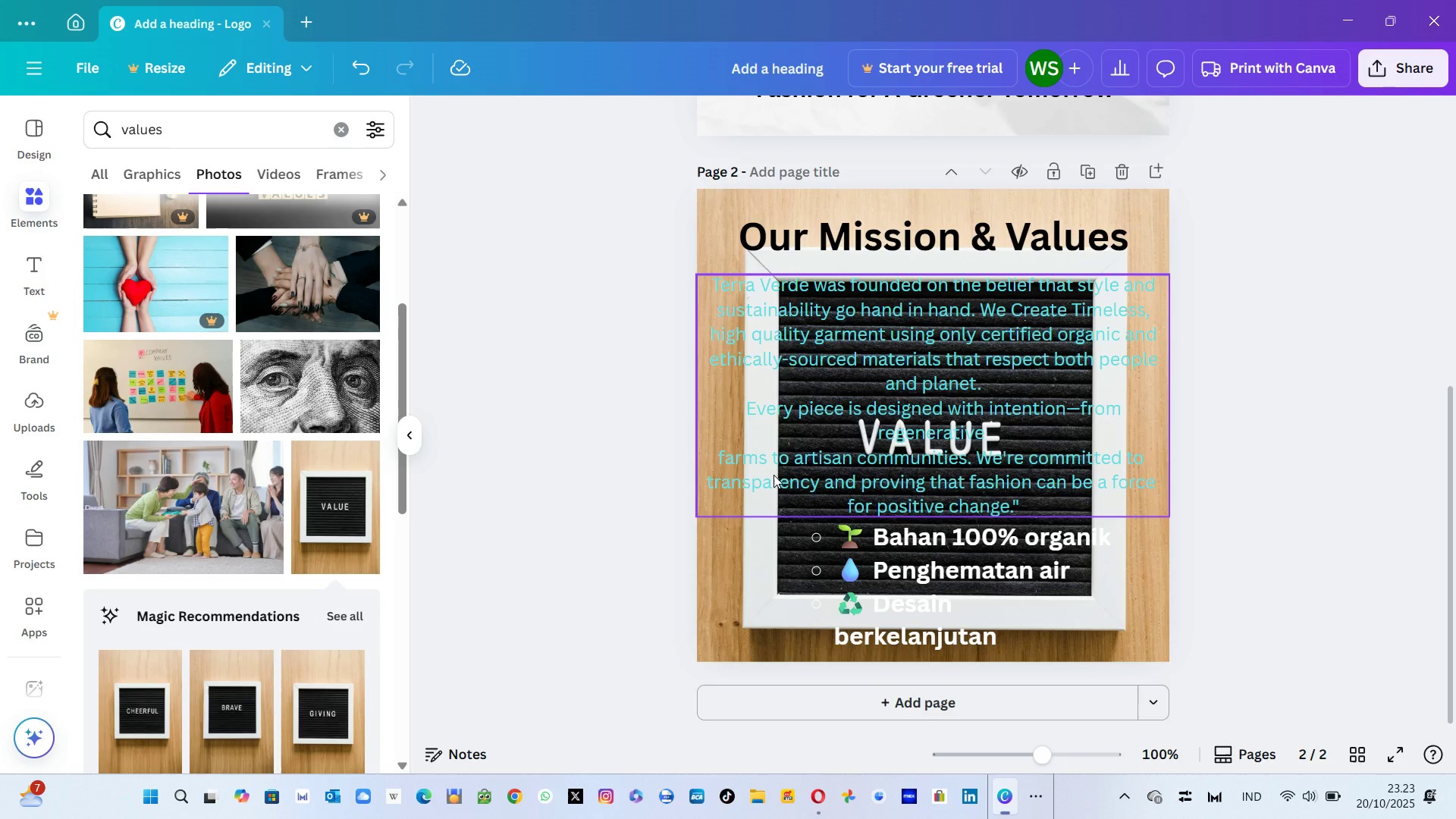 
wait(10.39)
 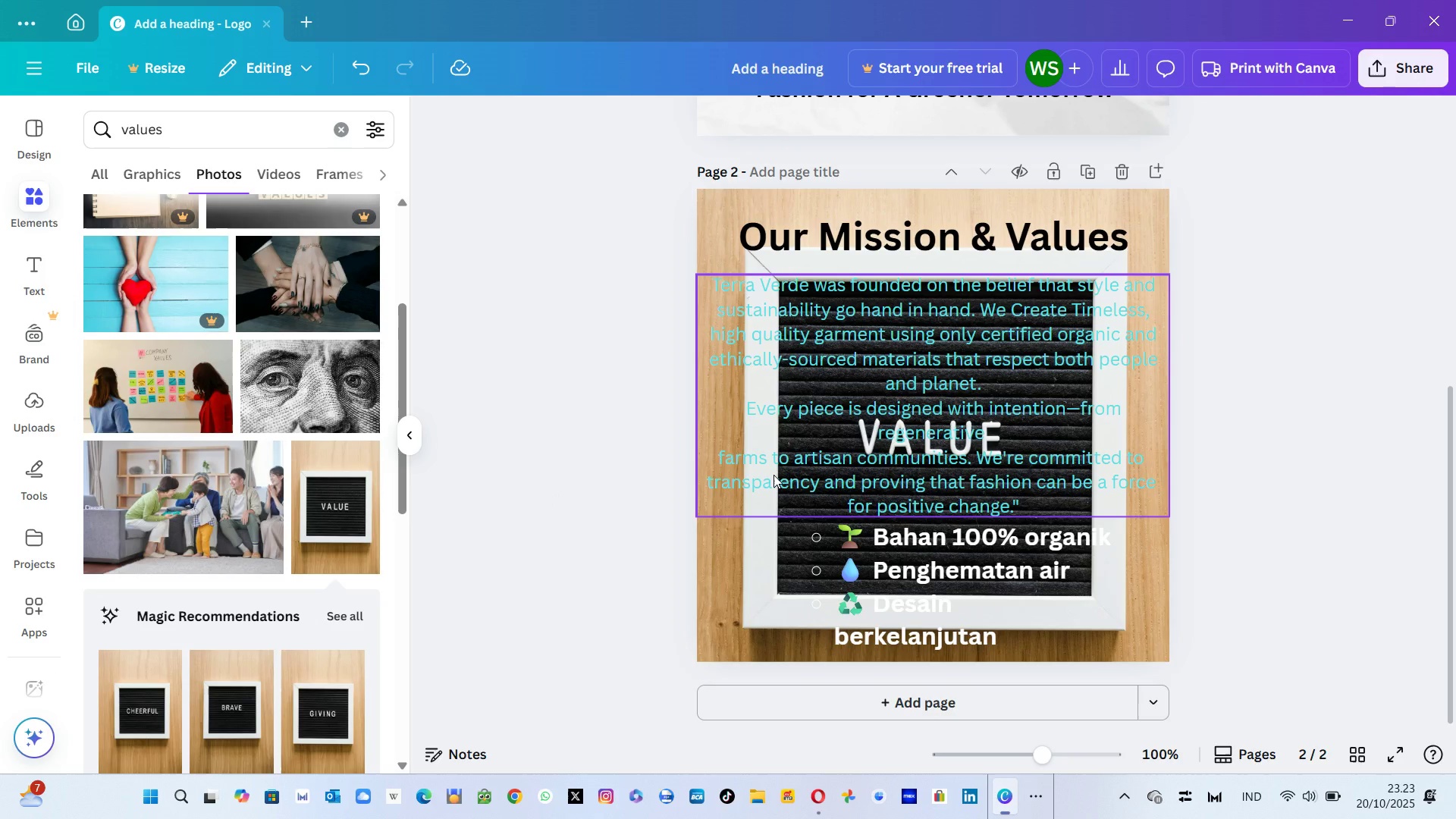 
double_click([815, 411])
 